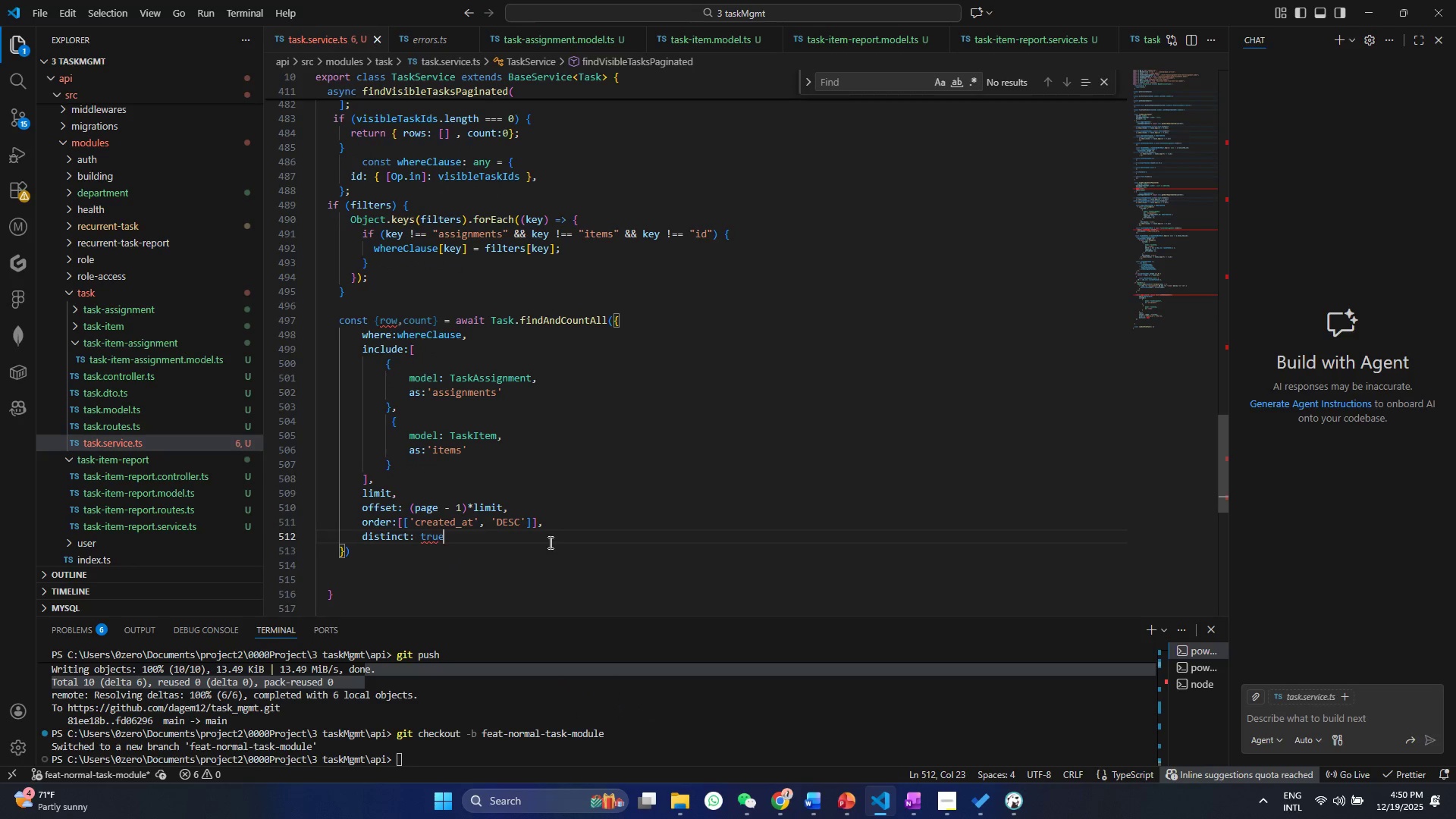 
key(Control+S)
 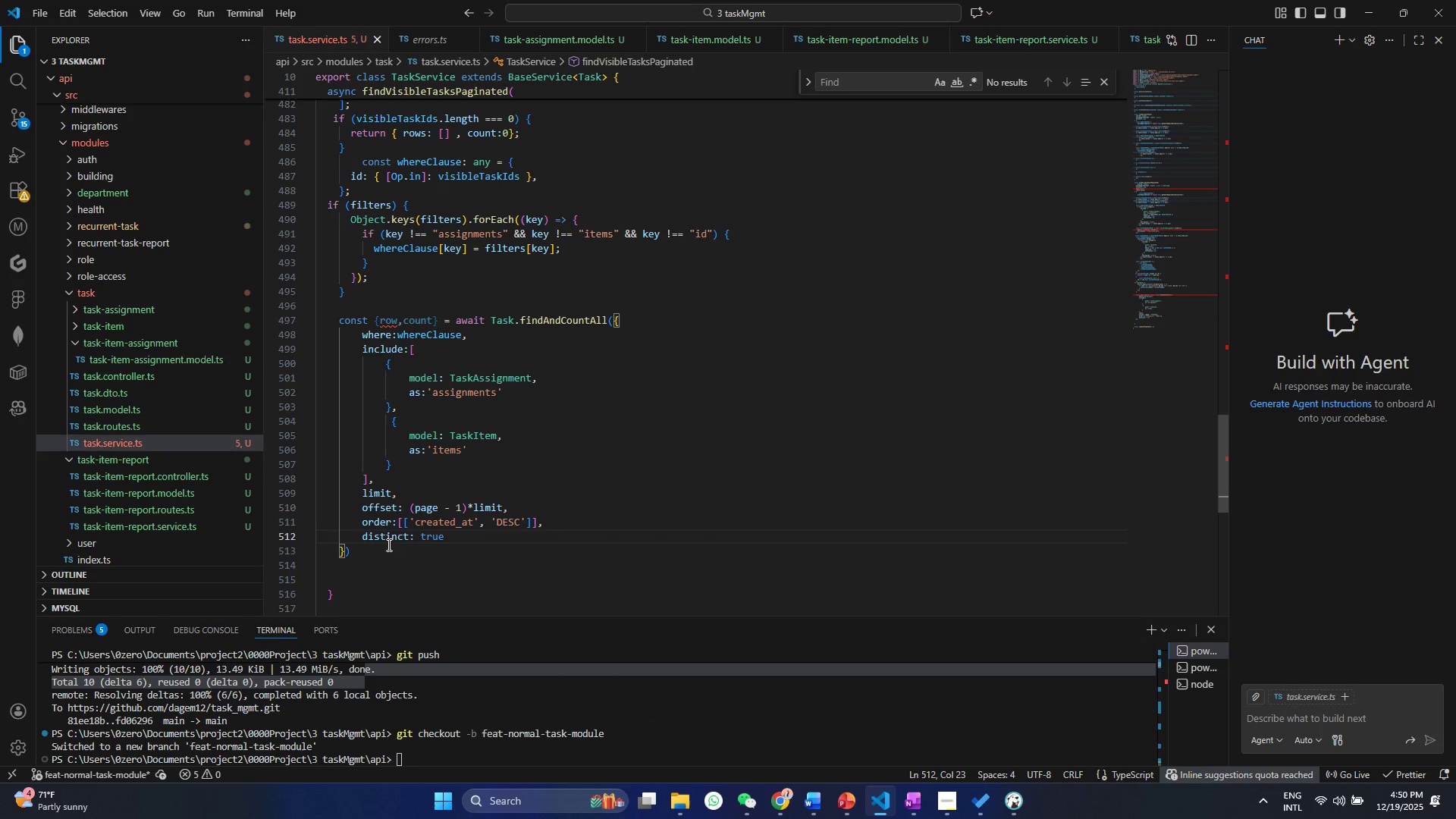 
left_click([359, 564])
 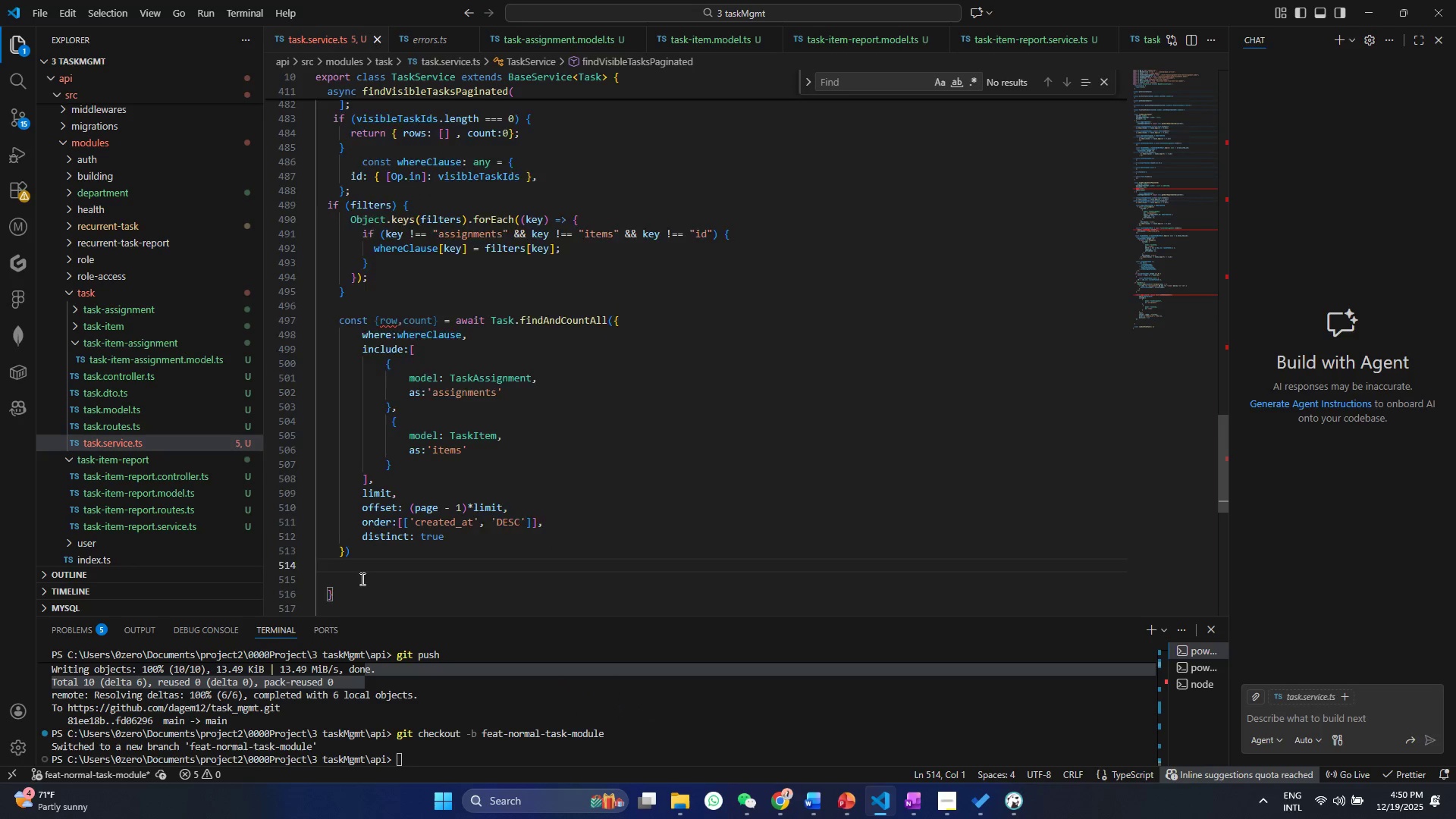 
type(  ret)
 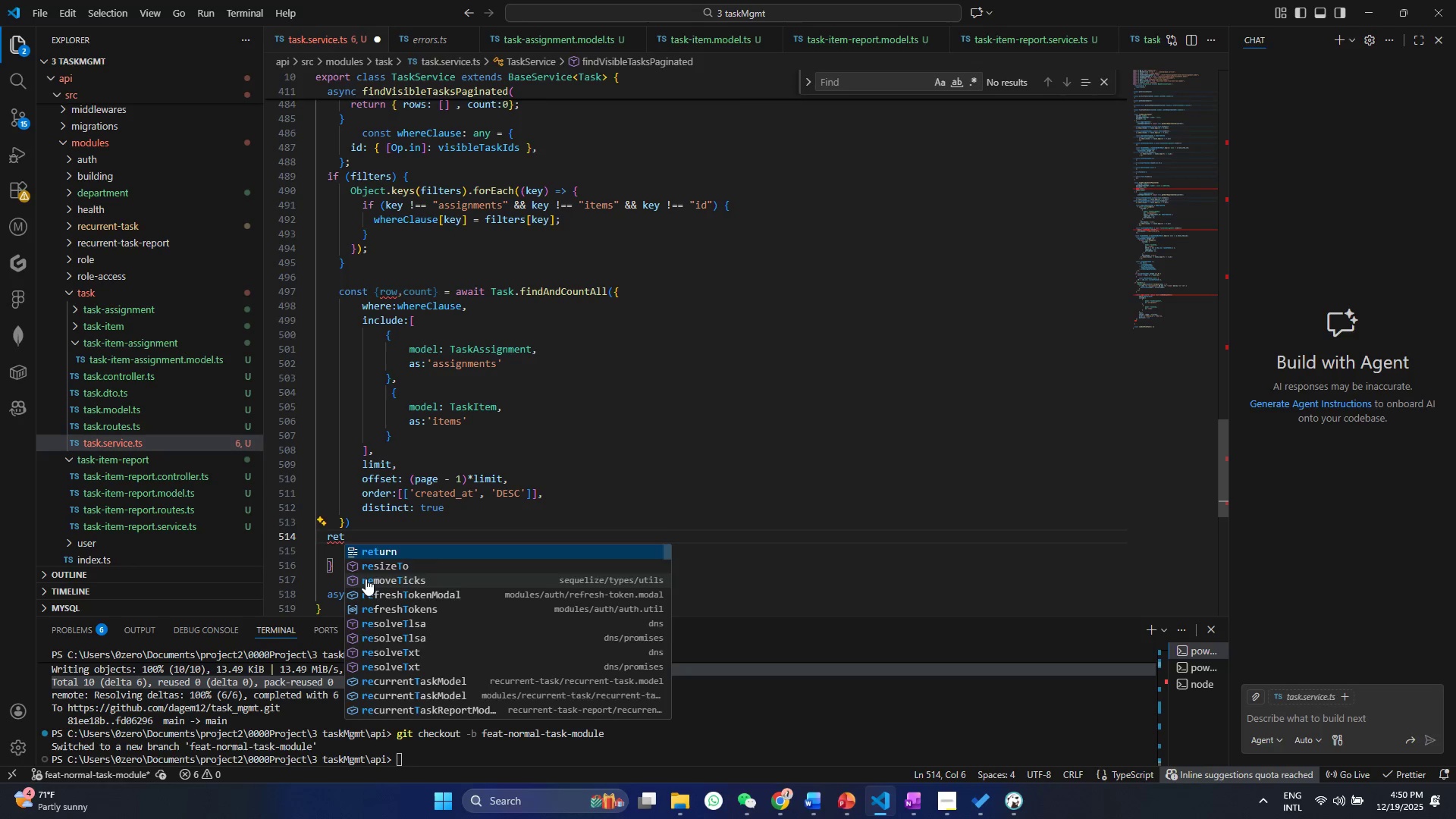 
key(Enter)
 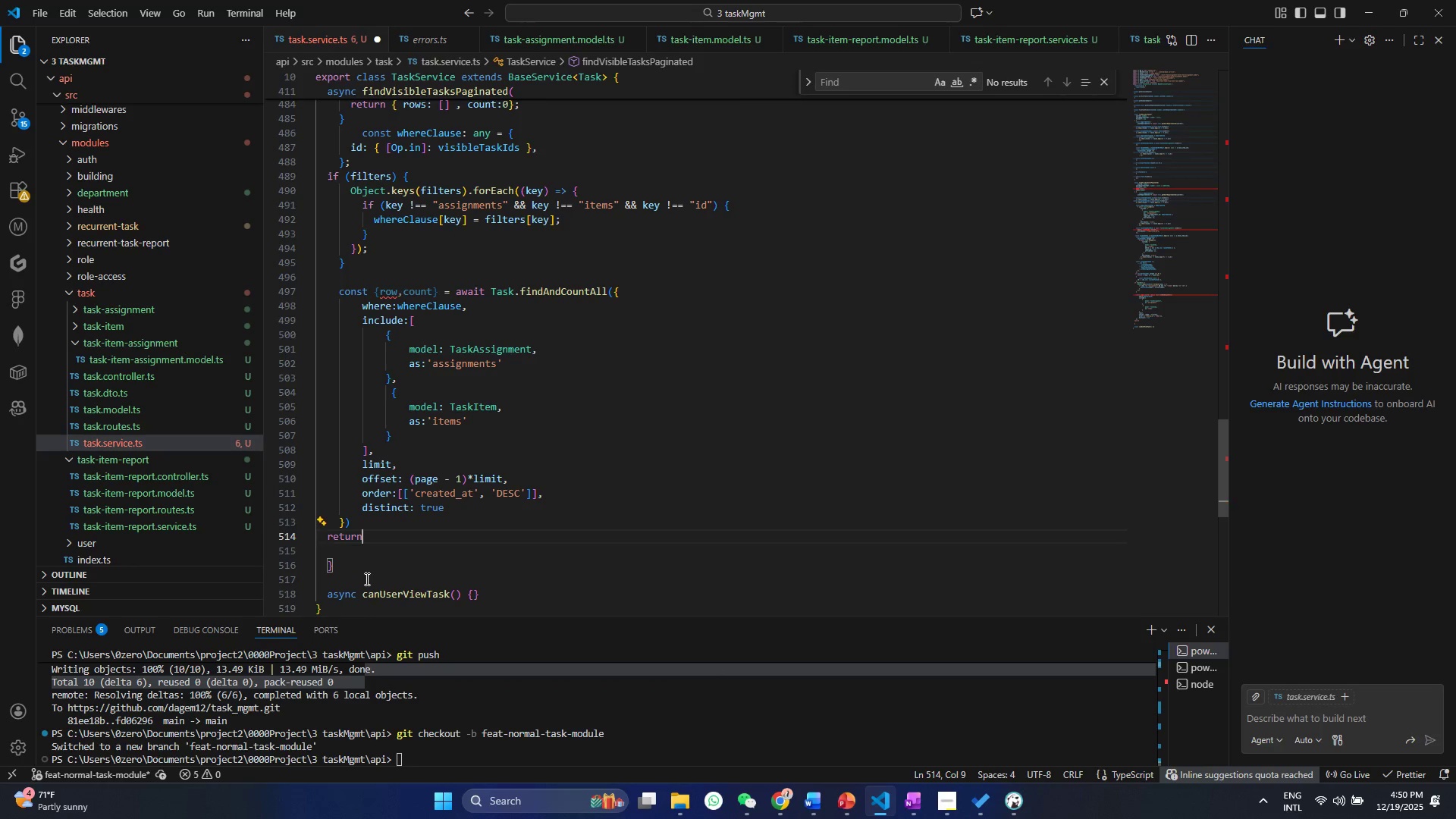 
type( {rows)
key(Backspace)
type(s , Co)
key(Backspace)
key(Backspace)
type(counts)
 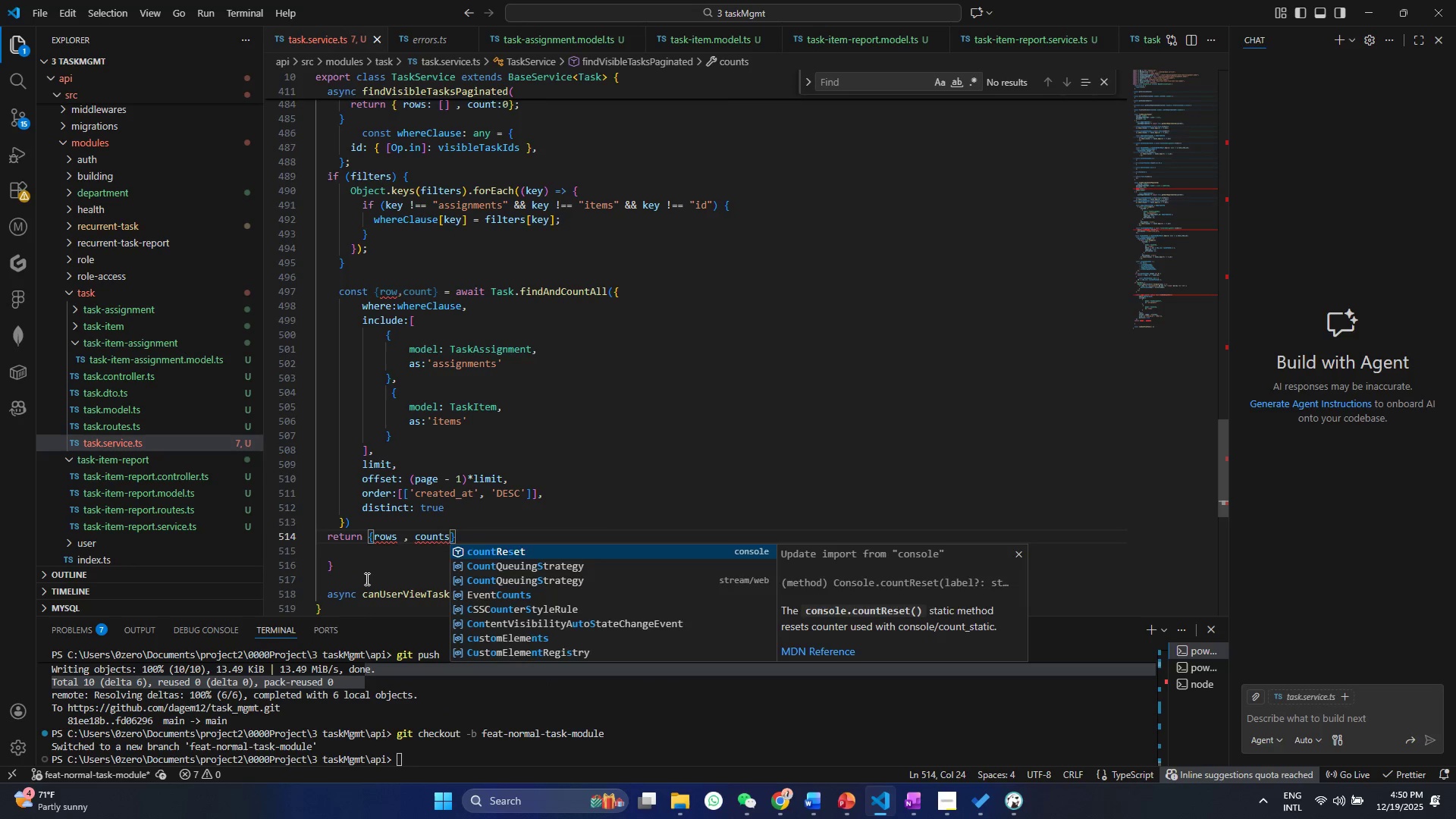 
 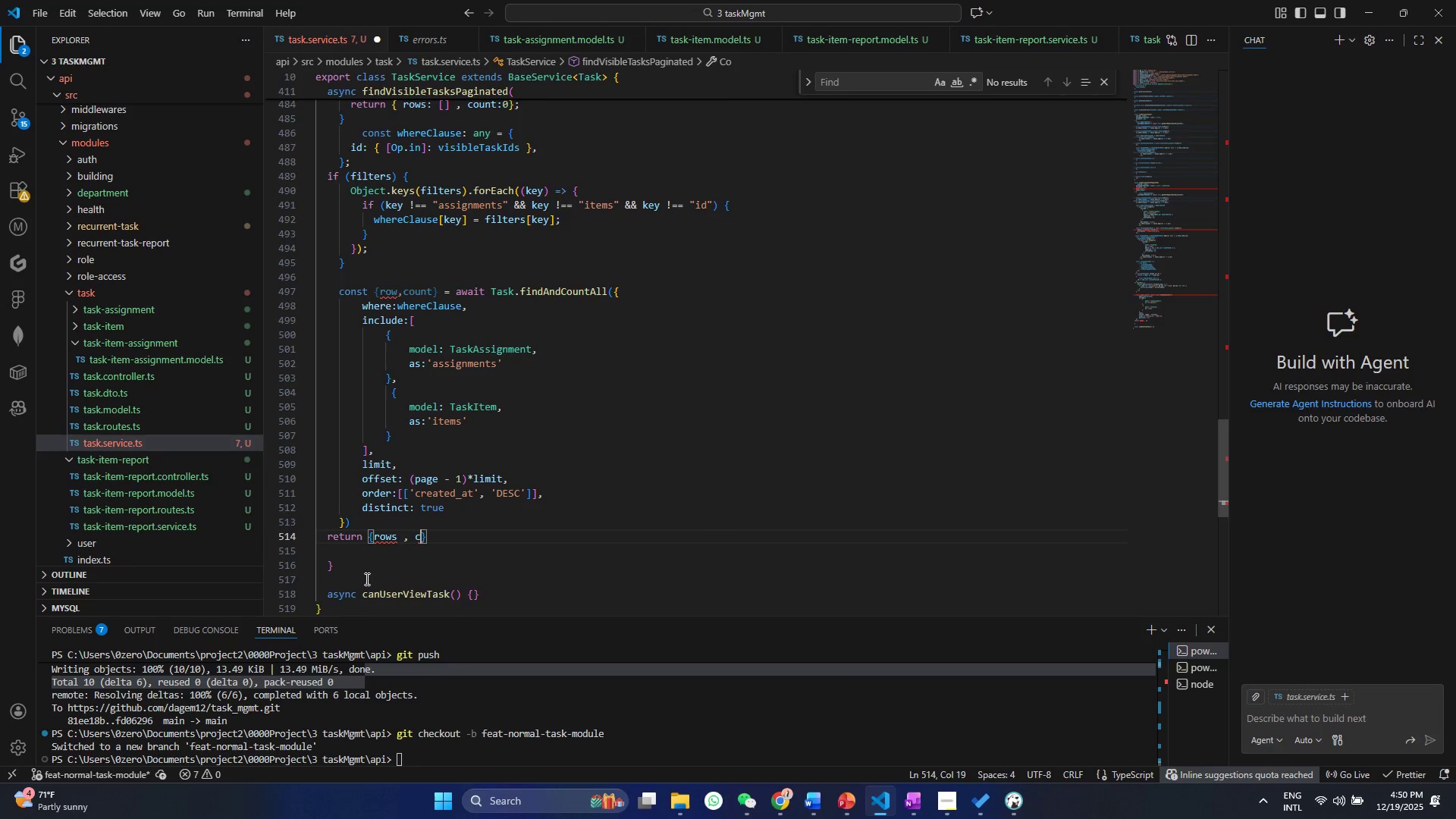 
key(Control+ControlLeft)
 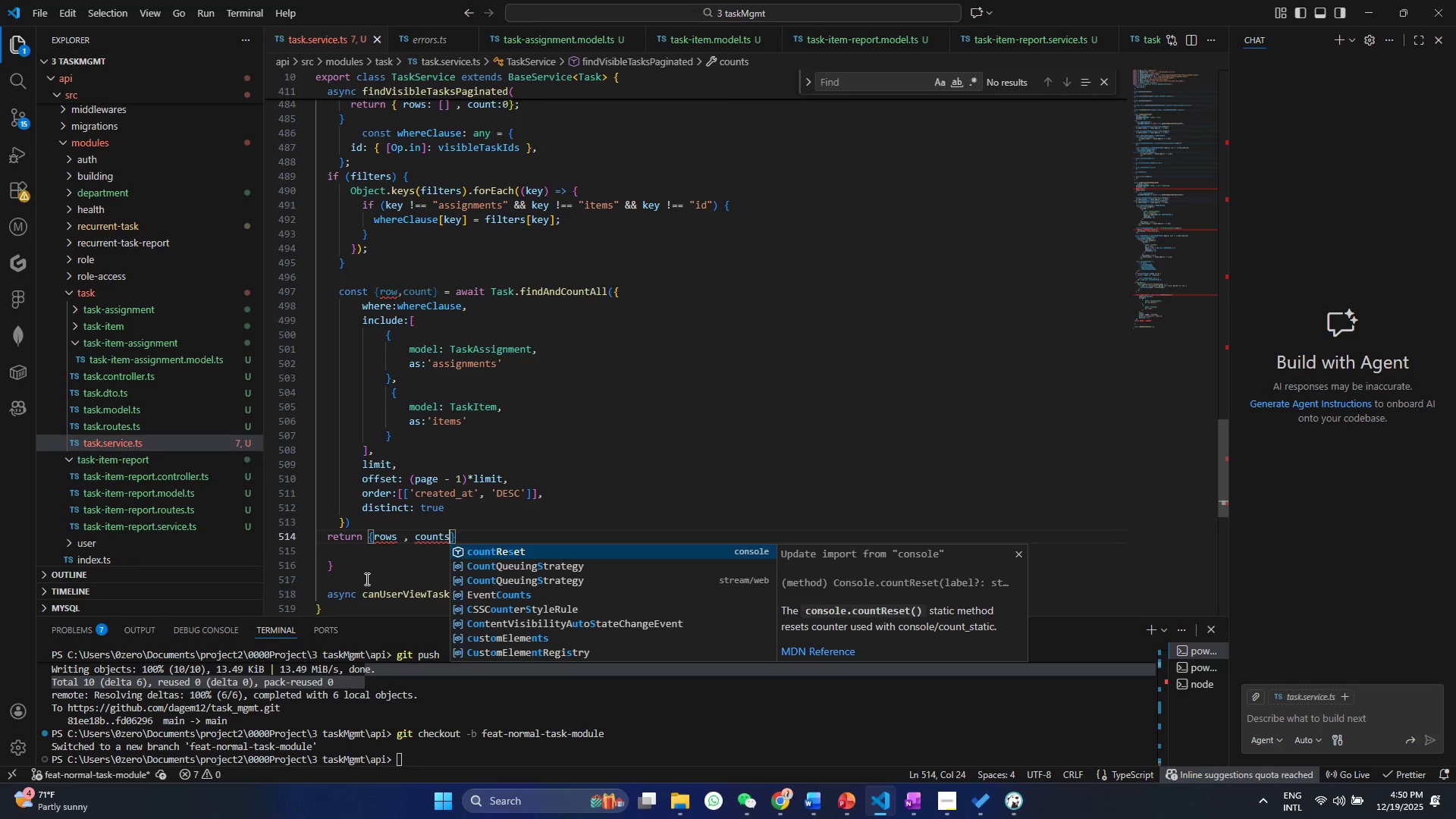 
key(Control+S)
 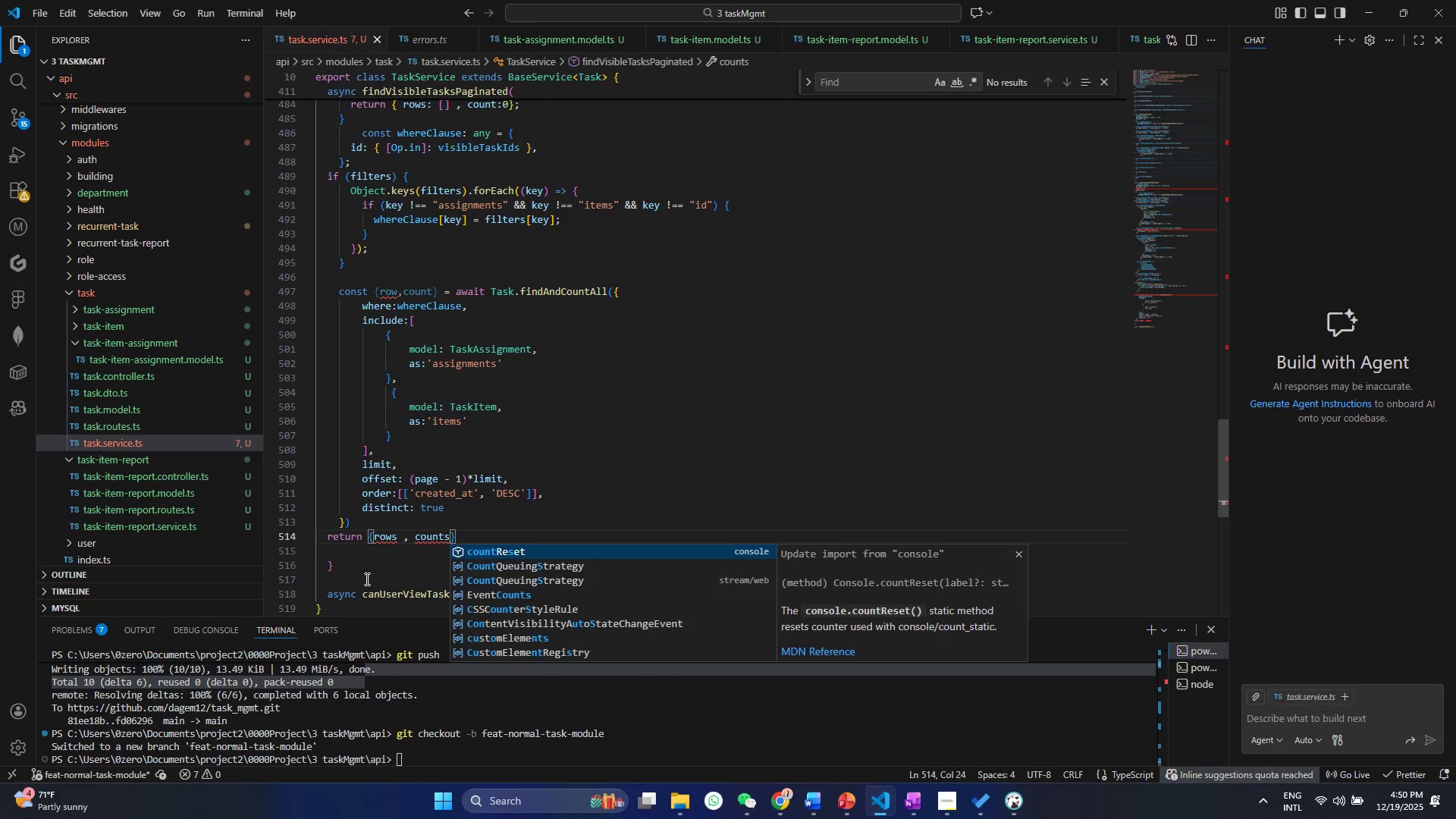 
key(Control+Enter)
 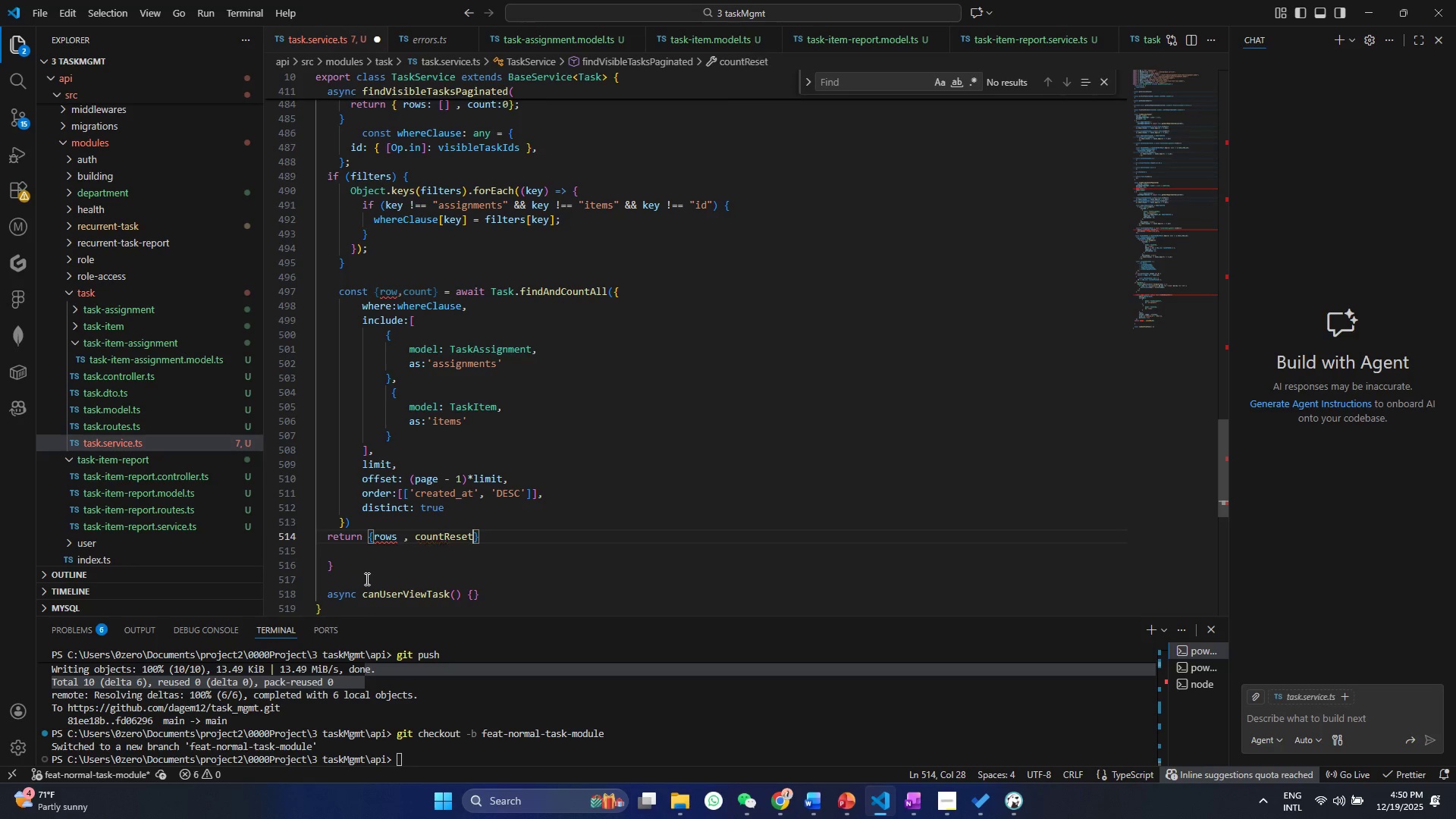 
key(Control+ControlLeft)
 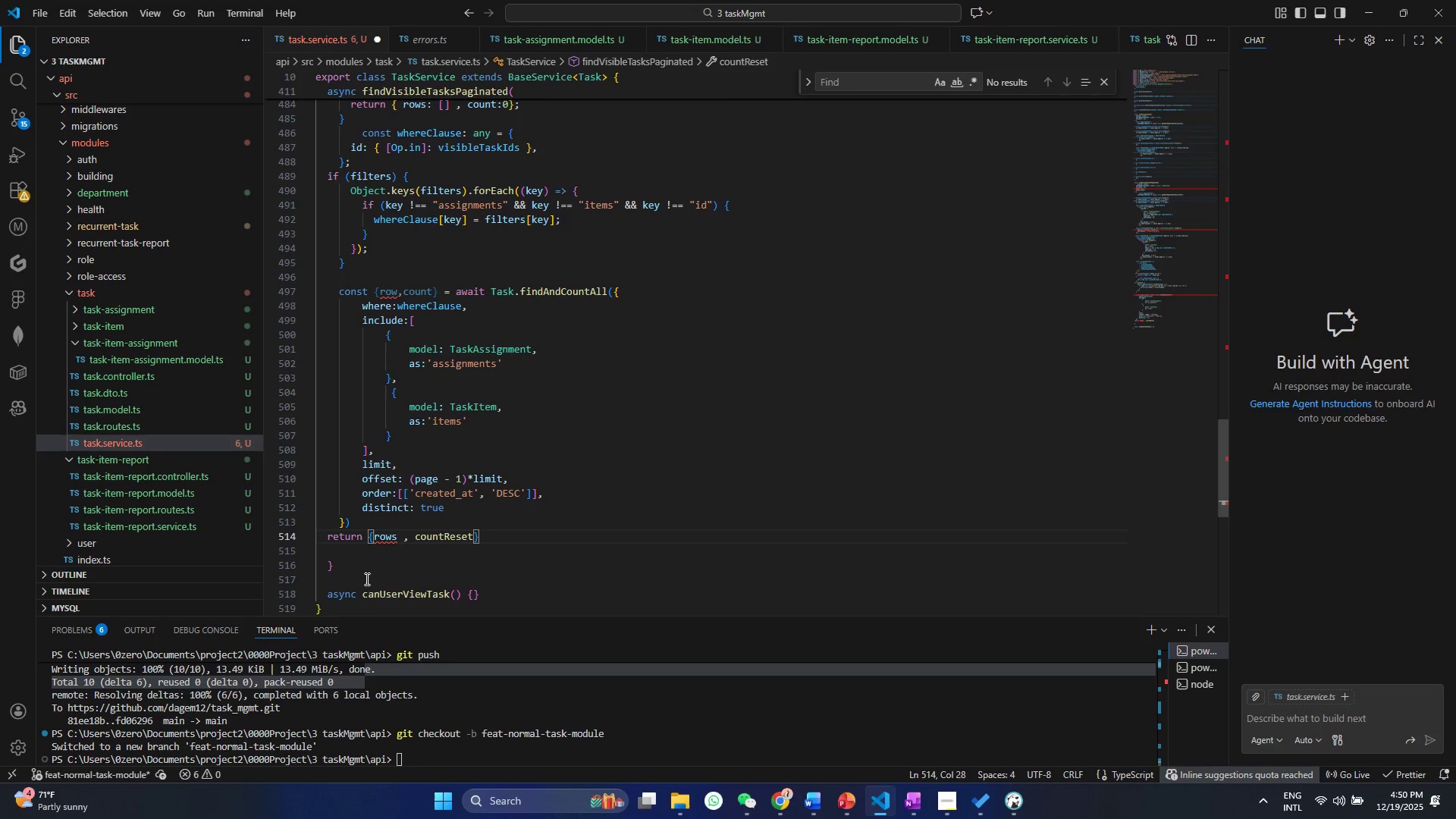 
key(Control+Z)
 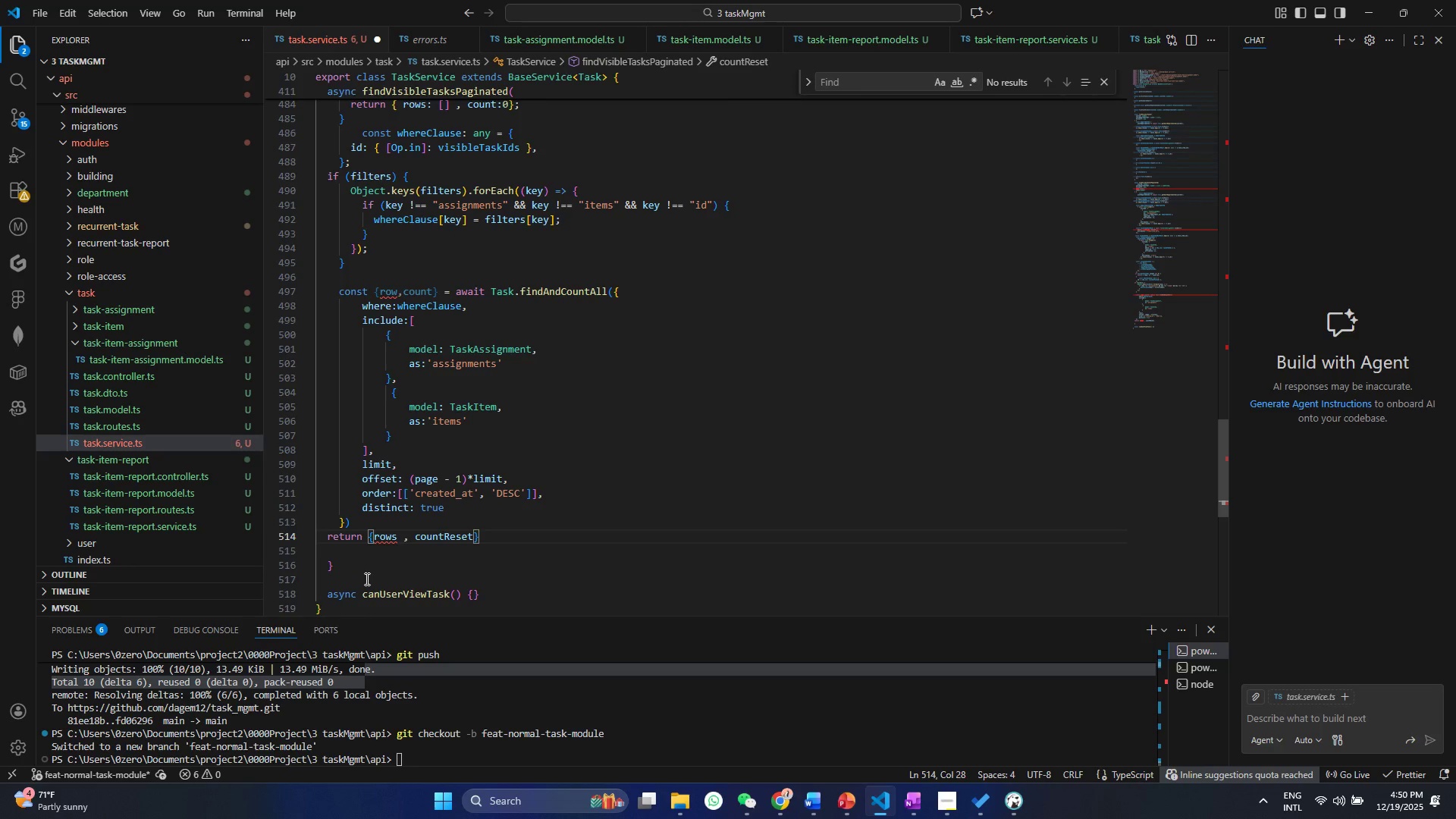 
key(Control+ControlLeft)
 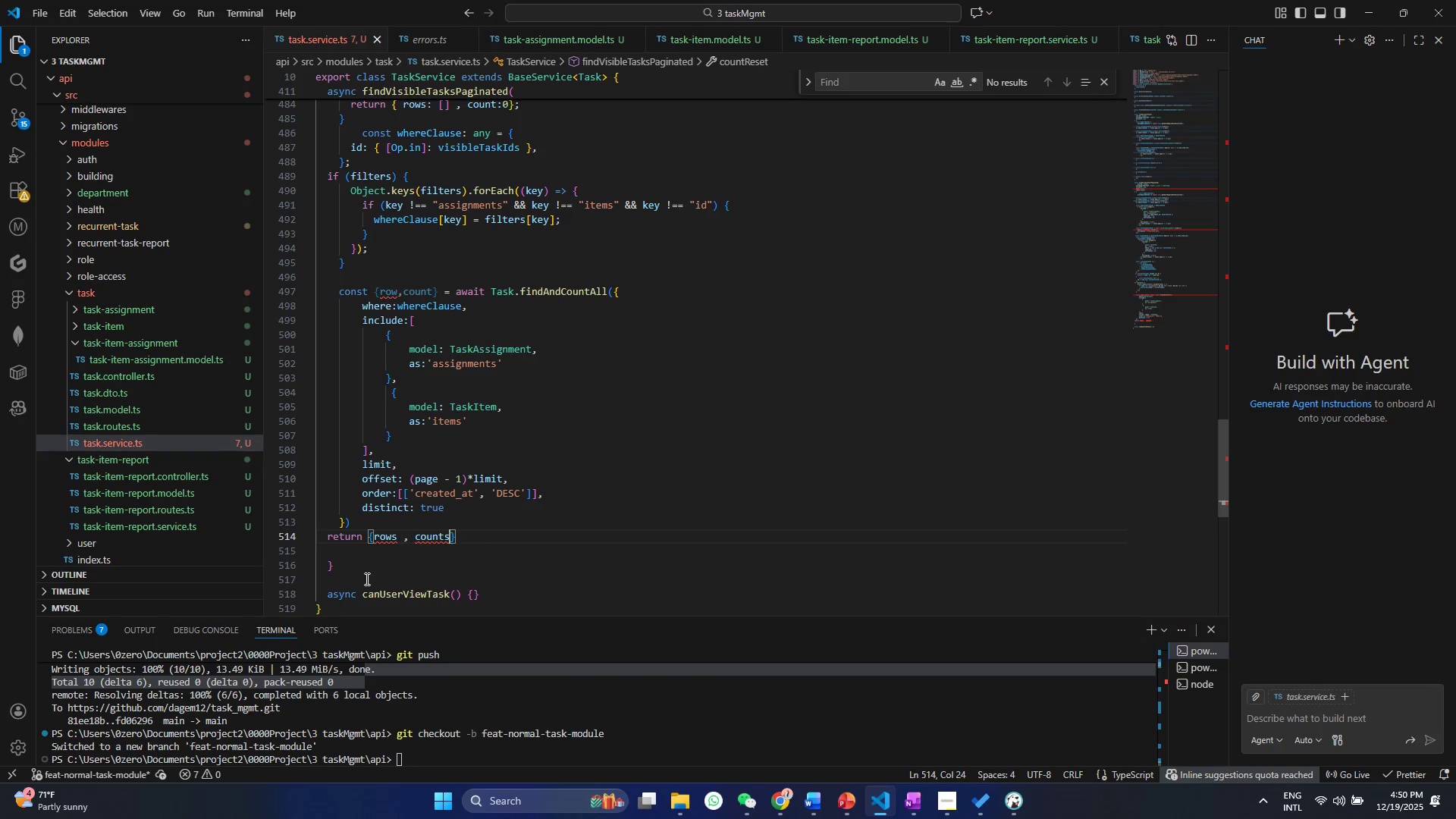 
key(Control+Z)
 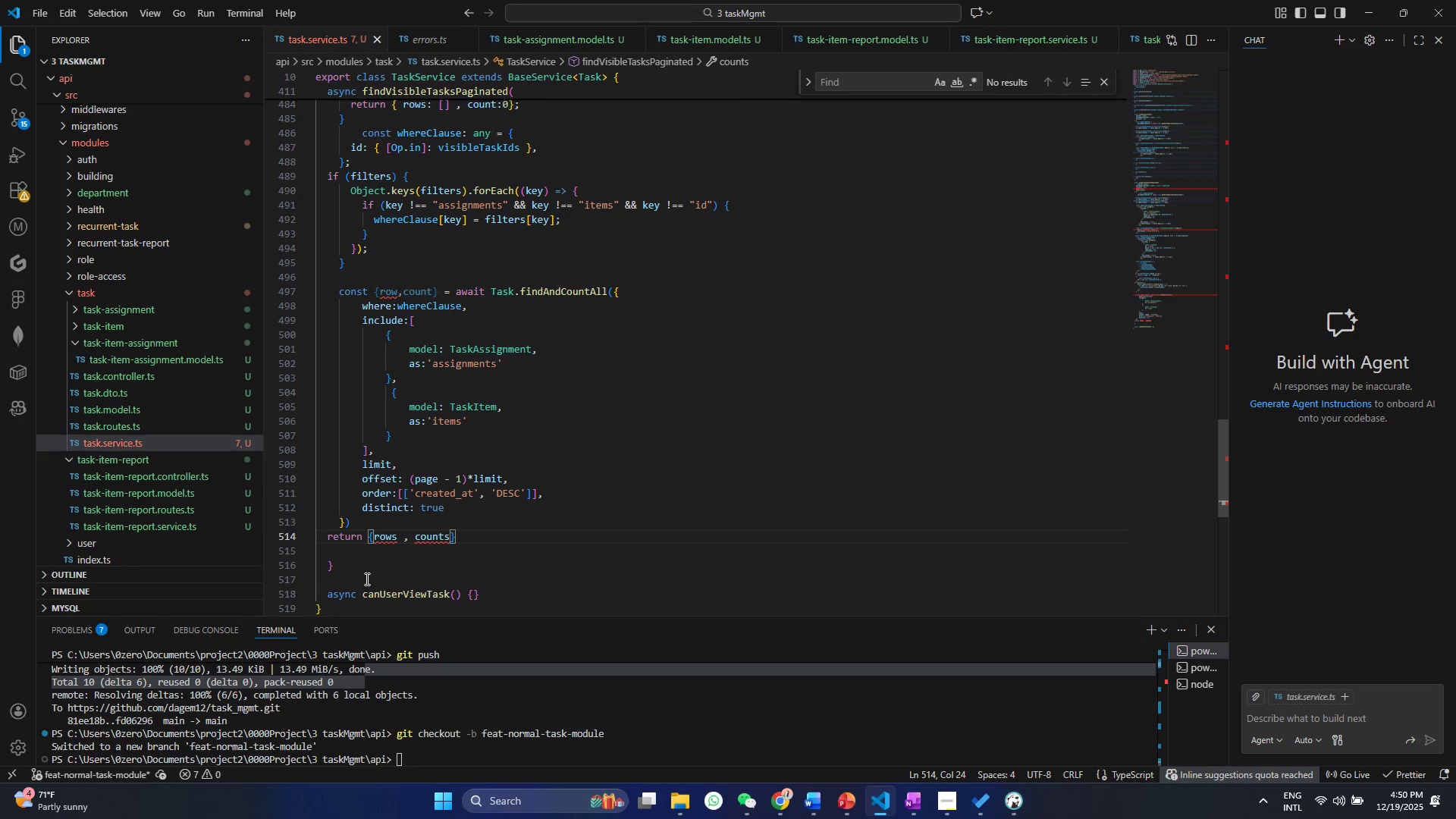 
key(Control+ControlLeft)
 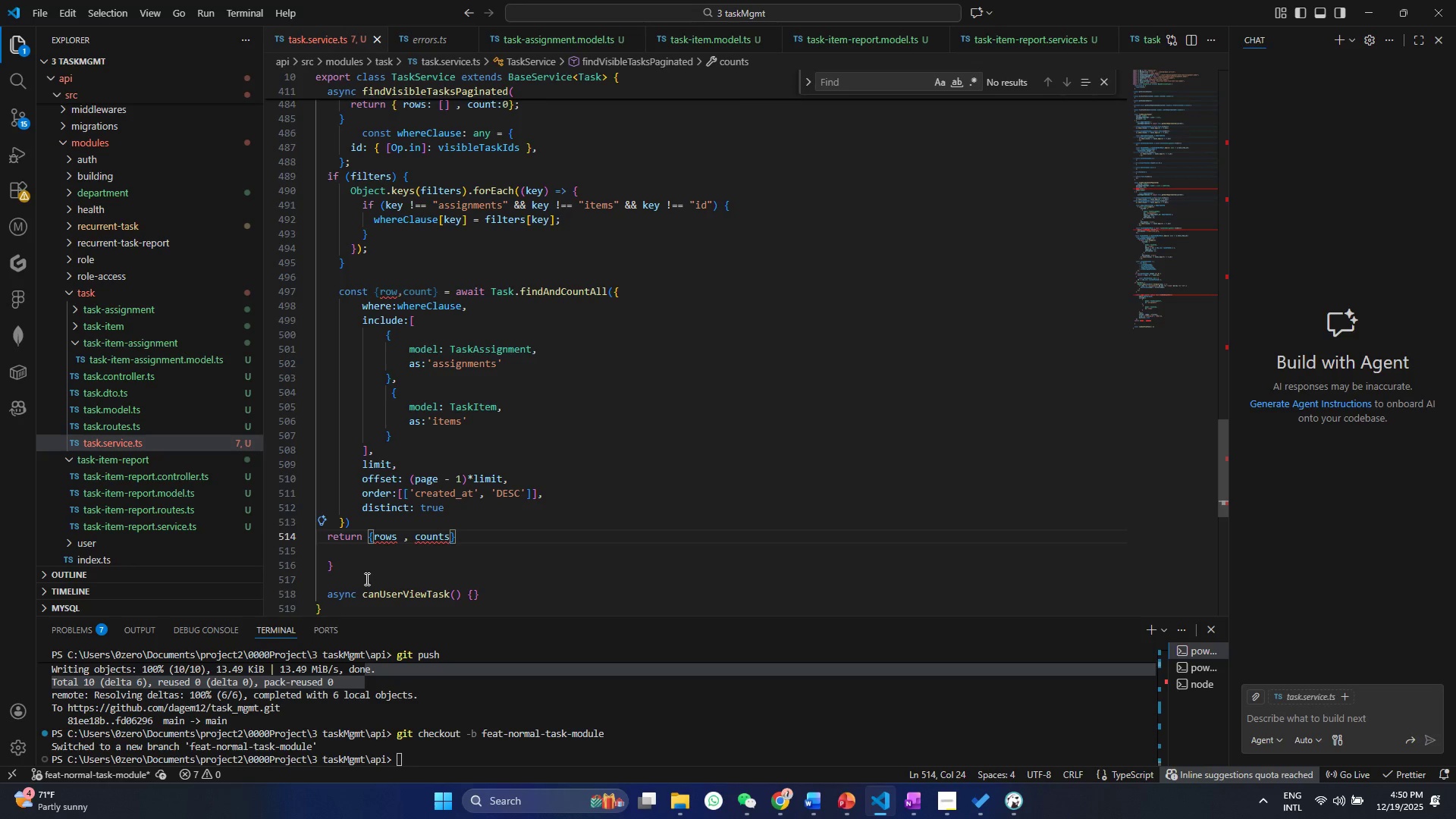 
key(Control+S)
 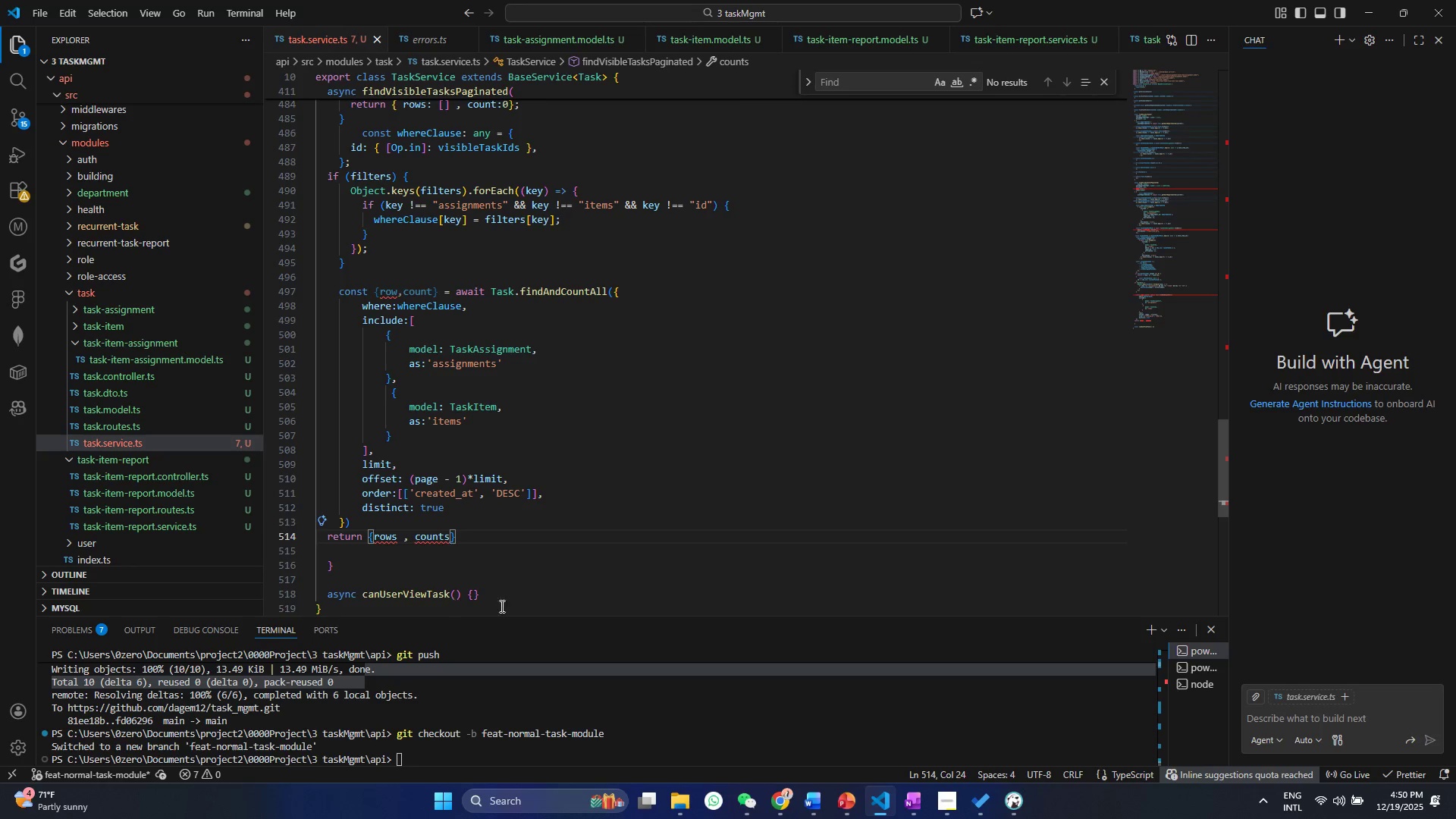 
left_click([477, 542])
 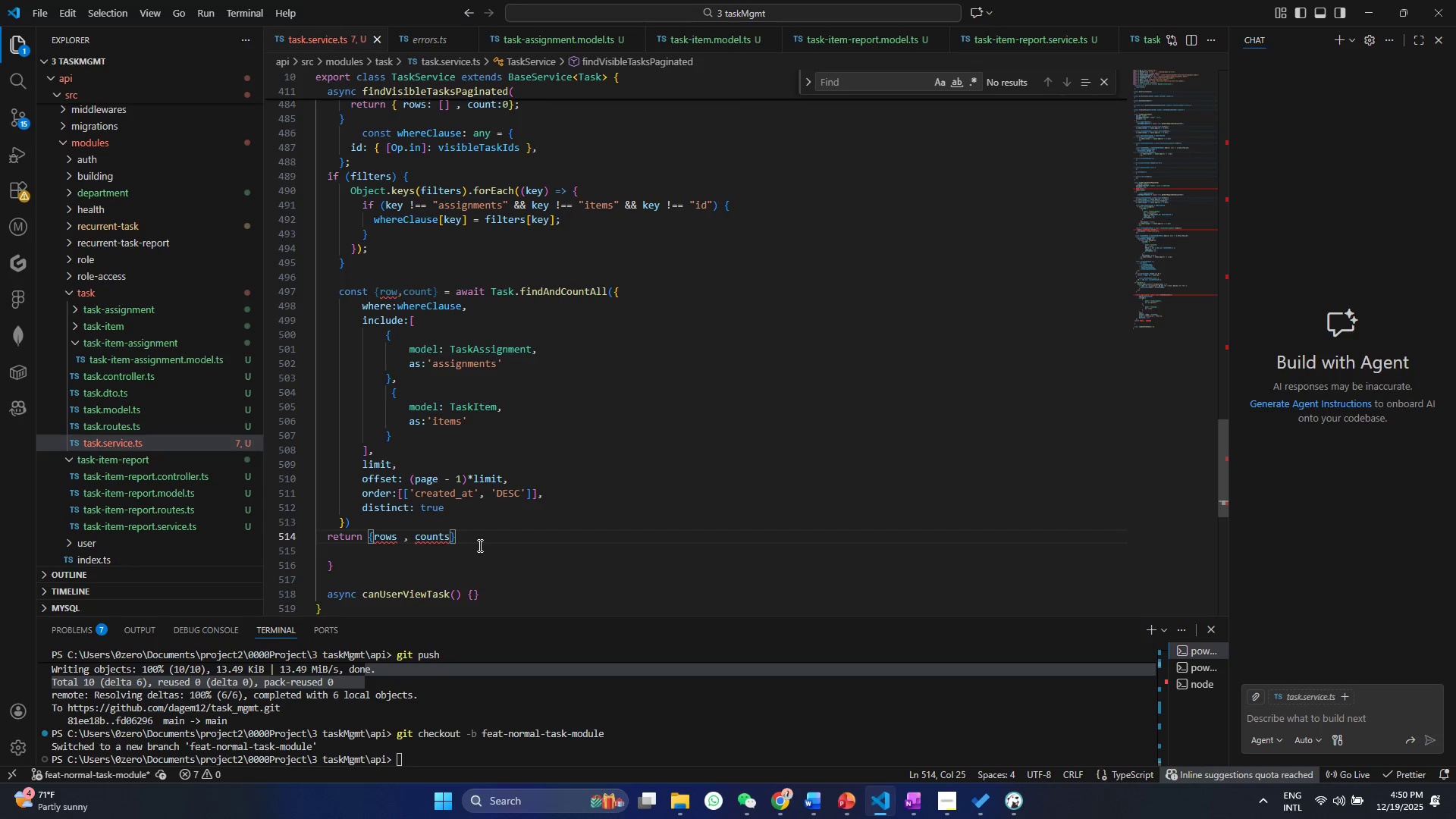 
key(Semicolon)
 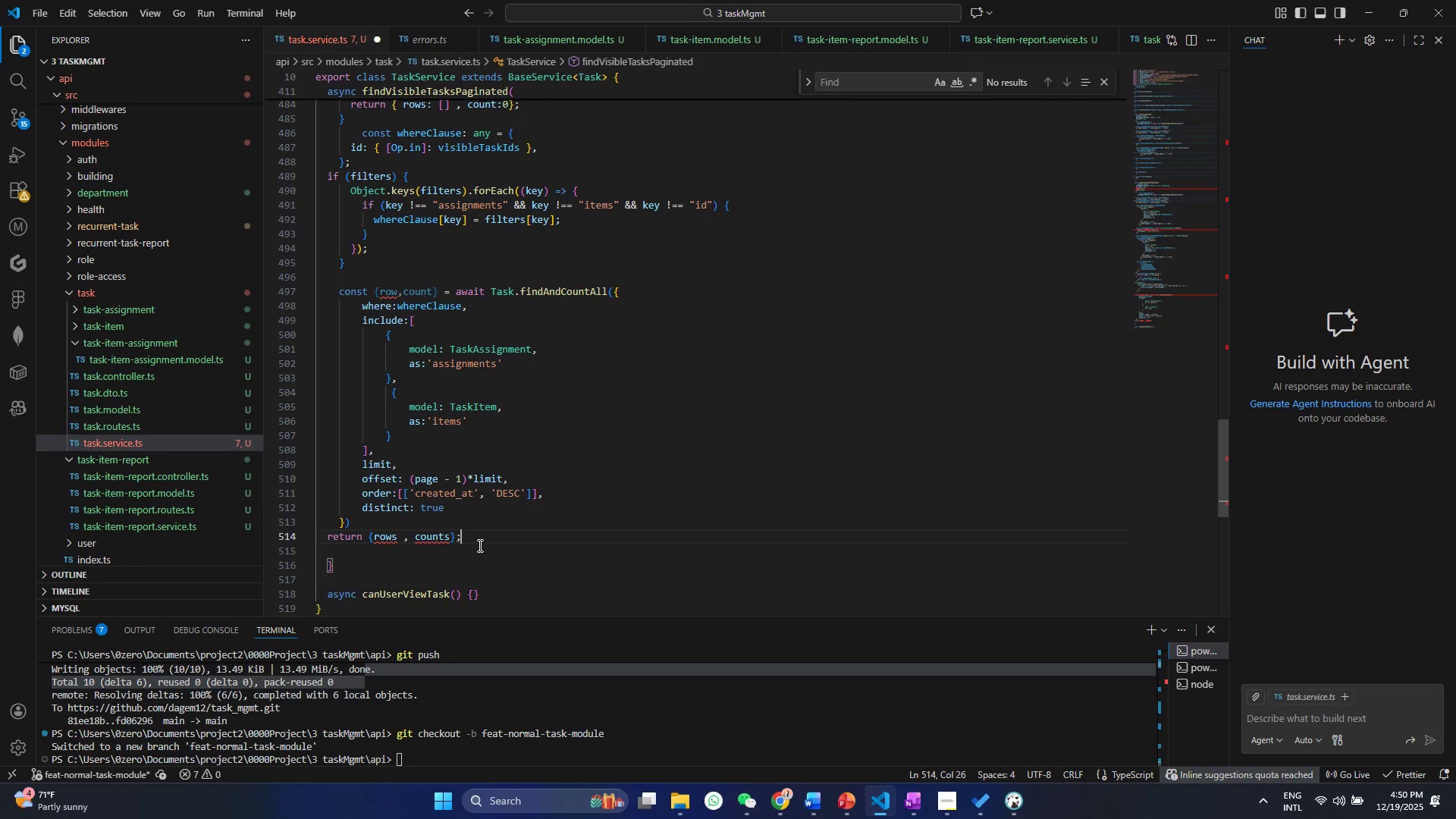 
key(Control+ControlLeft)
 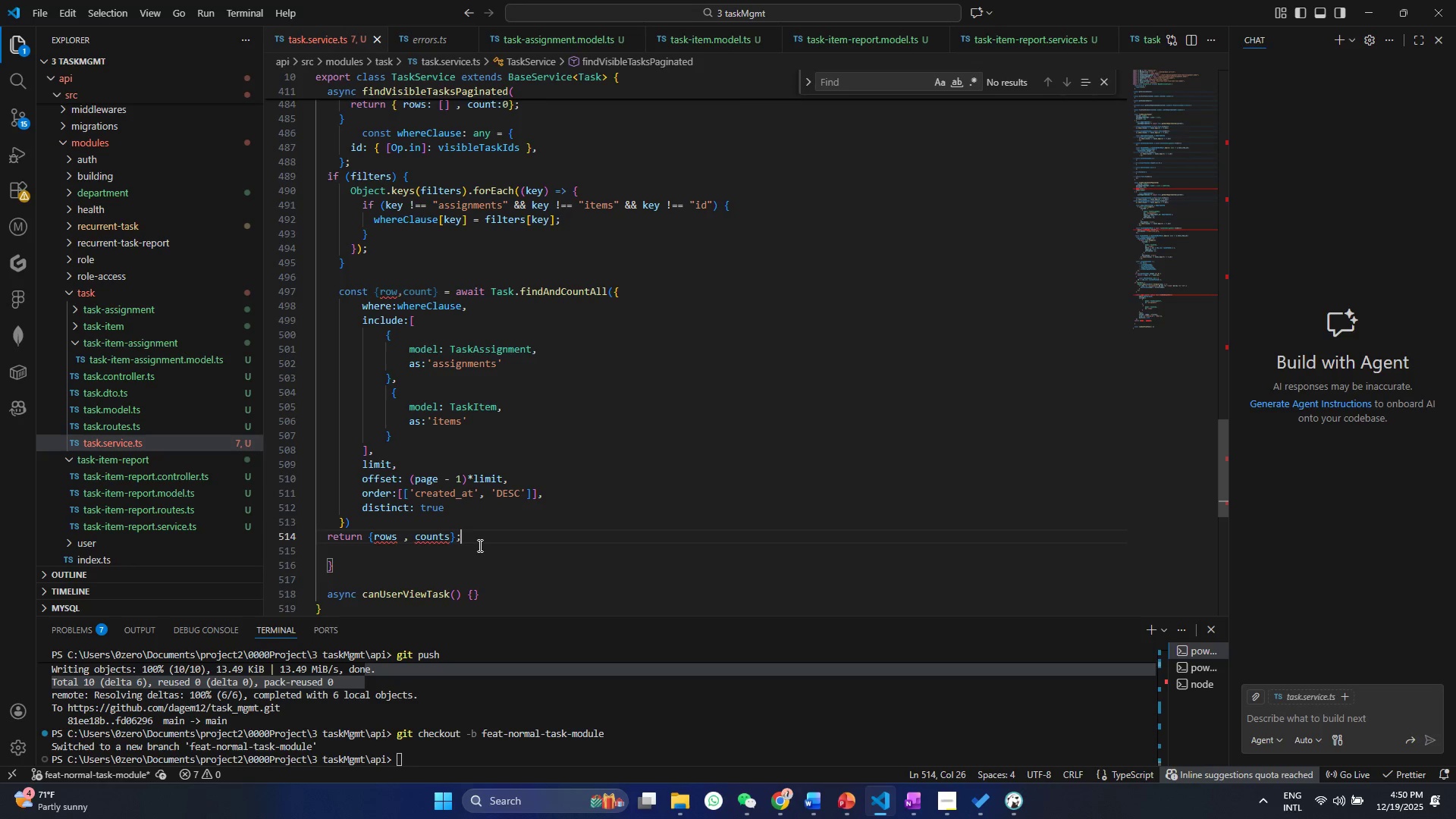 
key(Control+S)
 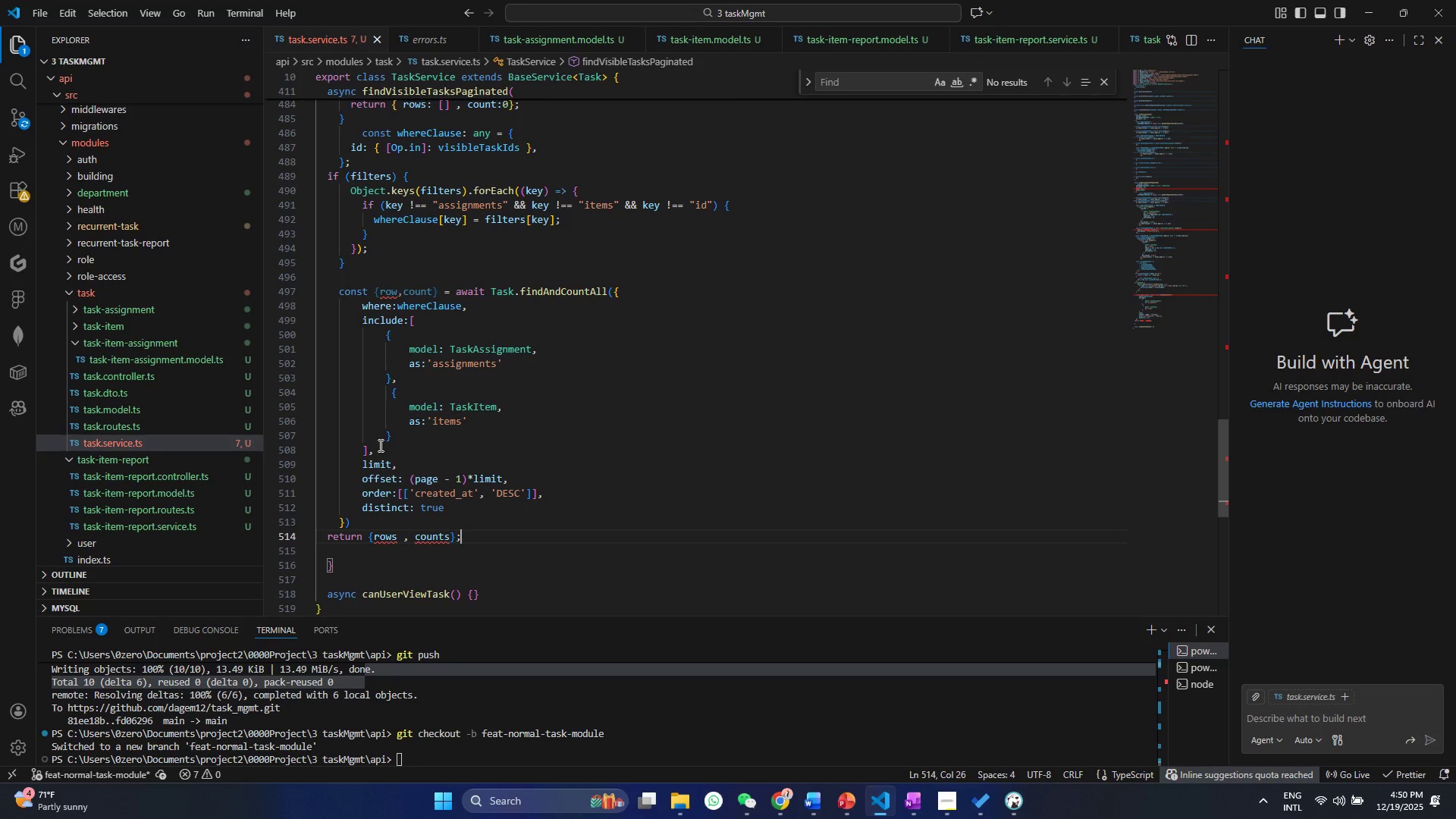 
wait(10.92)
 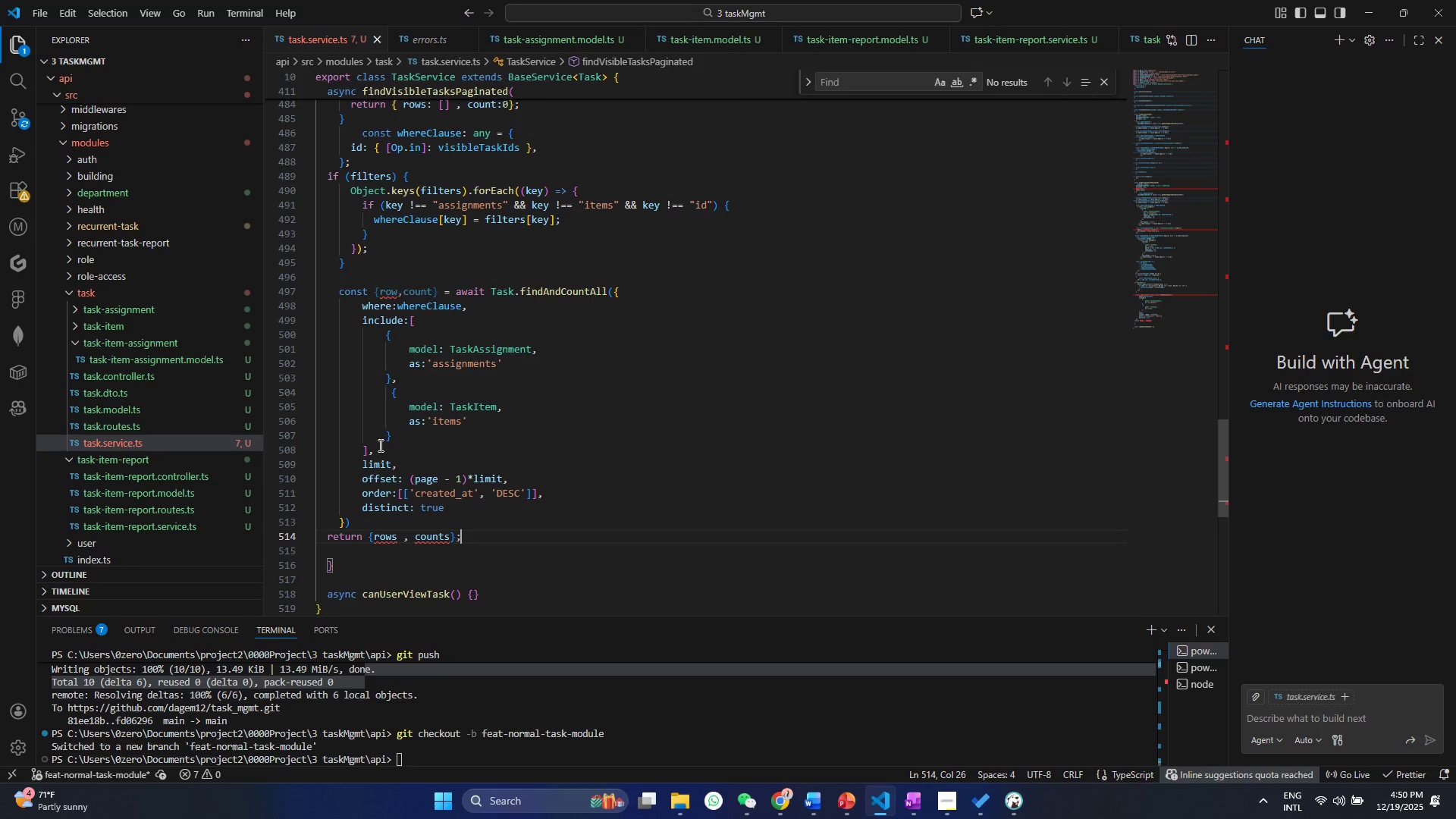 
left_click([395, 294])
 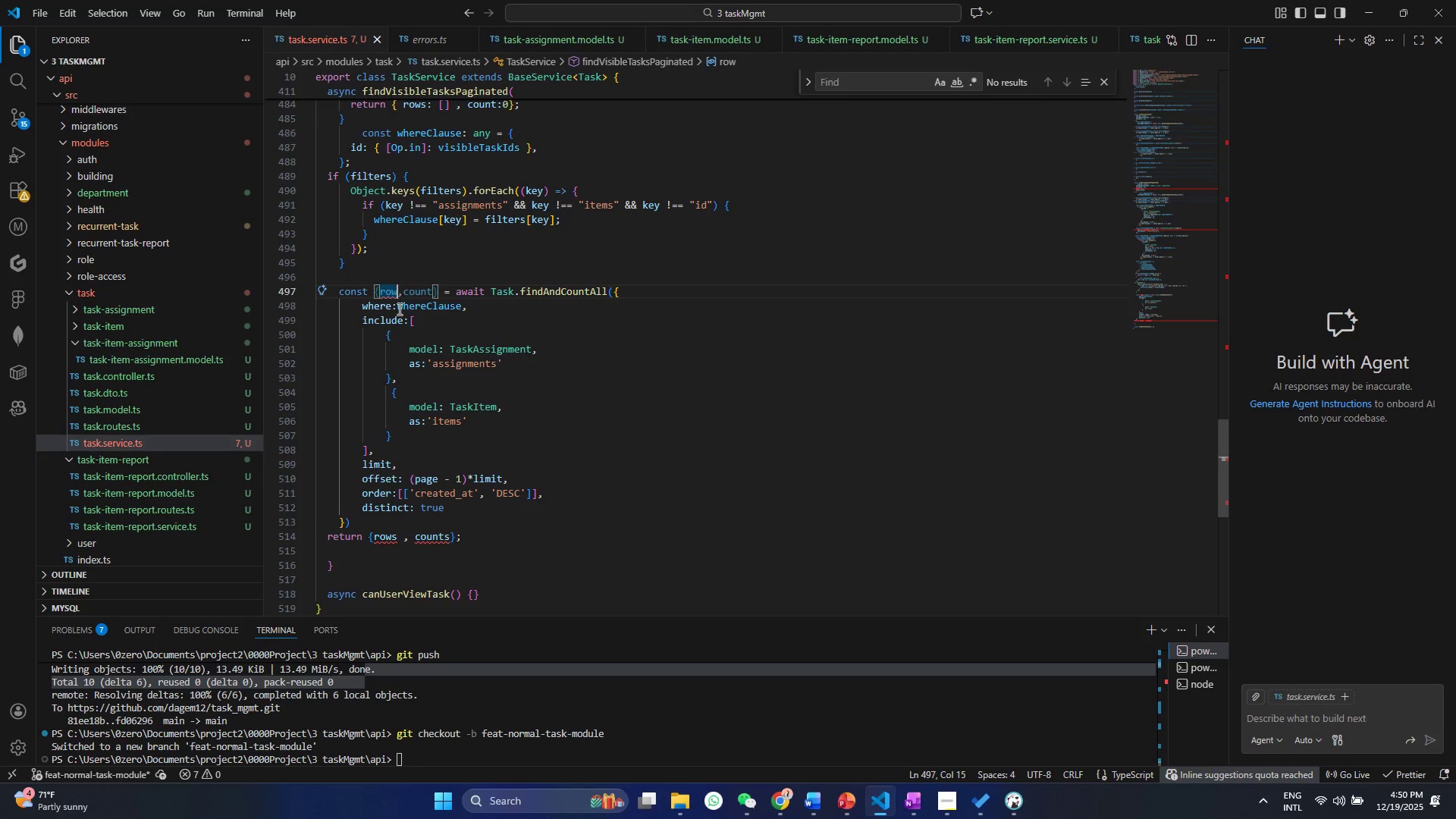 
key(S)
 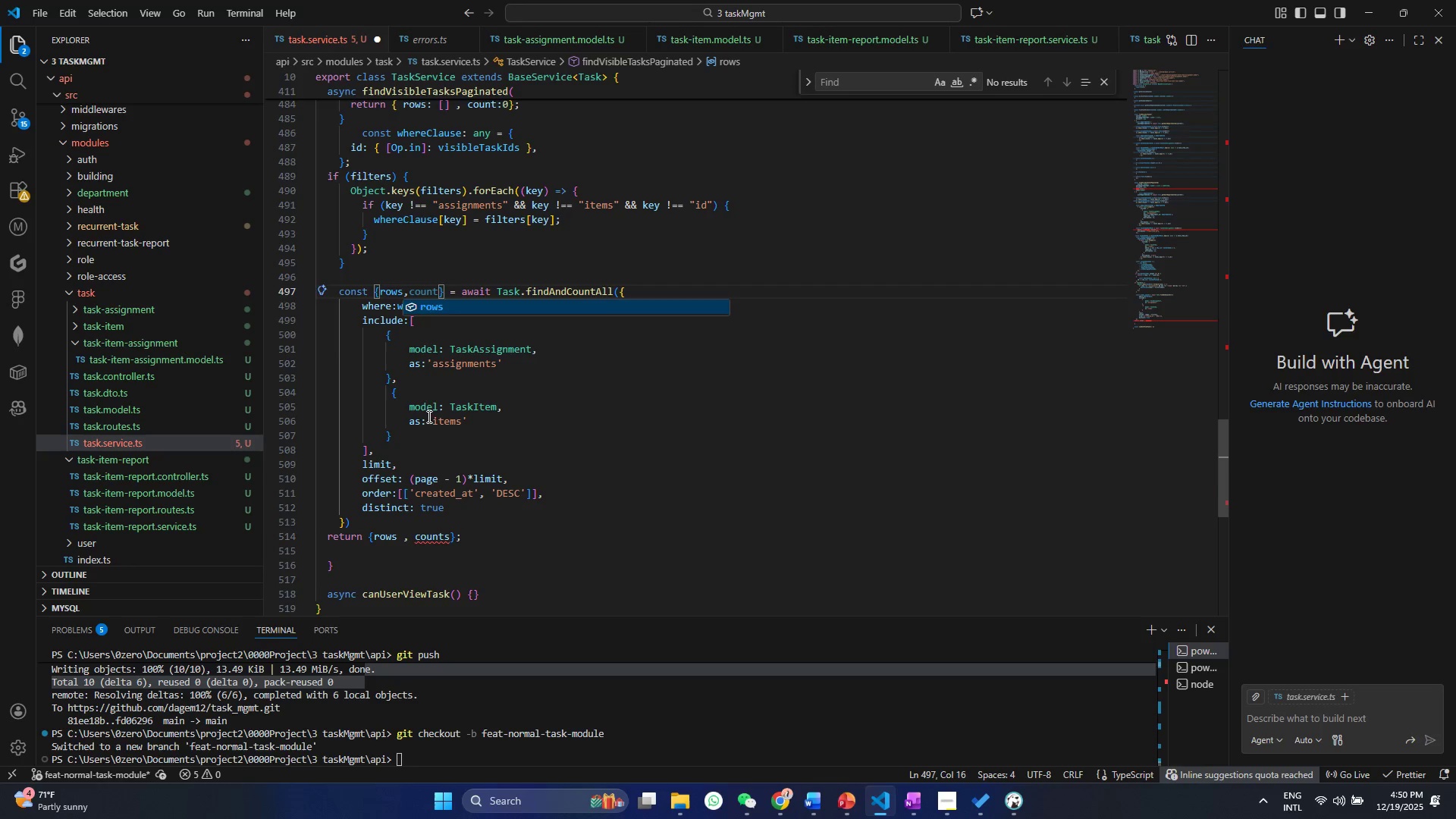 
left_click([429, 422])
 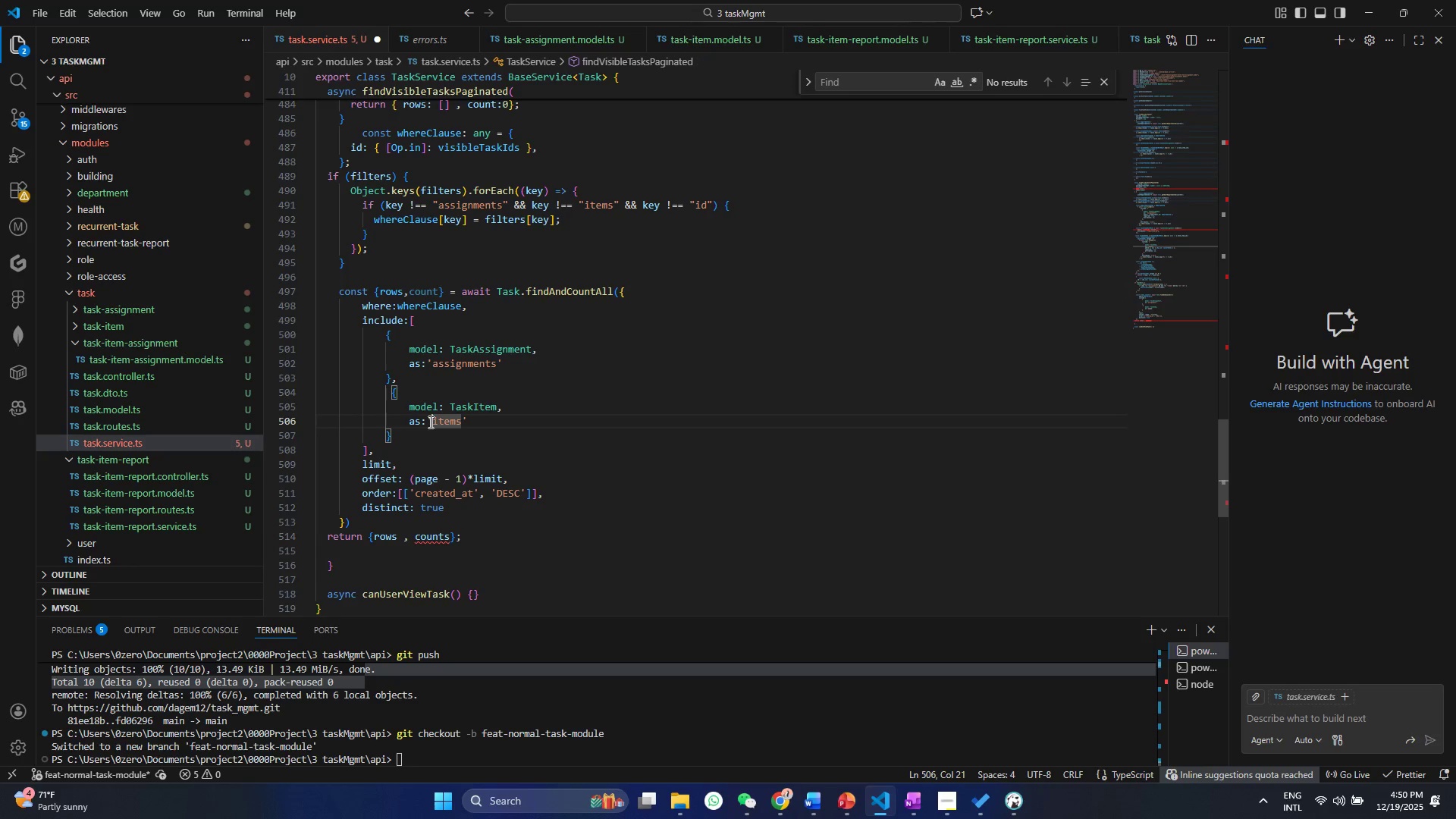 
key(Control+ControlLeft)
 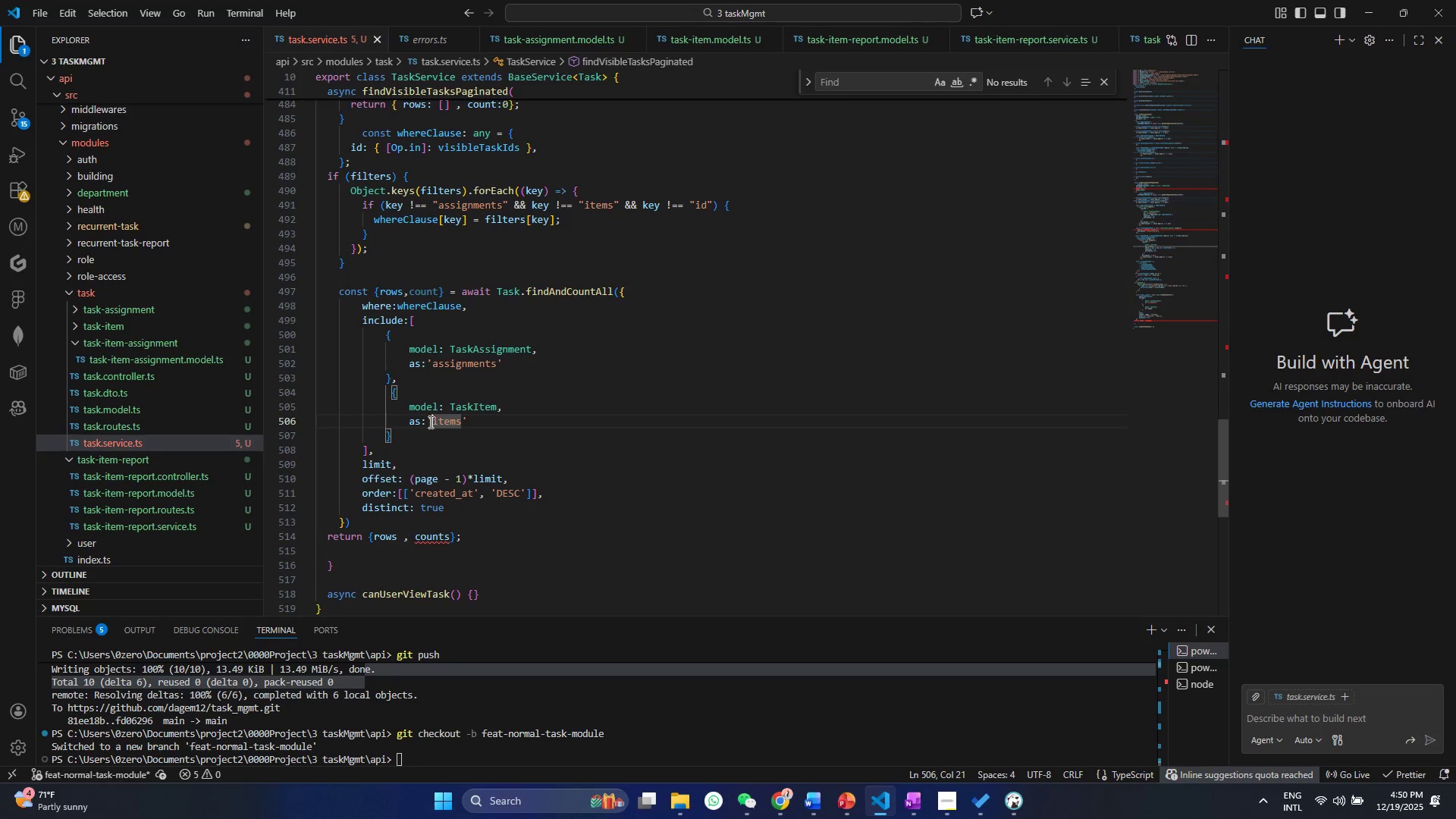 
key(Control+S)
 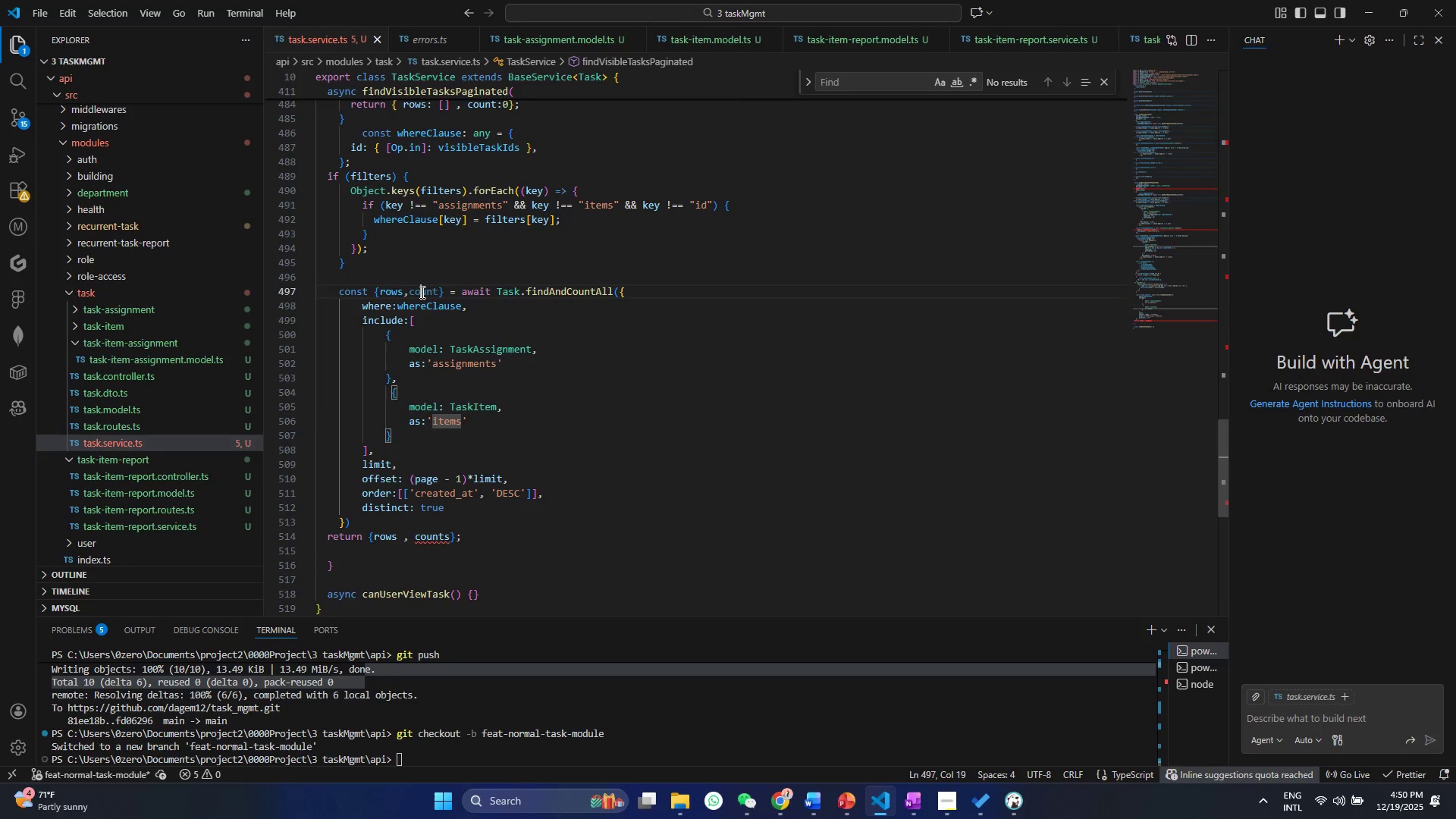 
double_click([421, 292])
 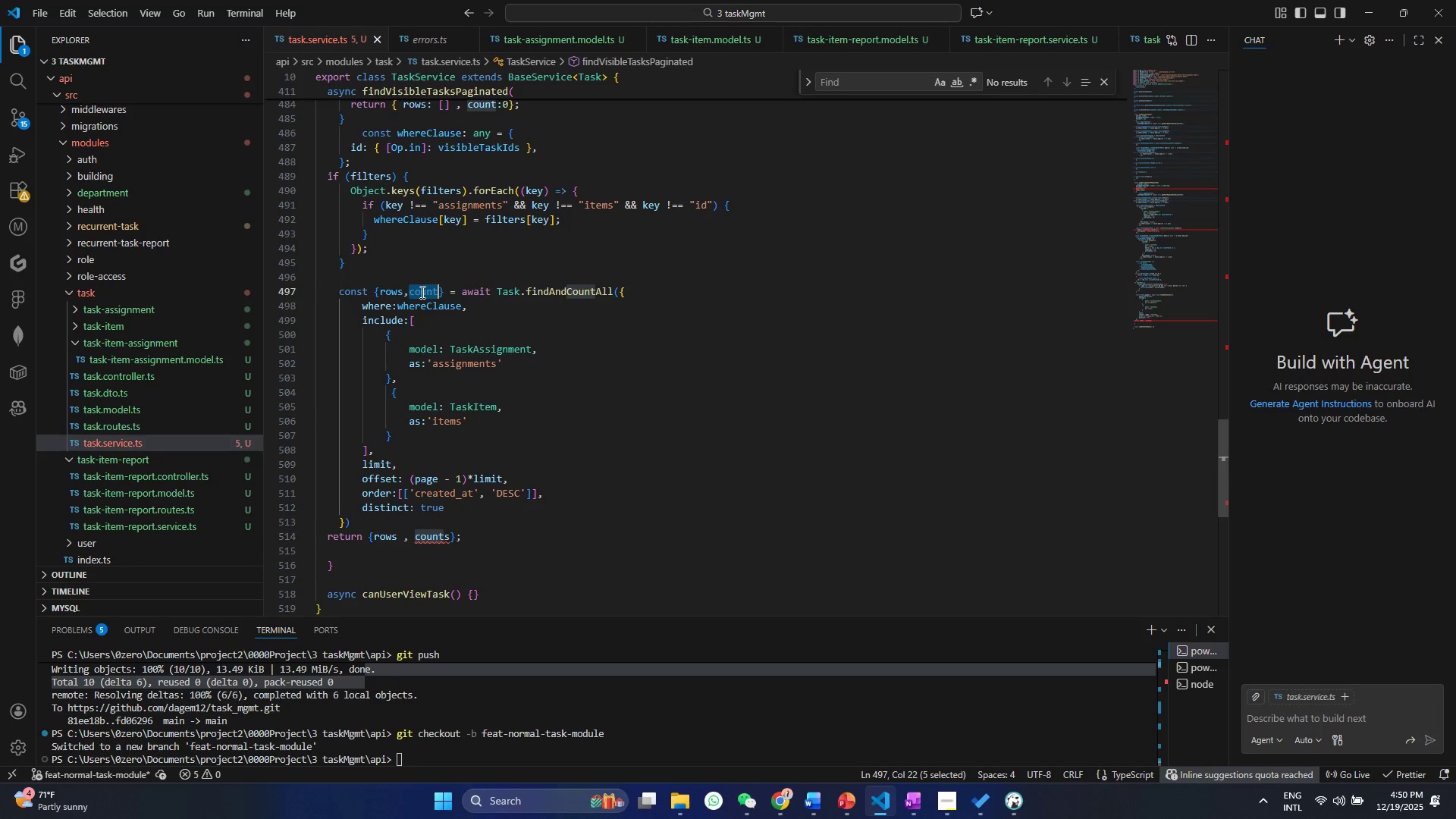 
key(Control+ControlLeft)
 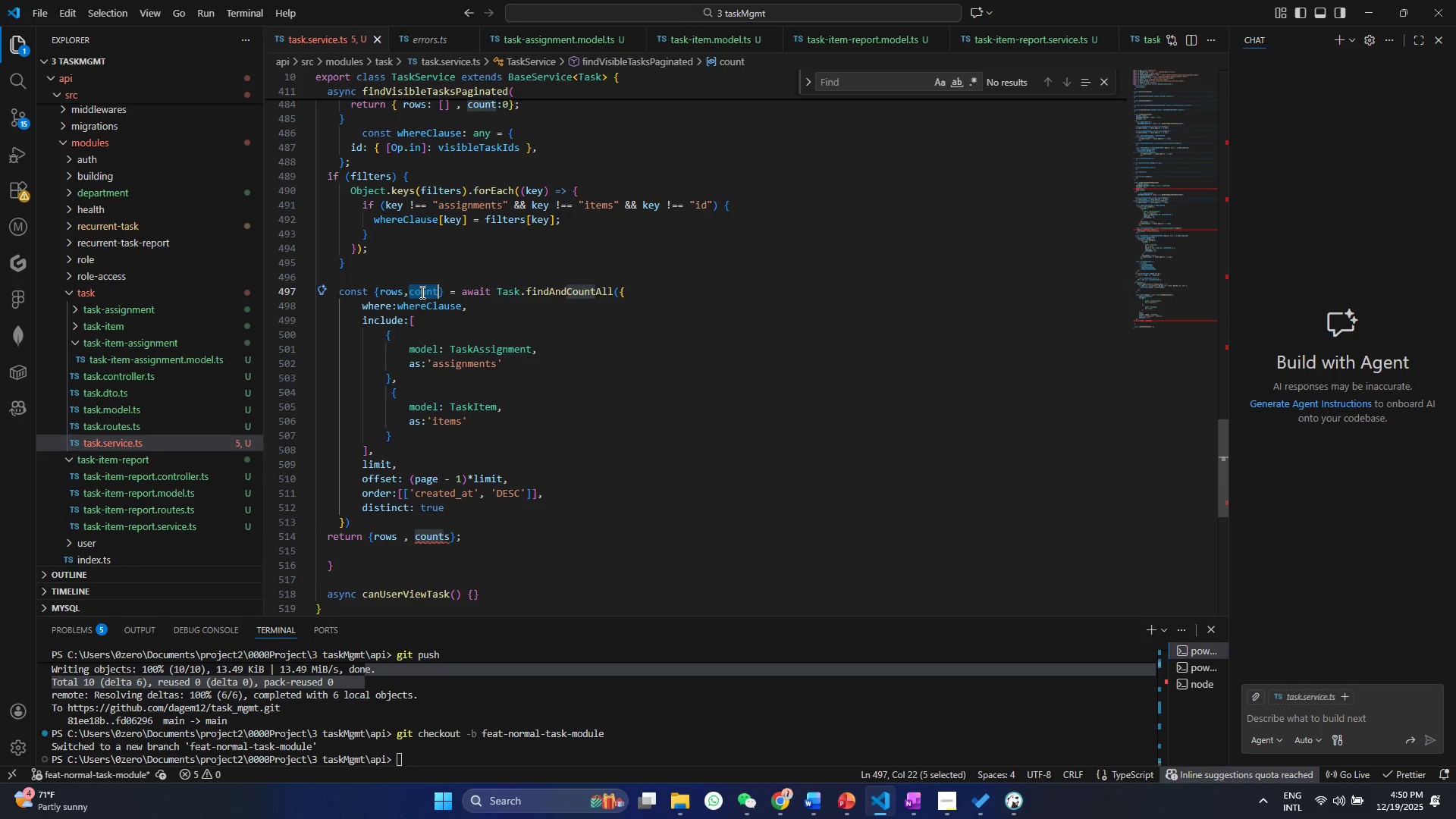 
key(Control+C)
 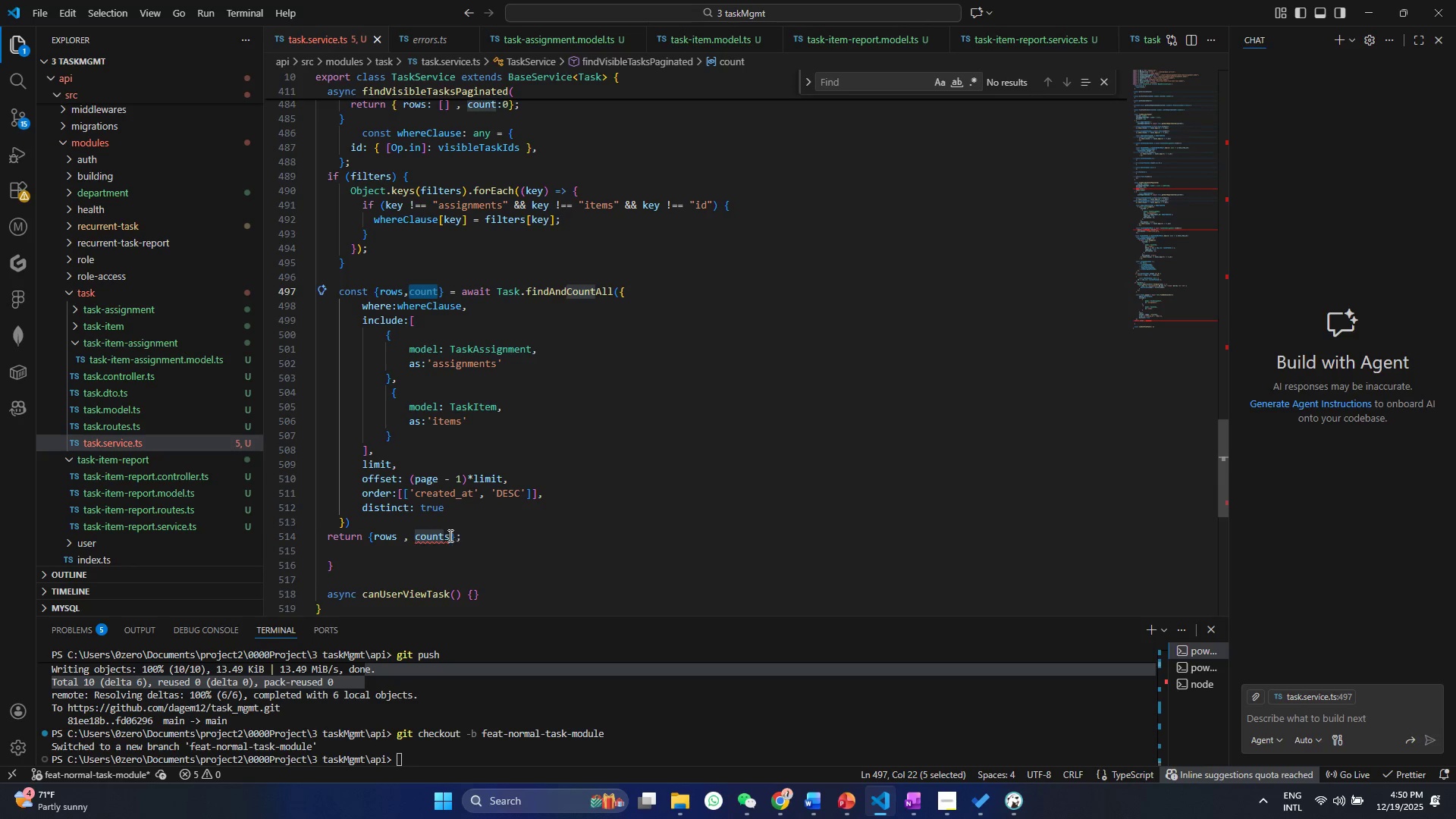 
left_click([449, 535])
 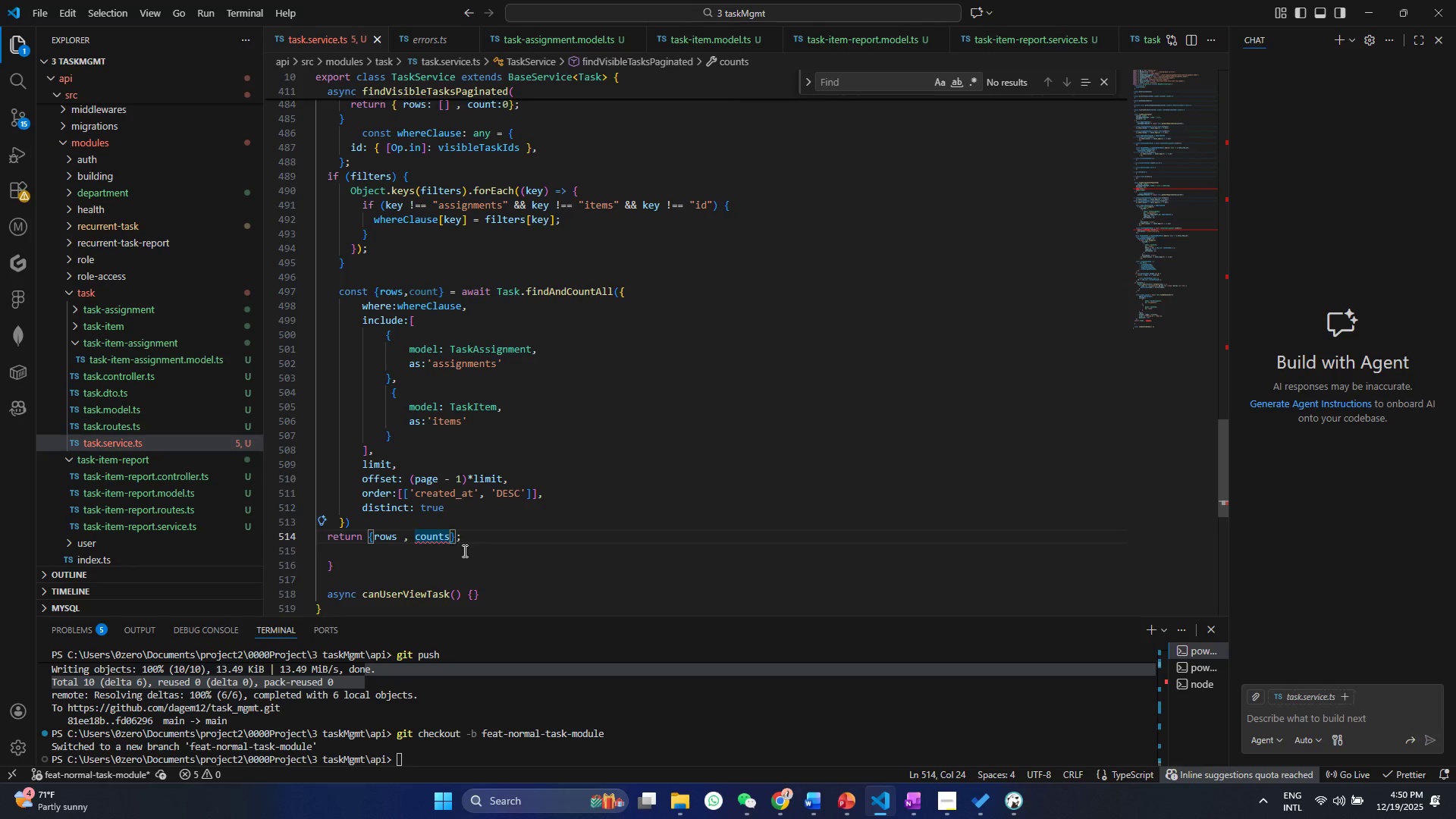 
key(Backslash)
 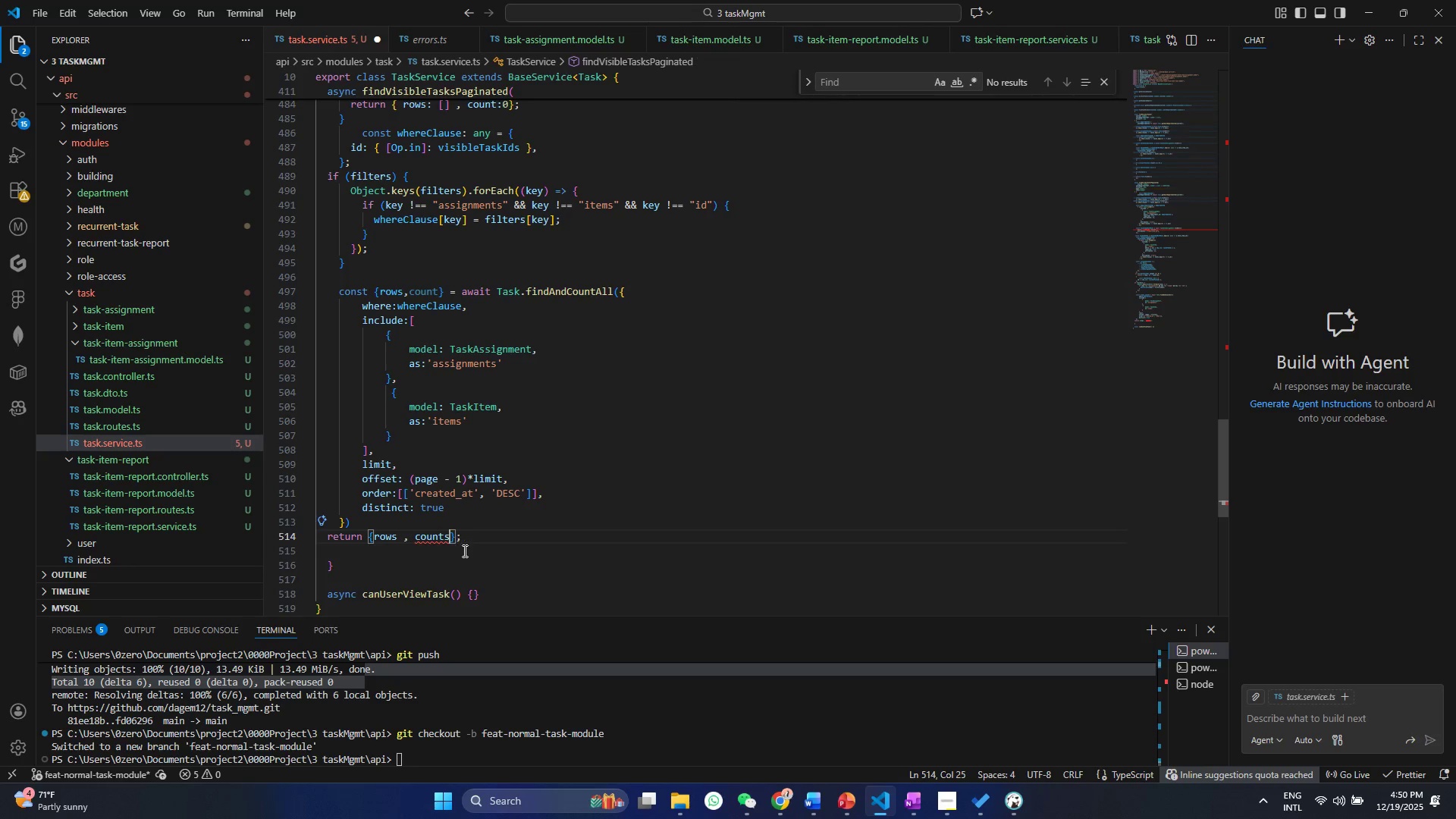 
key(Backspace)
 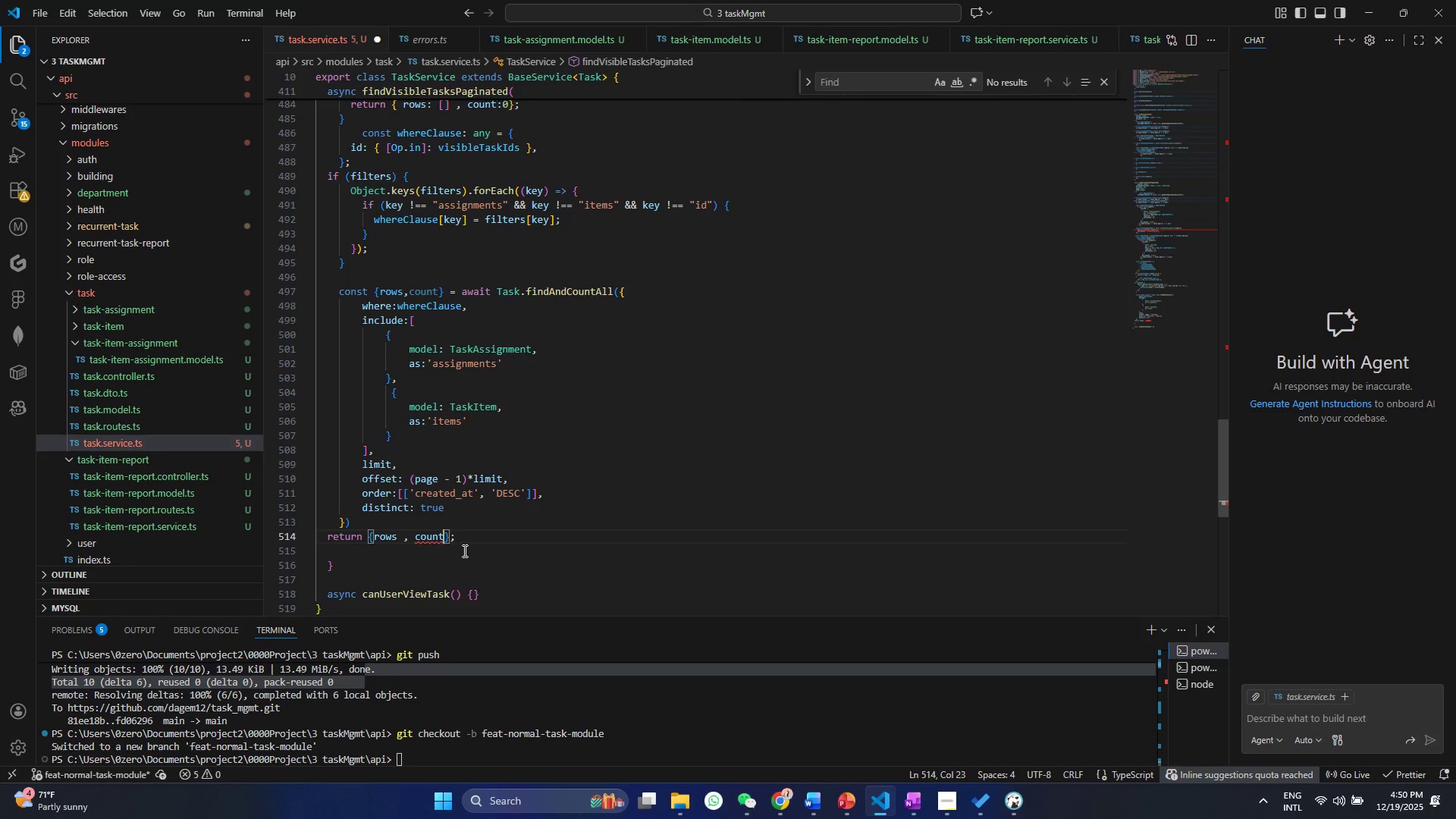 
key(Backspace)
 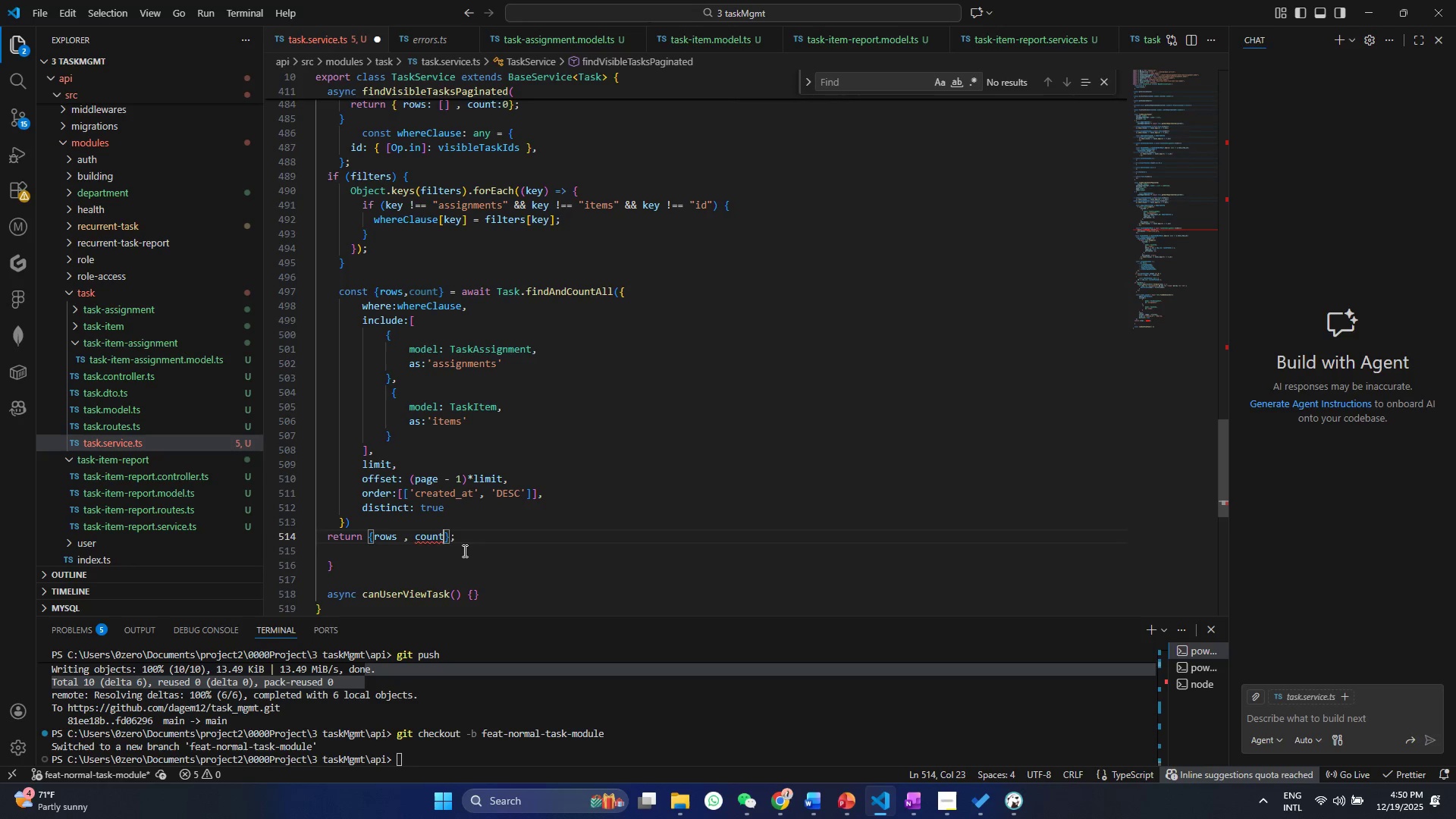 
key(Control+ControlLeft)
 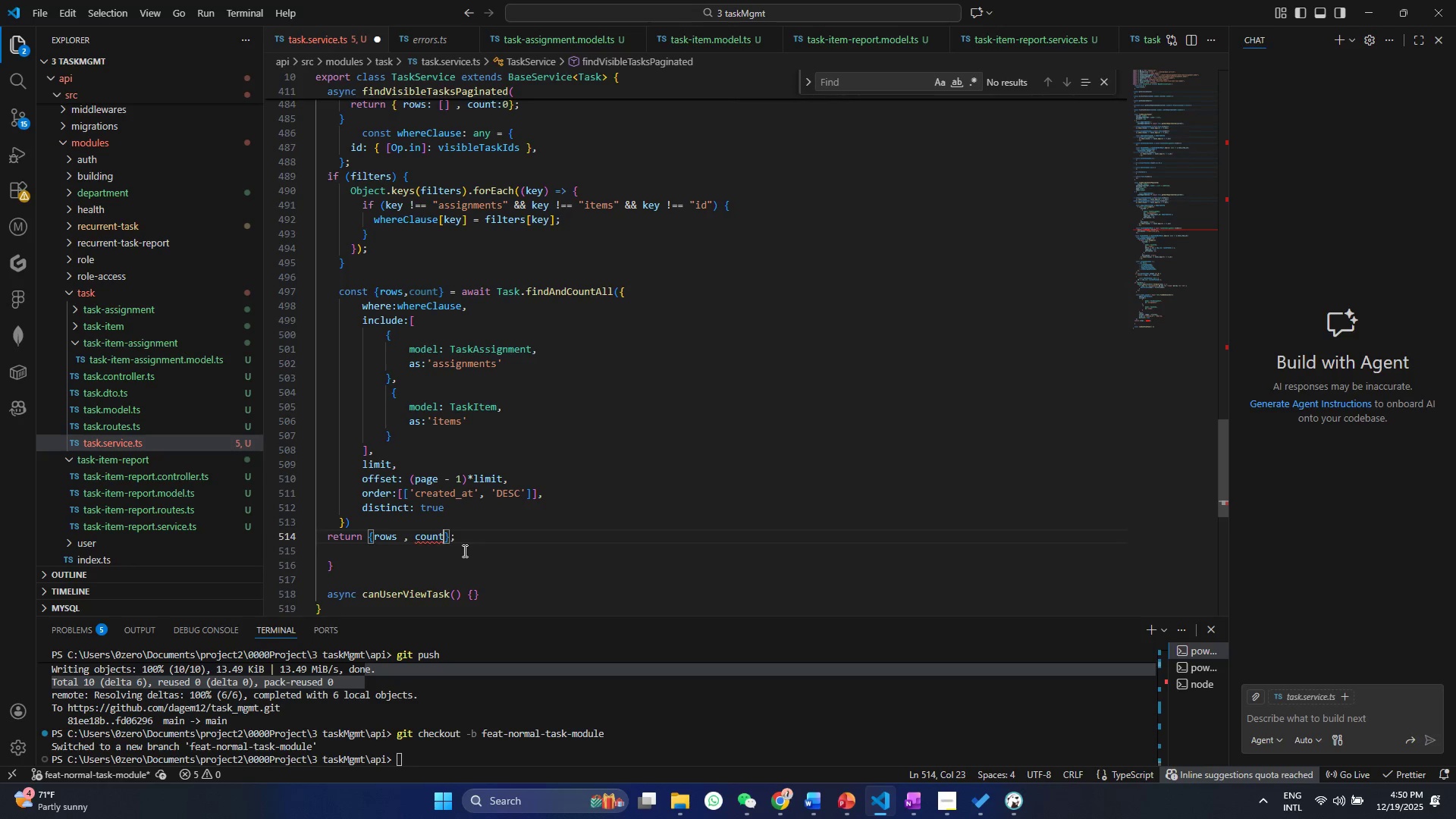 
key(Control+S)
 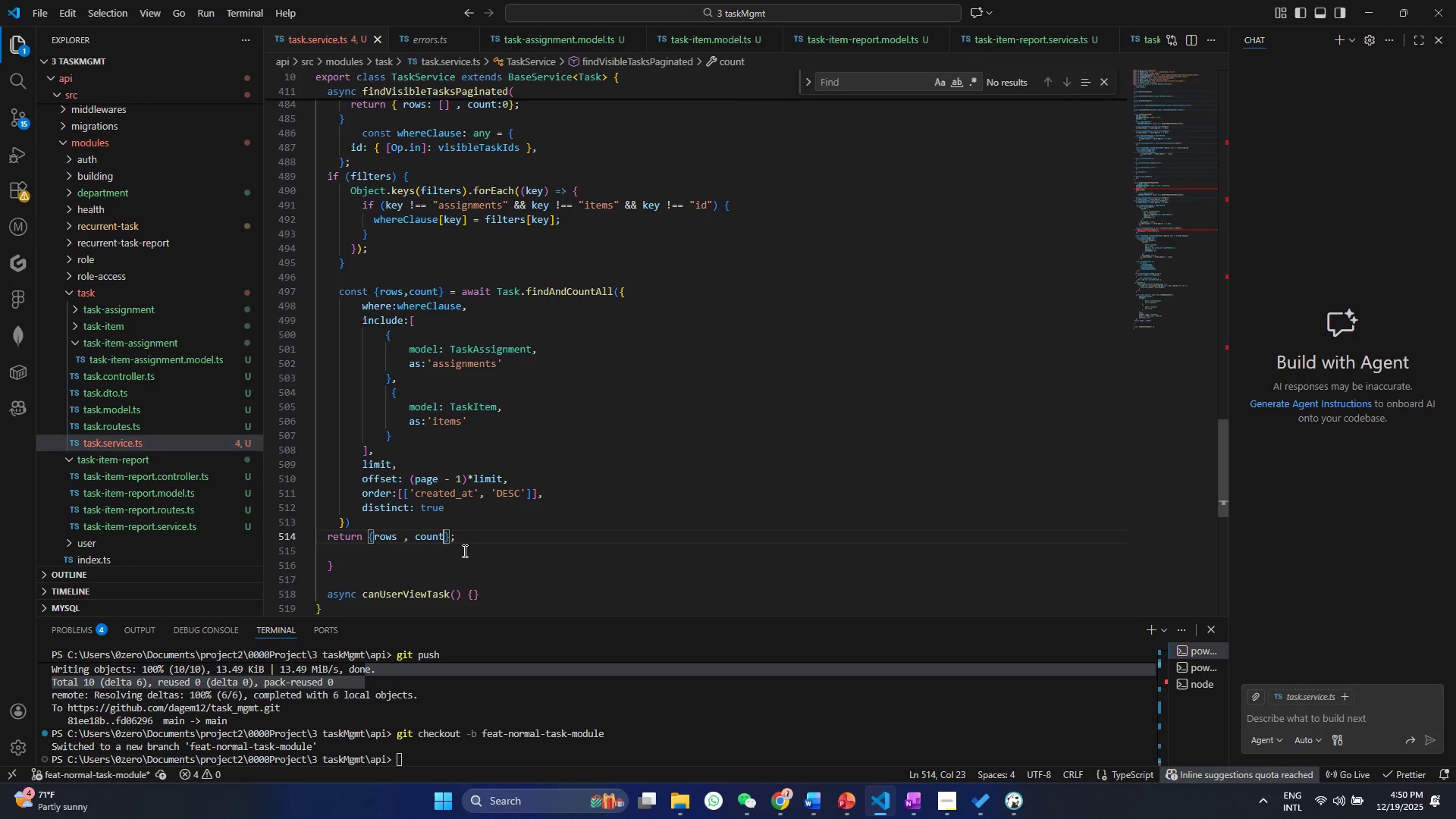 
wait(5.47)
 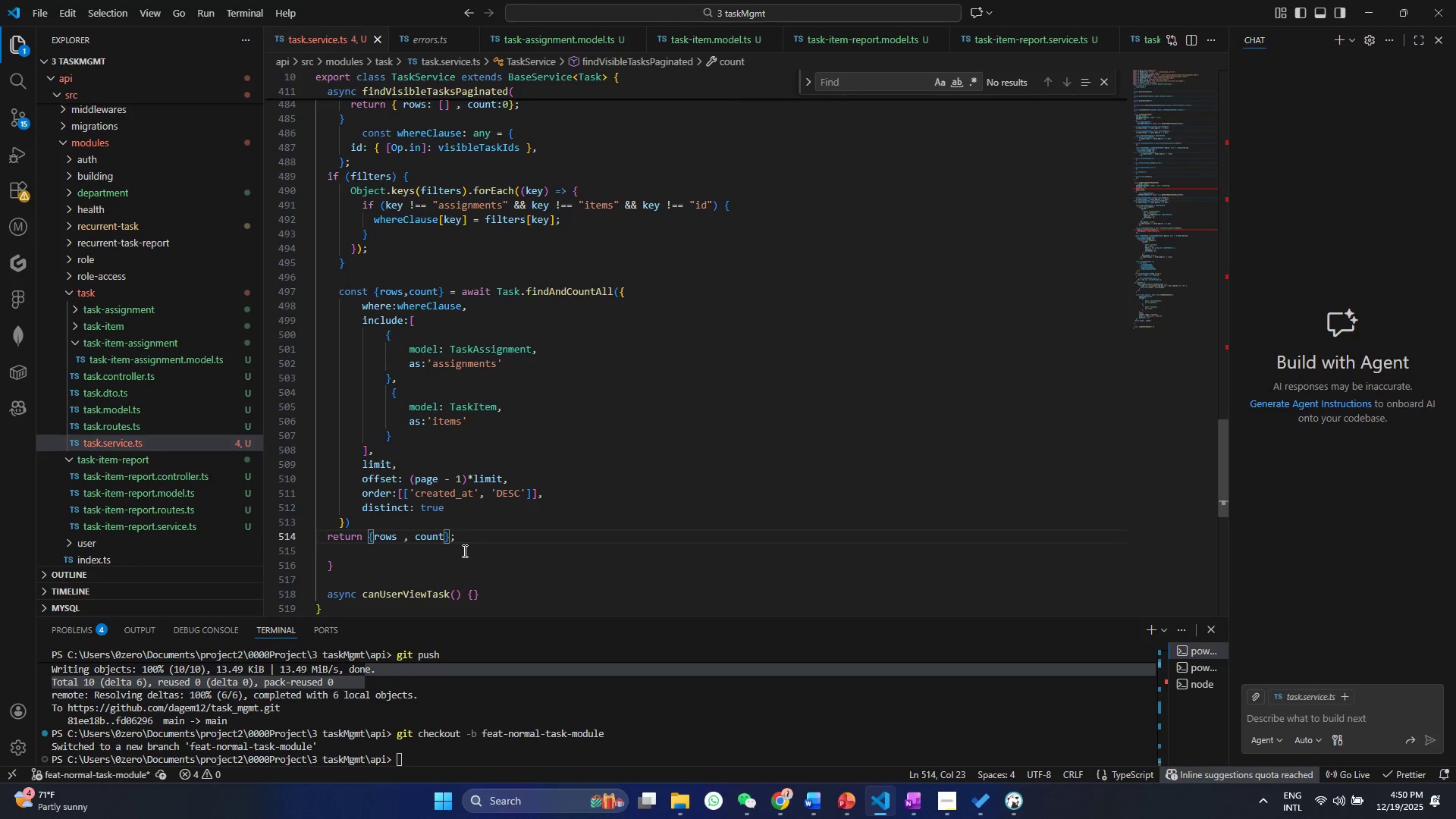 
scroll: coordinate [482, 579], scroll_direction: down, amount: 3.0
 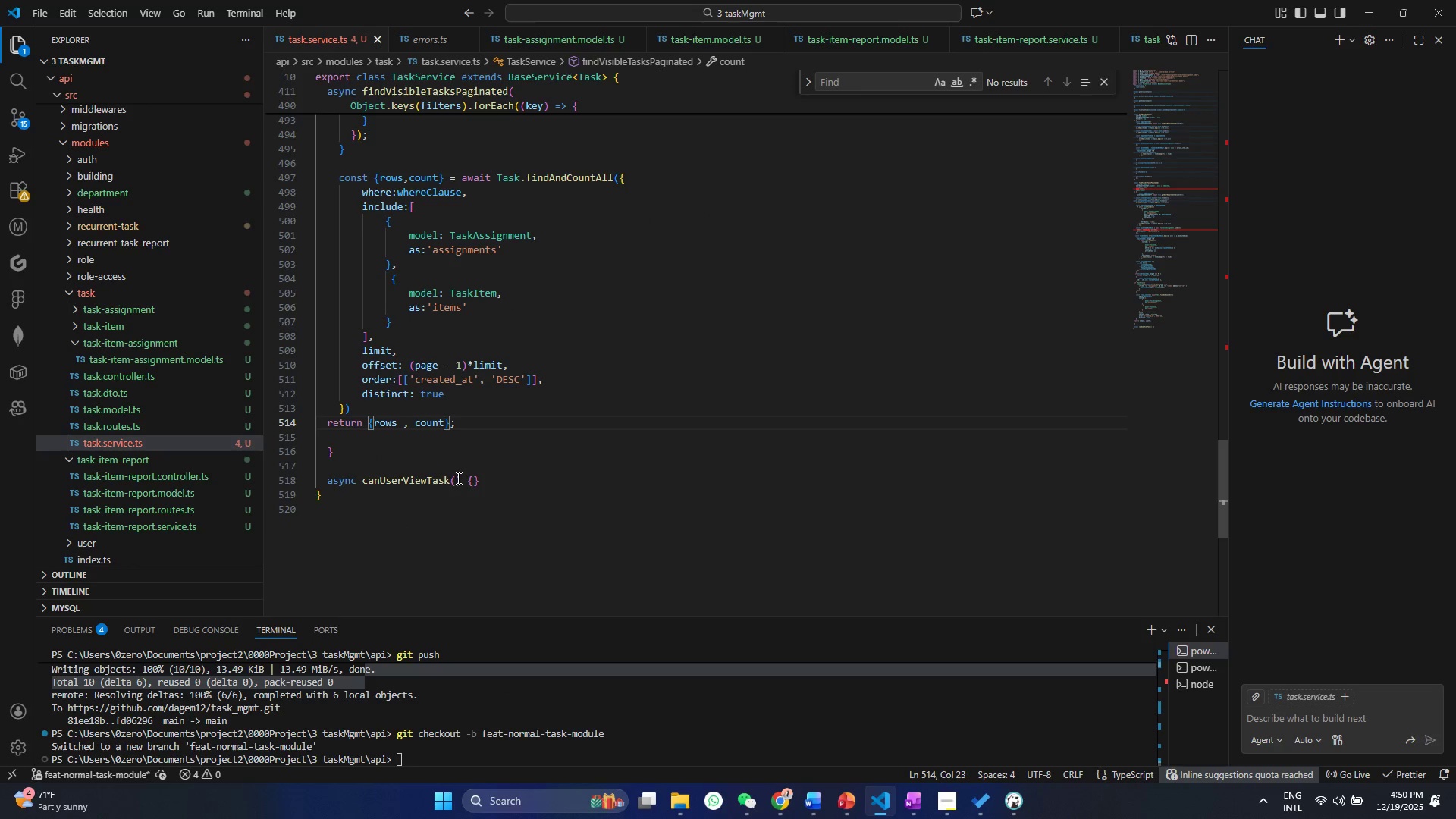 
left_click([457, 478])
 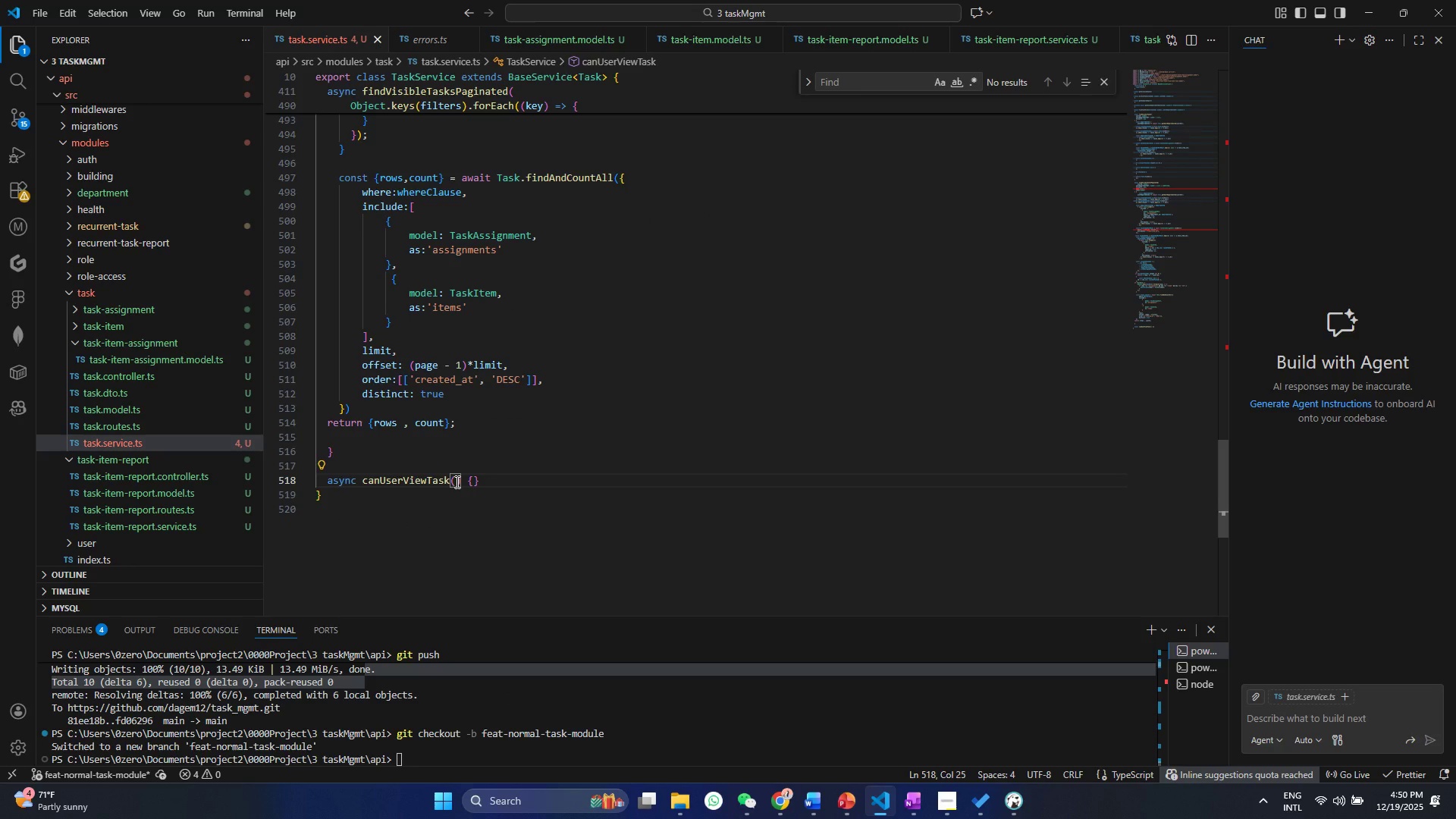 
wait(7.48)
 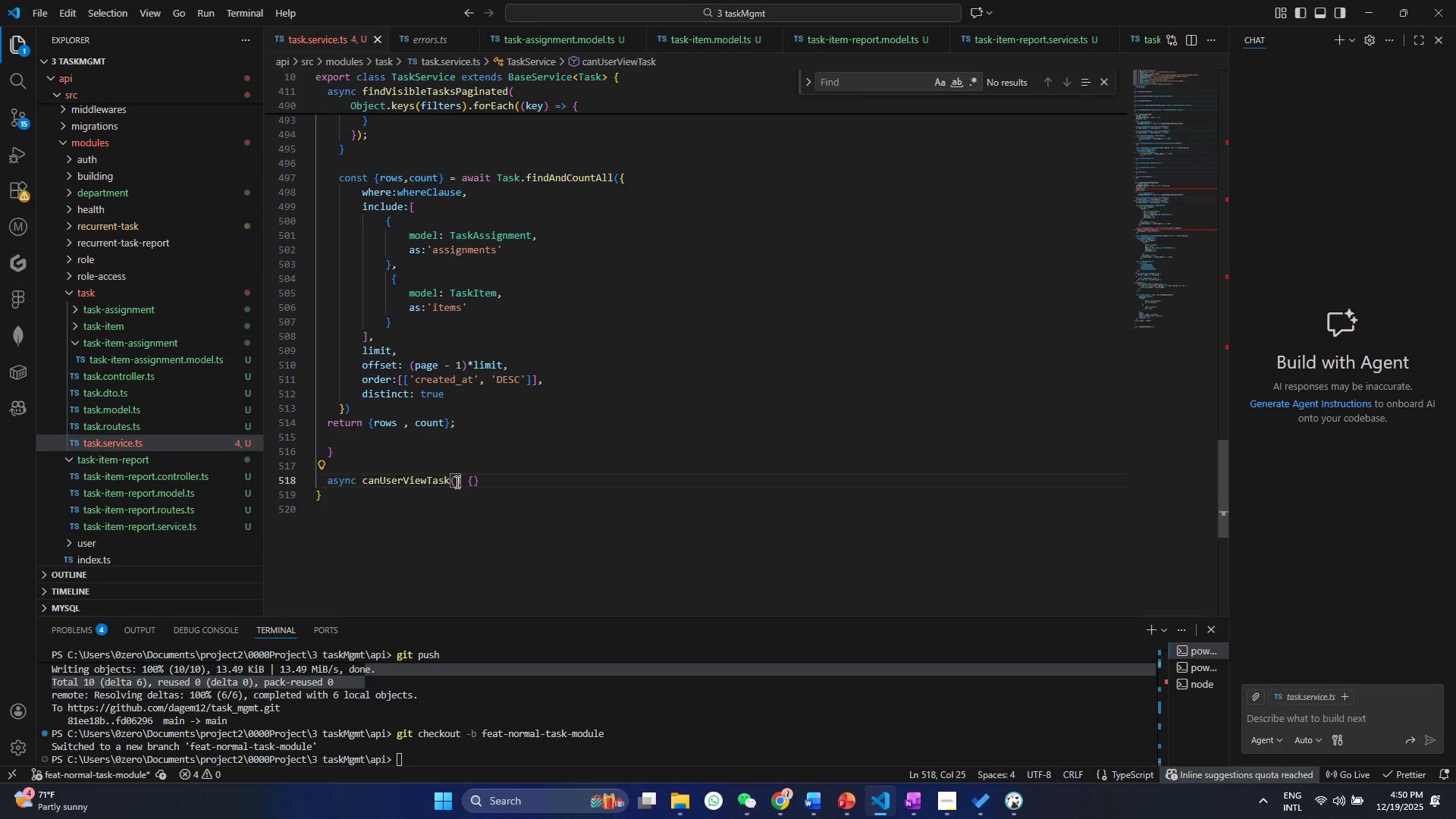 
scroll: coordinate [480, 370], scroll_direction: up, amount: 32.0
 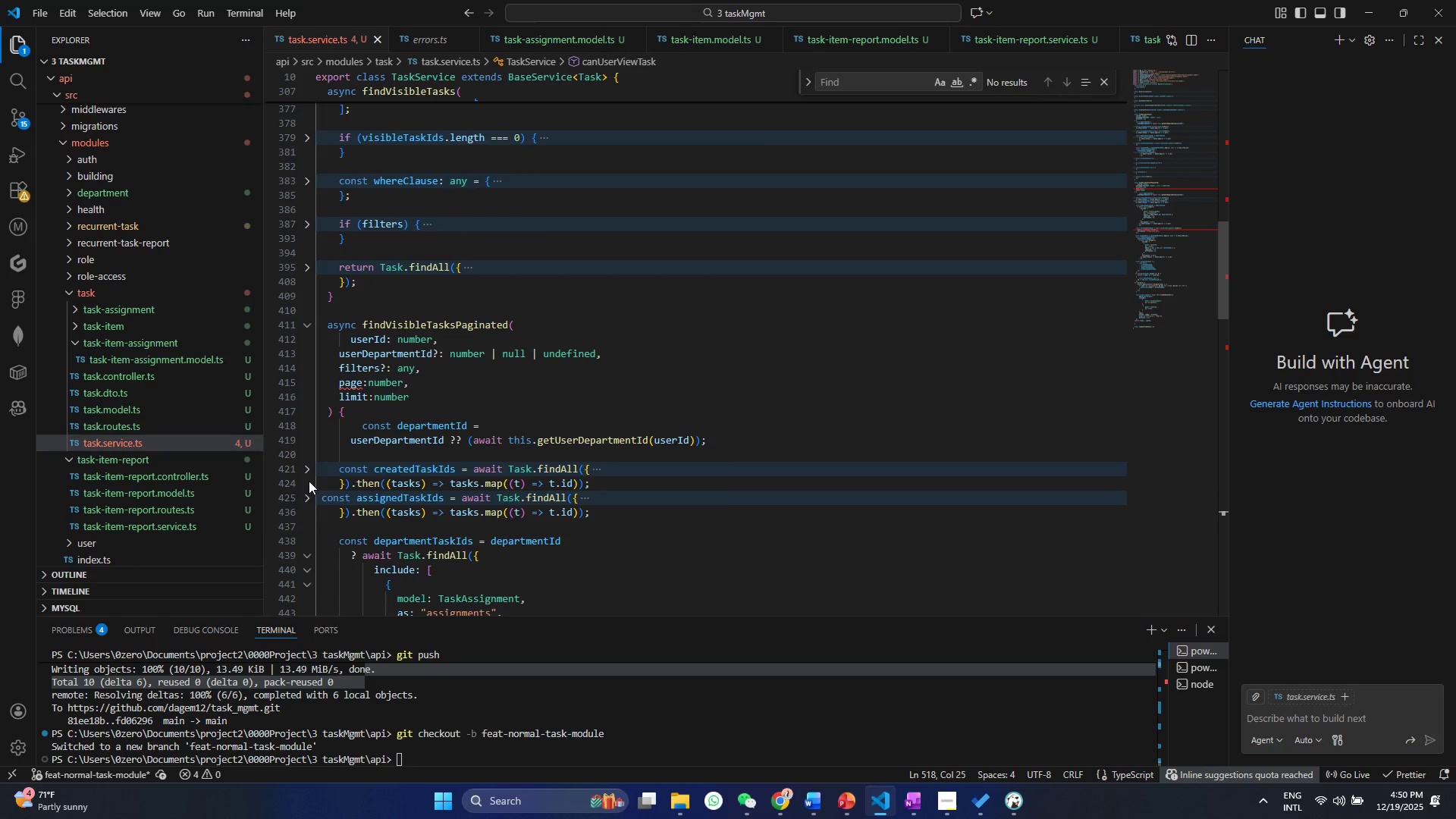 
left_click([302, 553])
 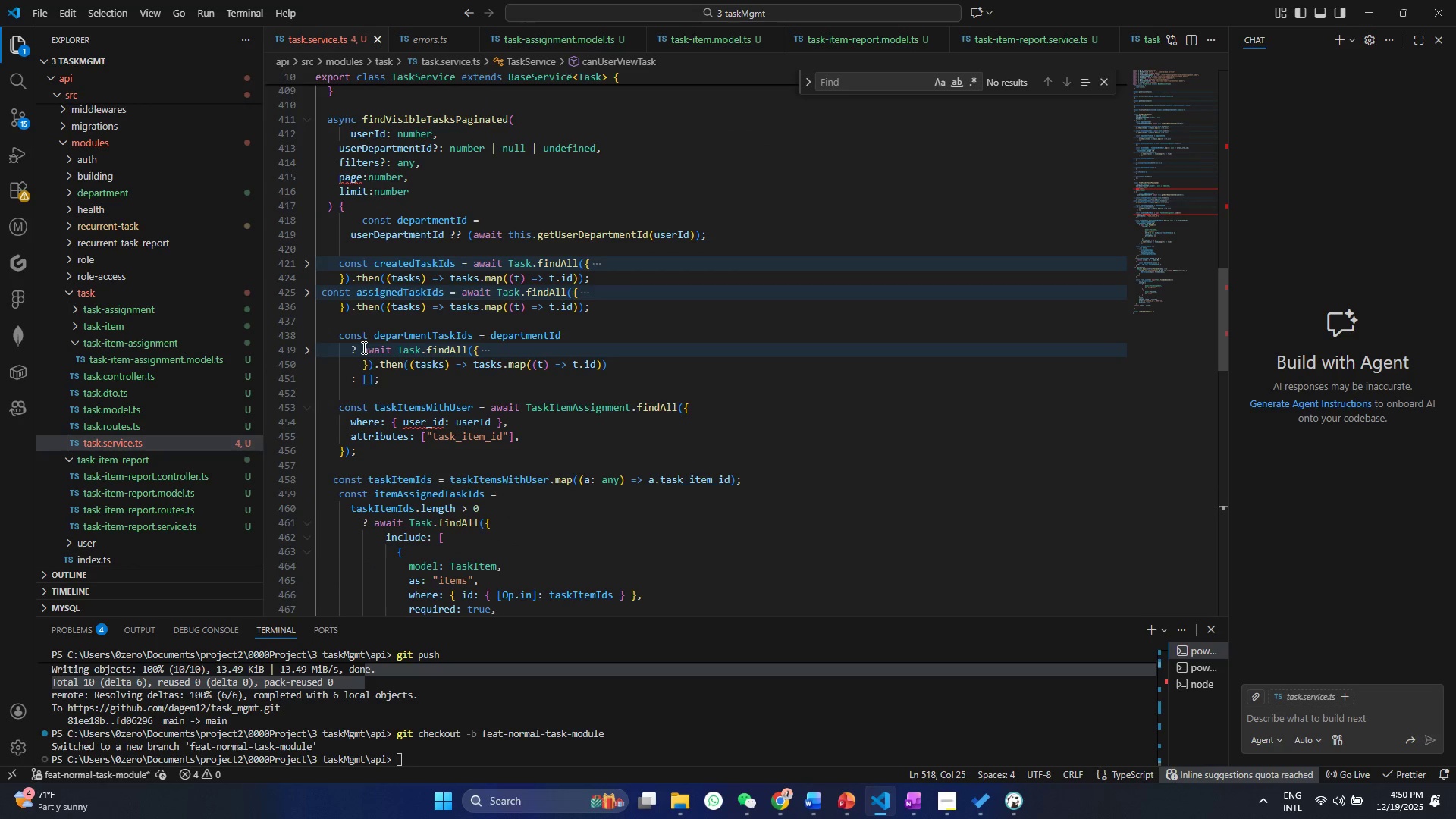 
scroll: coordinate [369, 281], scroll_direction: up, amount: 3.0
 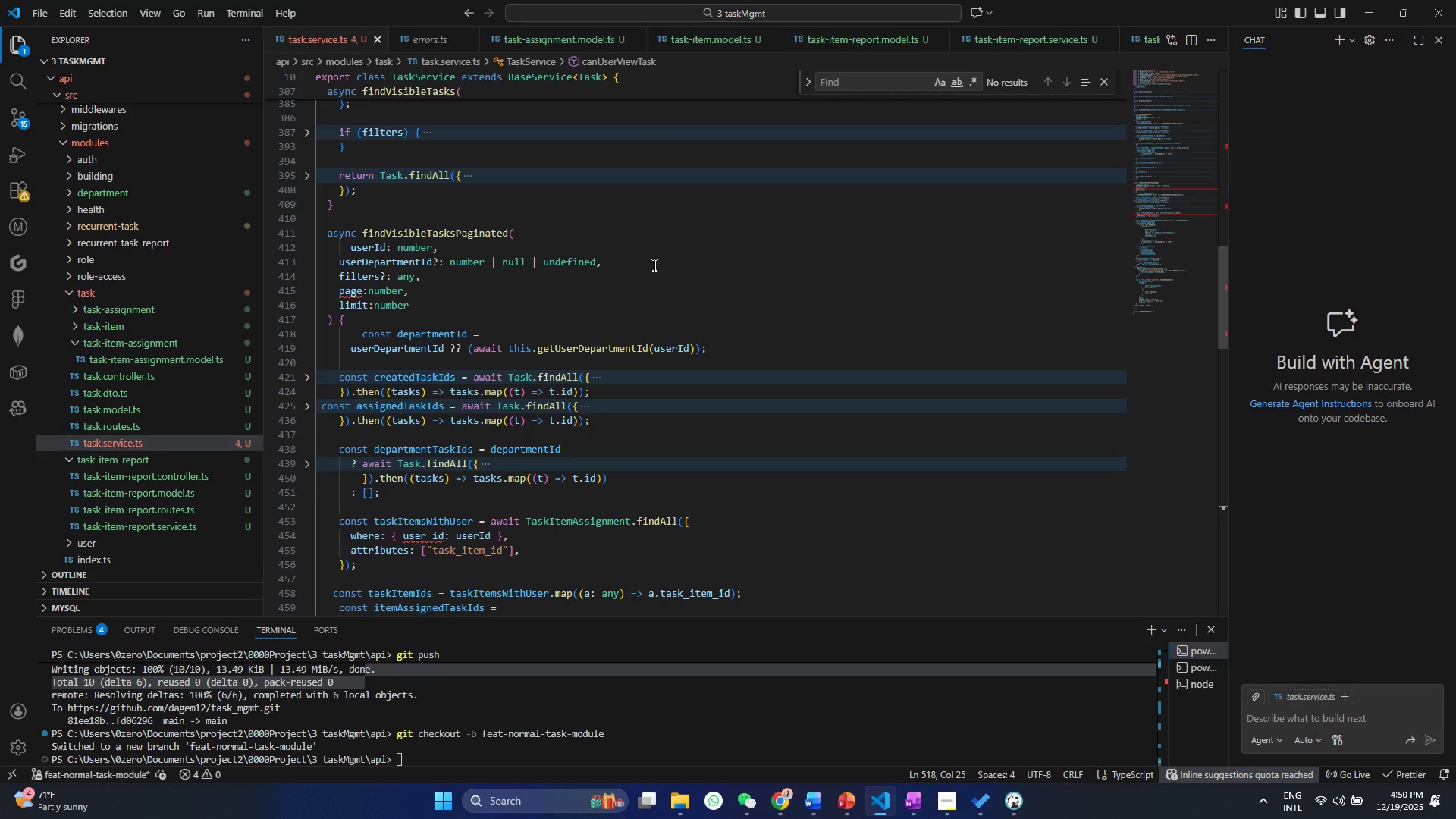 
left_click_drag(start_coordinate=[639, 262], to_coordinate=[305, 248])
 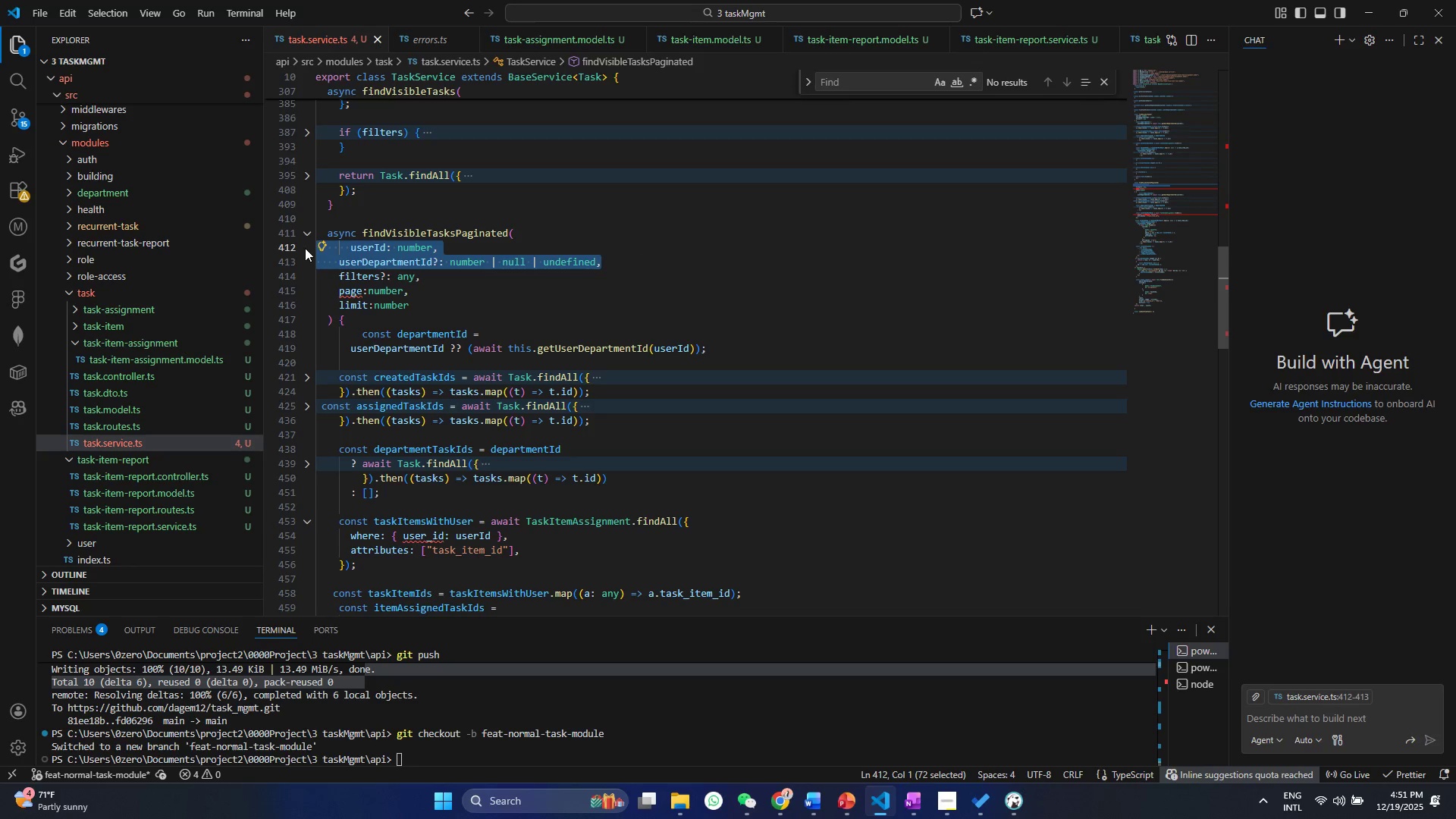 
key(Control+C)
 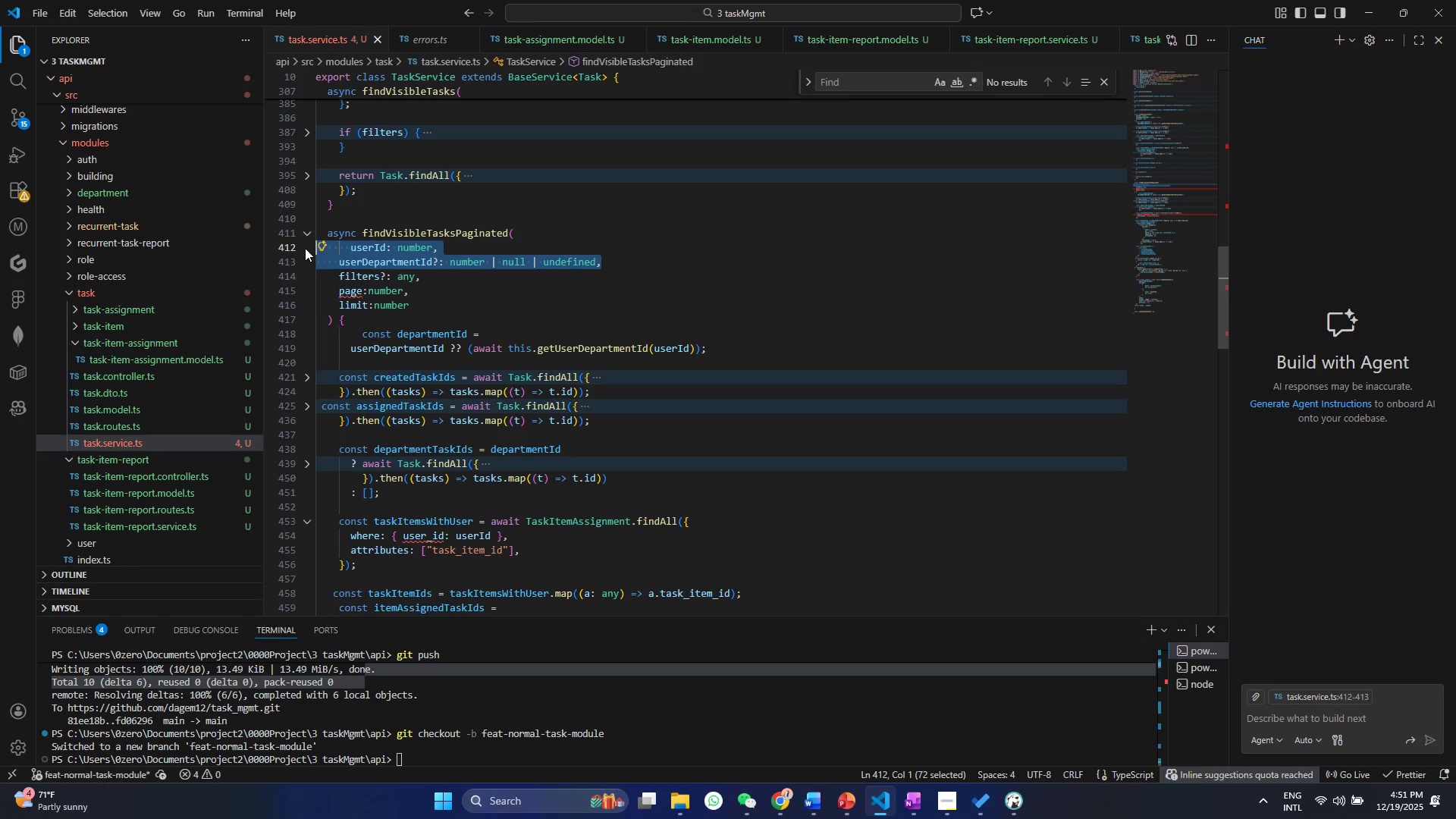 
key(Control+C)
 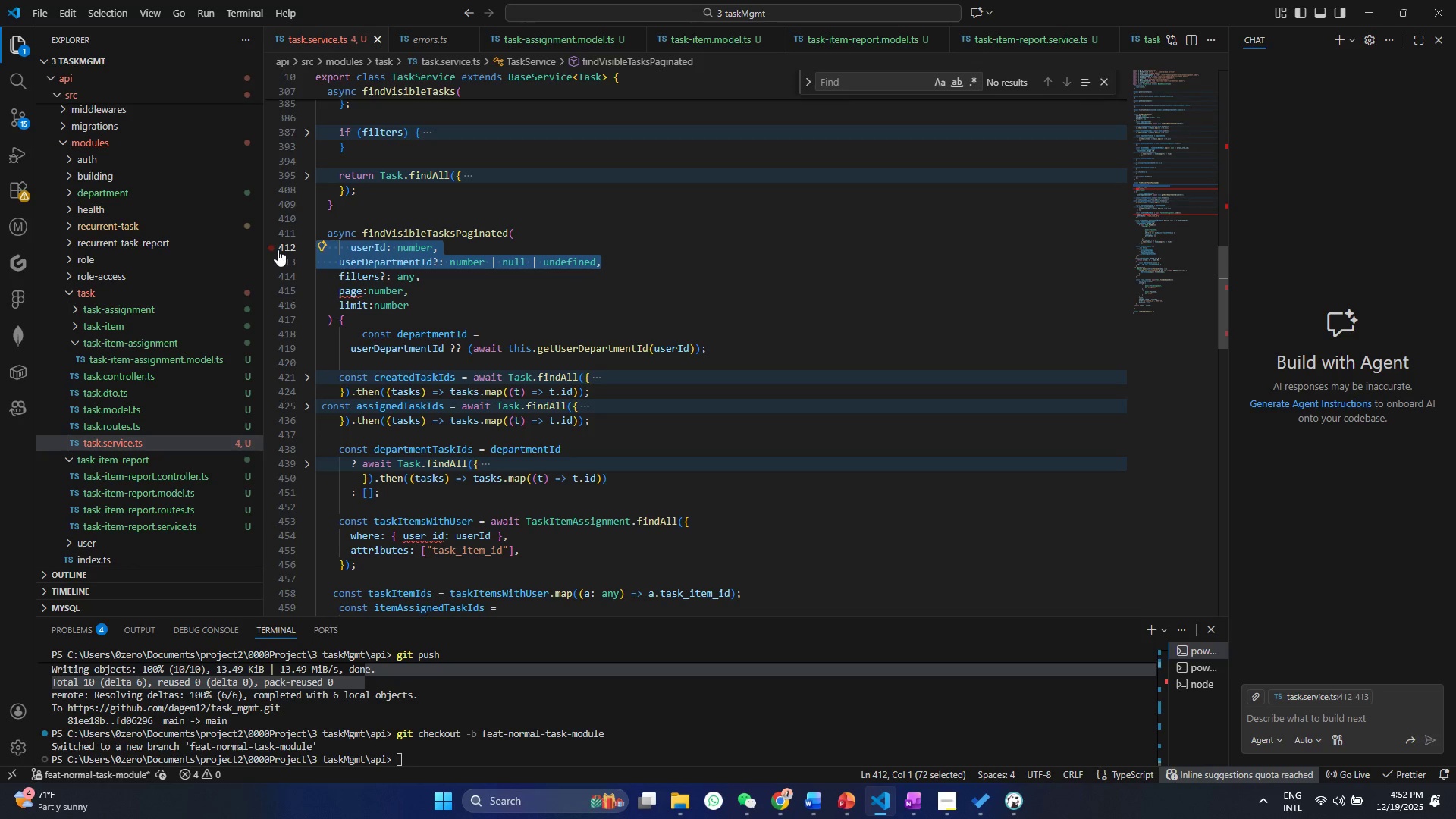 
wait(114.22)
 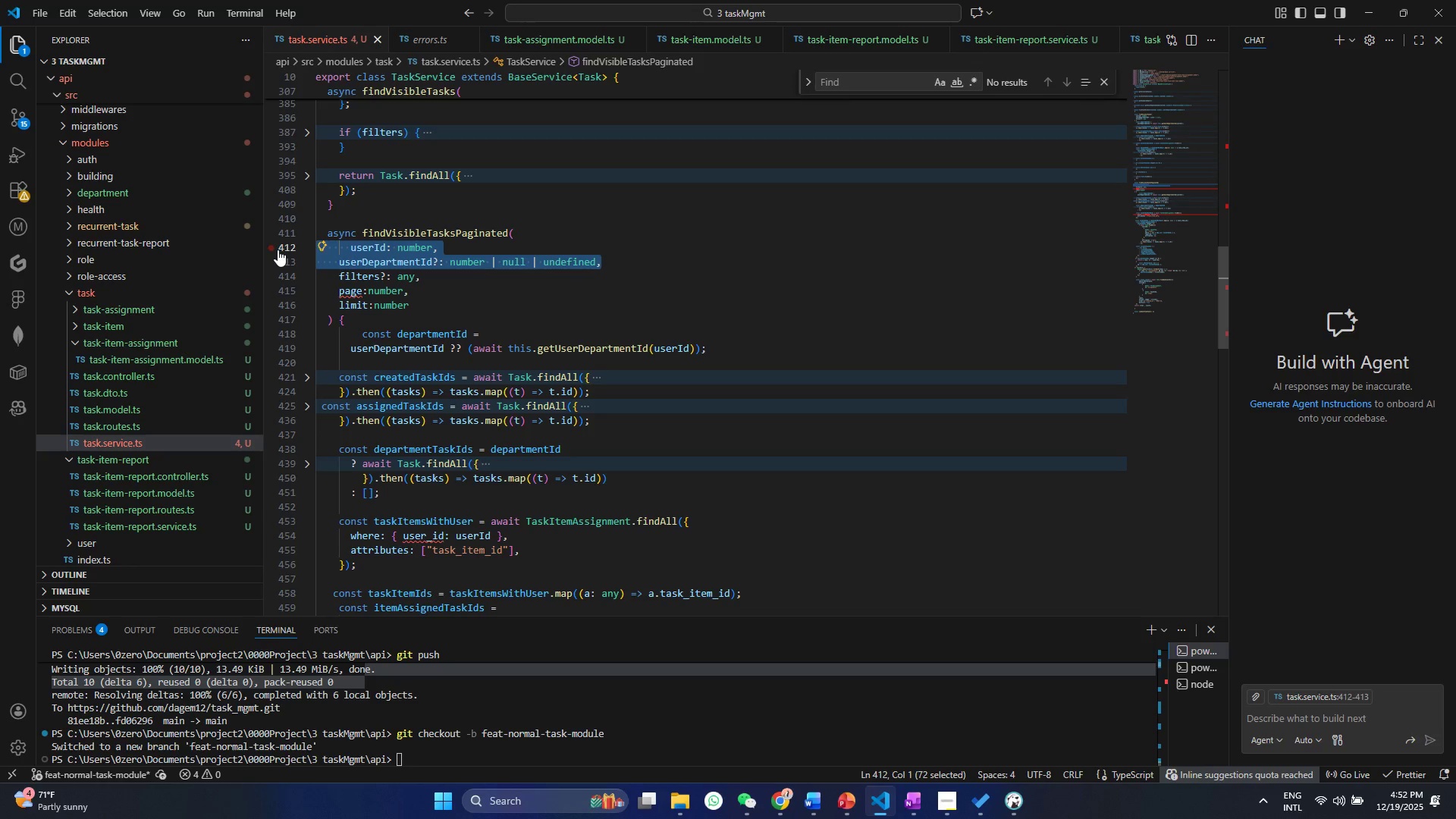 
scroll: coordinate [435, 421], scroll_direction: down, amount: 28.0
 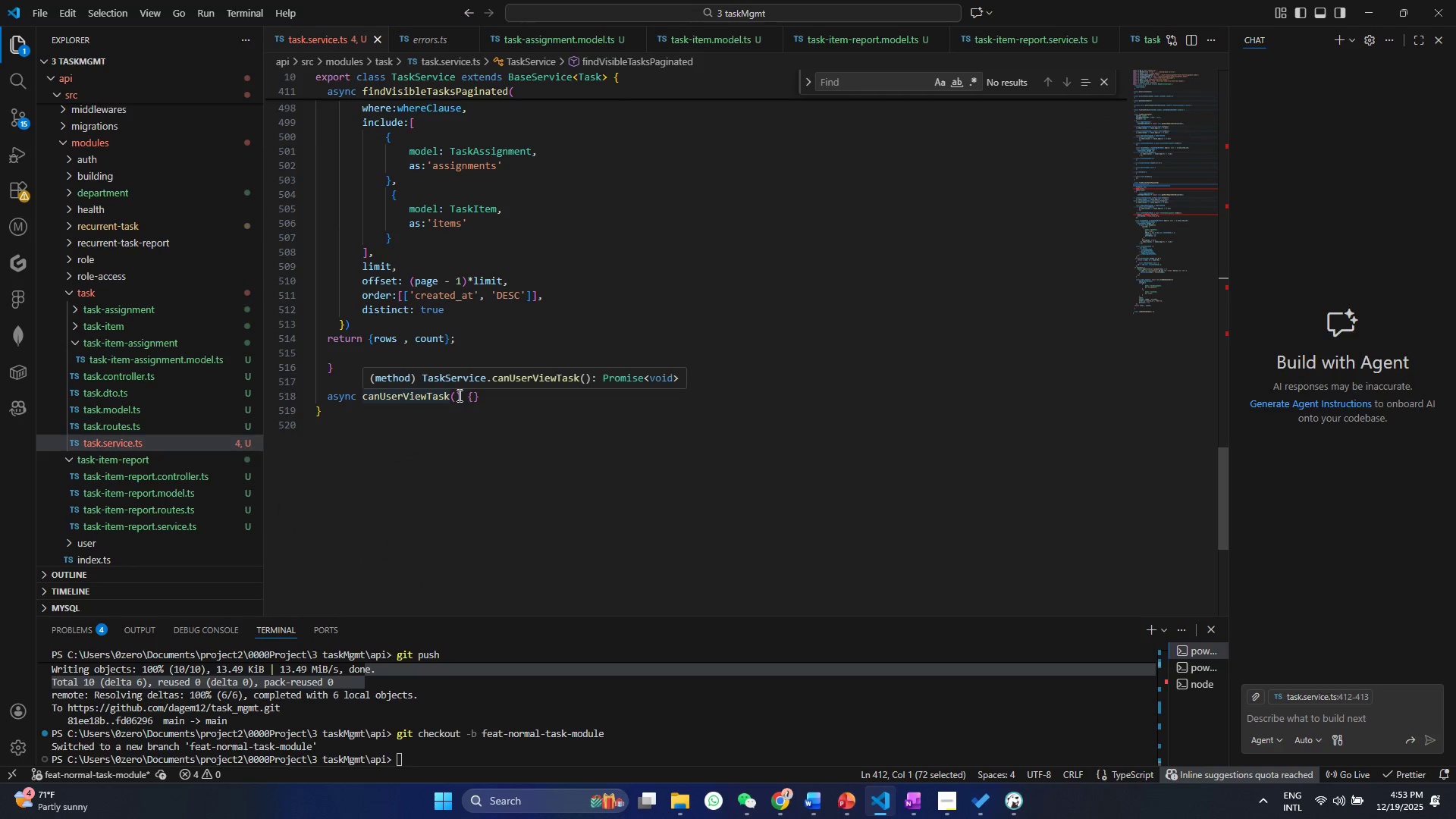 
left_click([457, 395])
 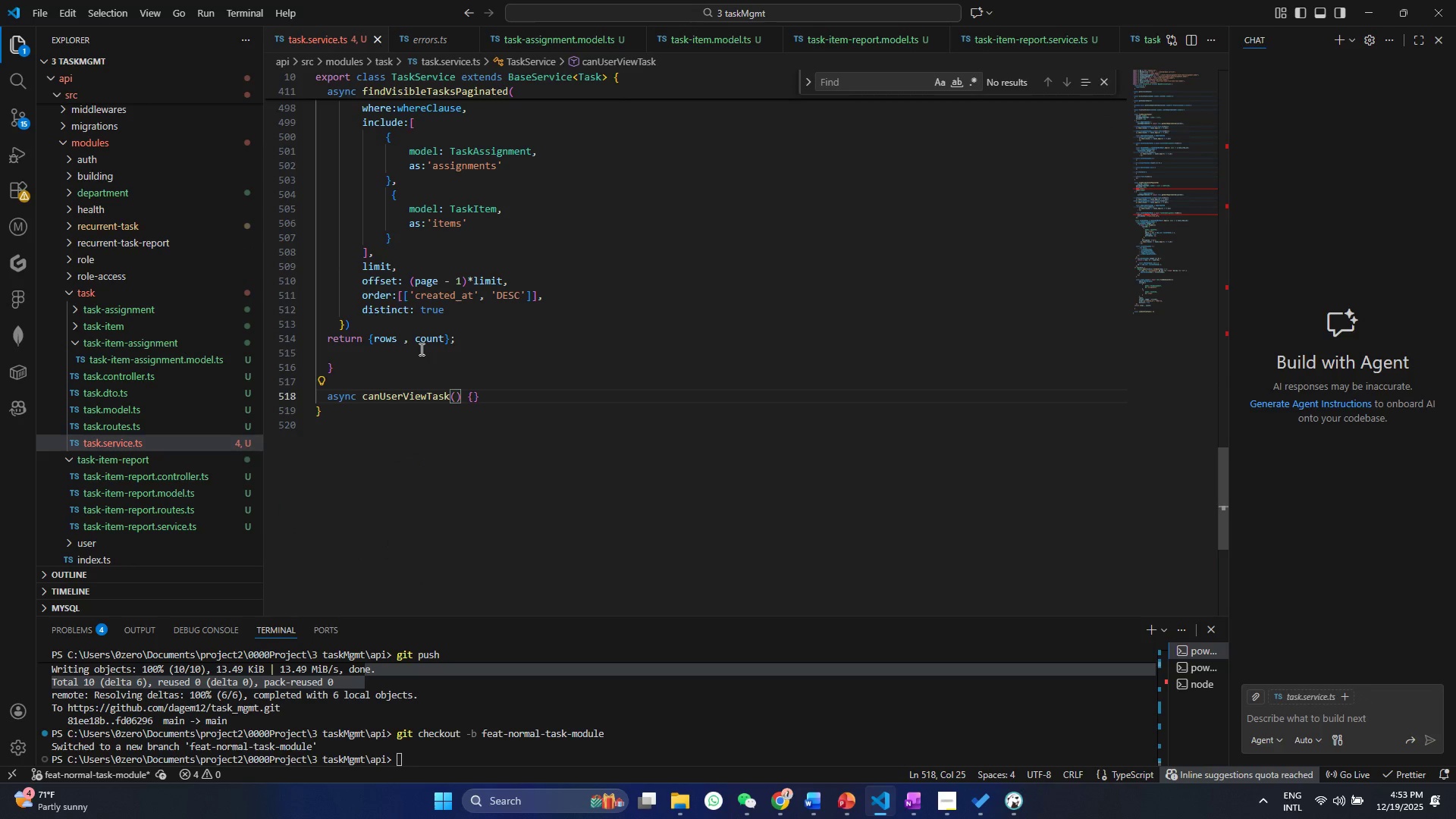 
key(Enter)
 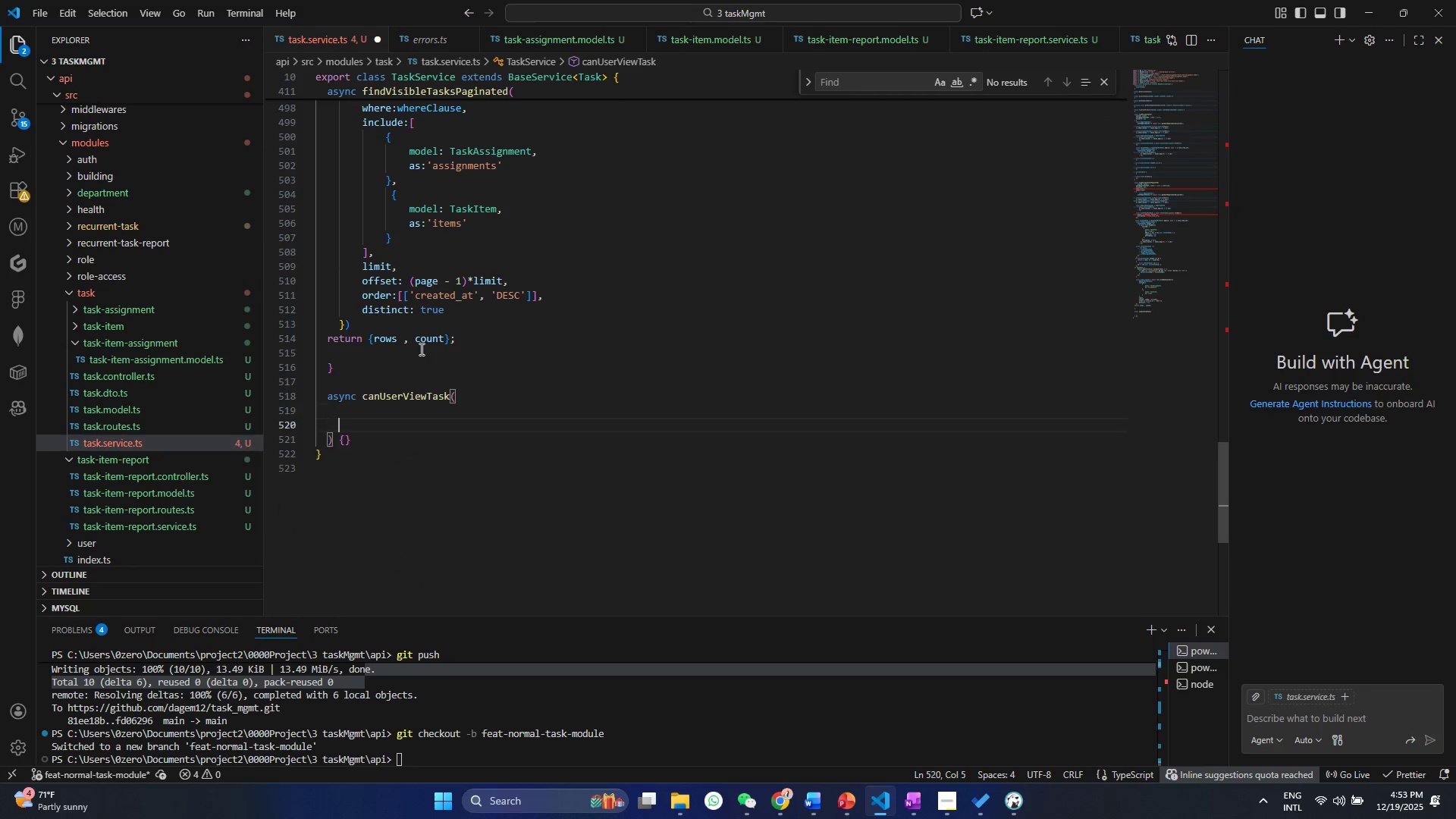 
key(Enter)
 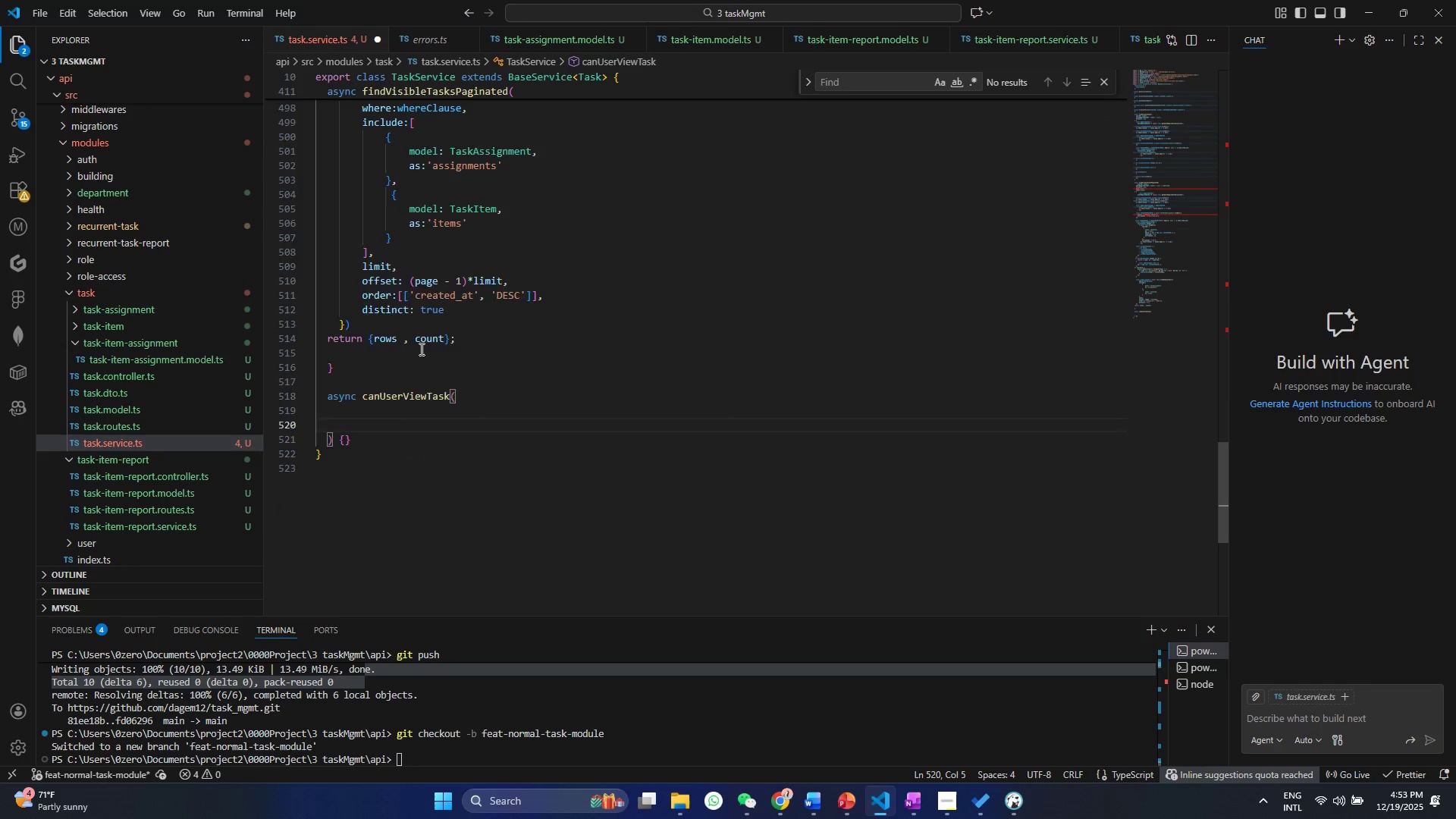 
key(Control+ControlLeft)
 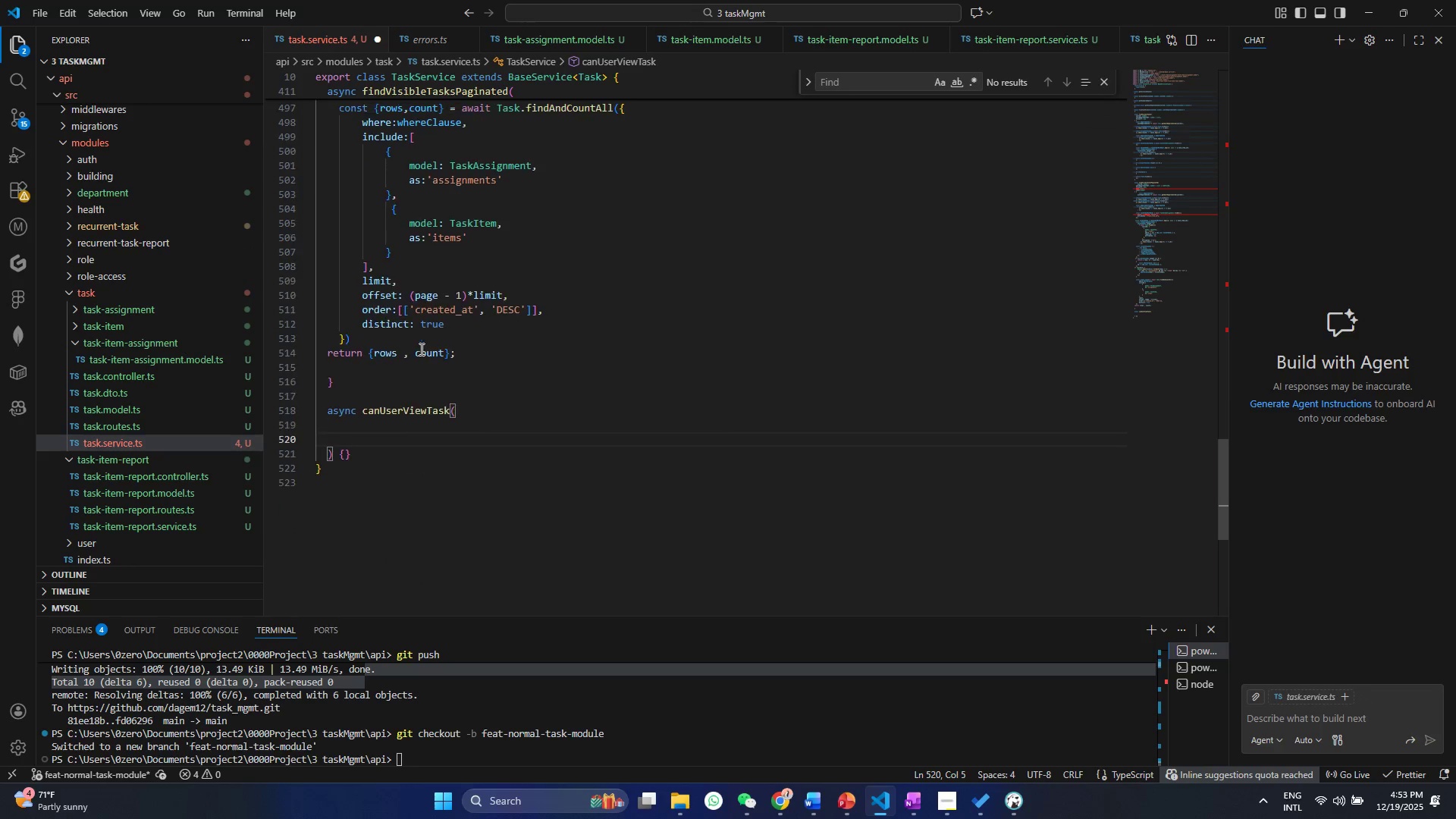 
key(Control+ArrowUp)
 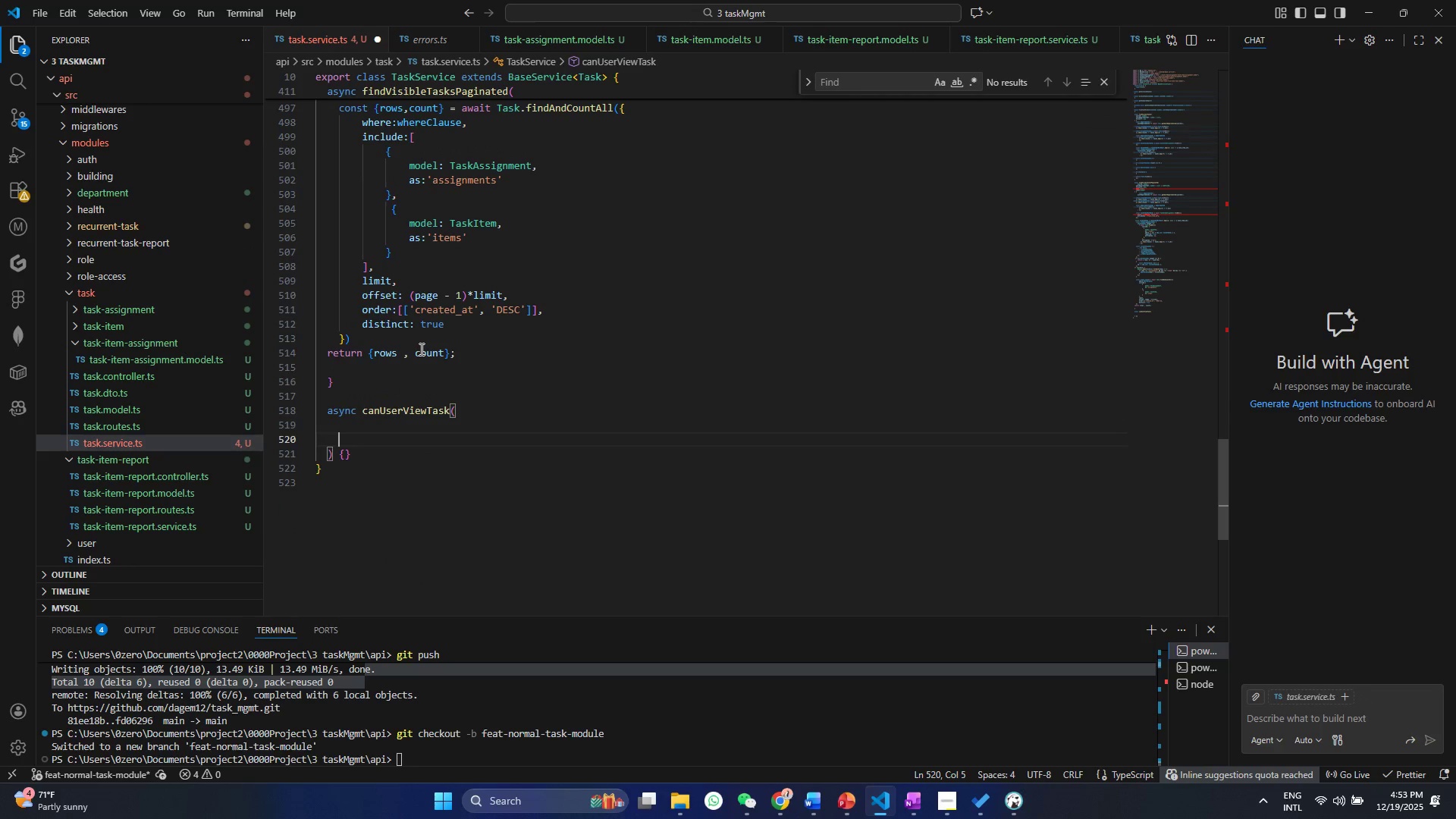 
key(ArrowUp)
 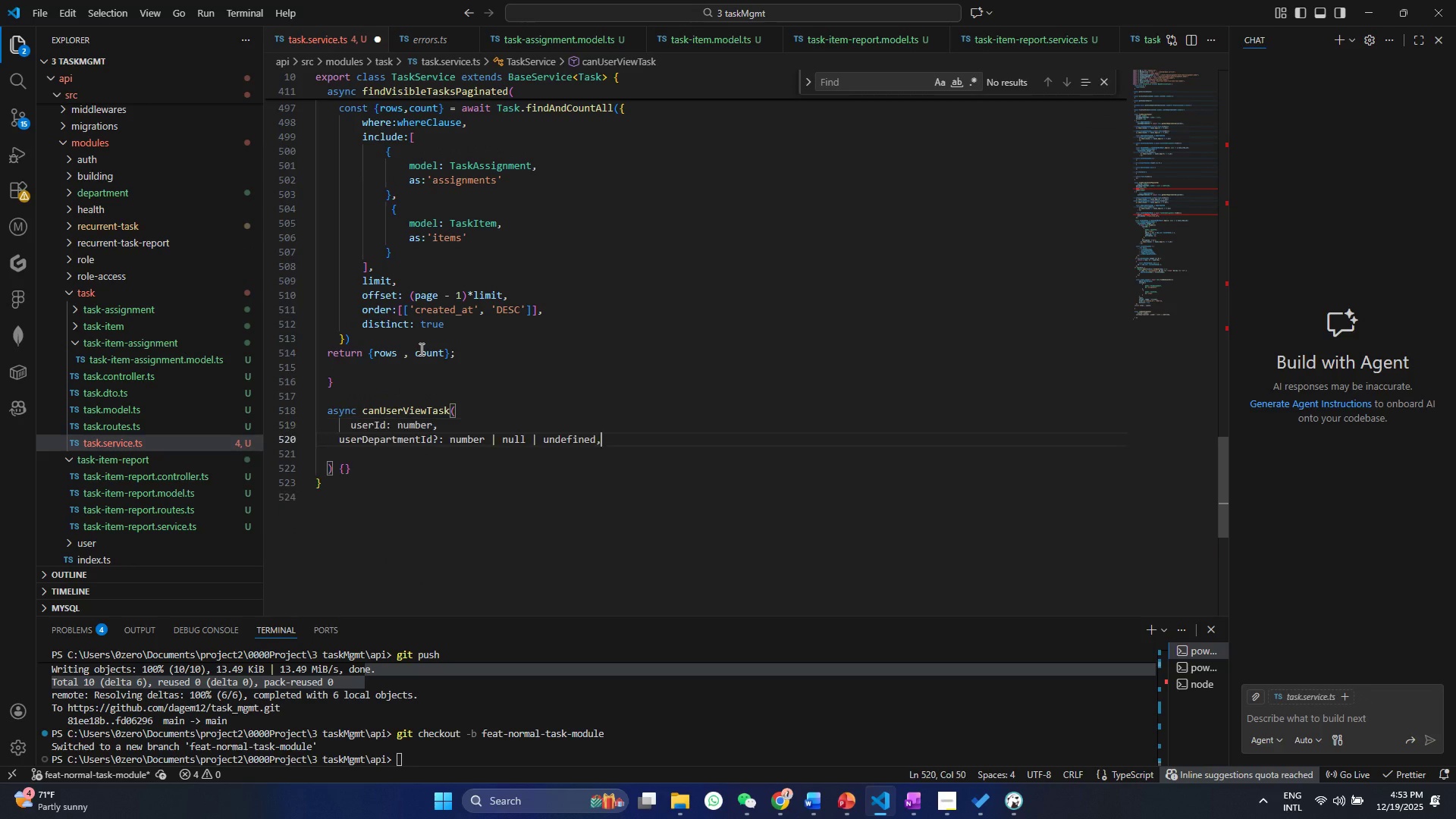 
key(Control+ControlLeft)
 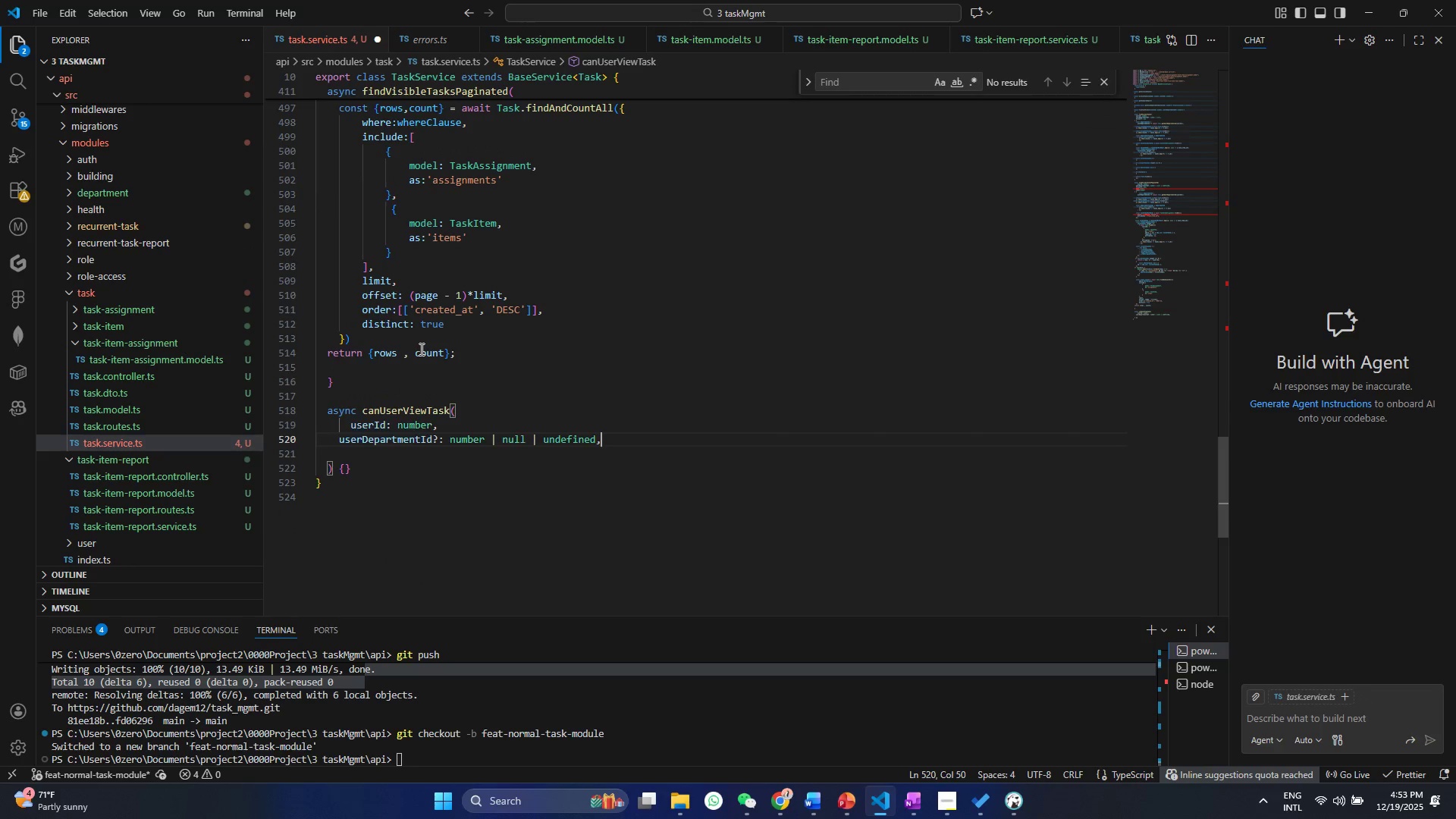 
key(Control+V)
 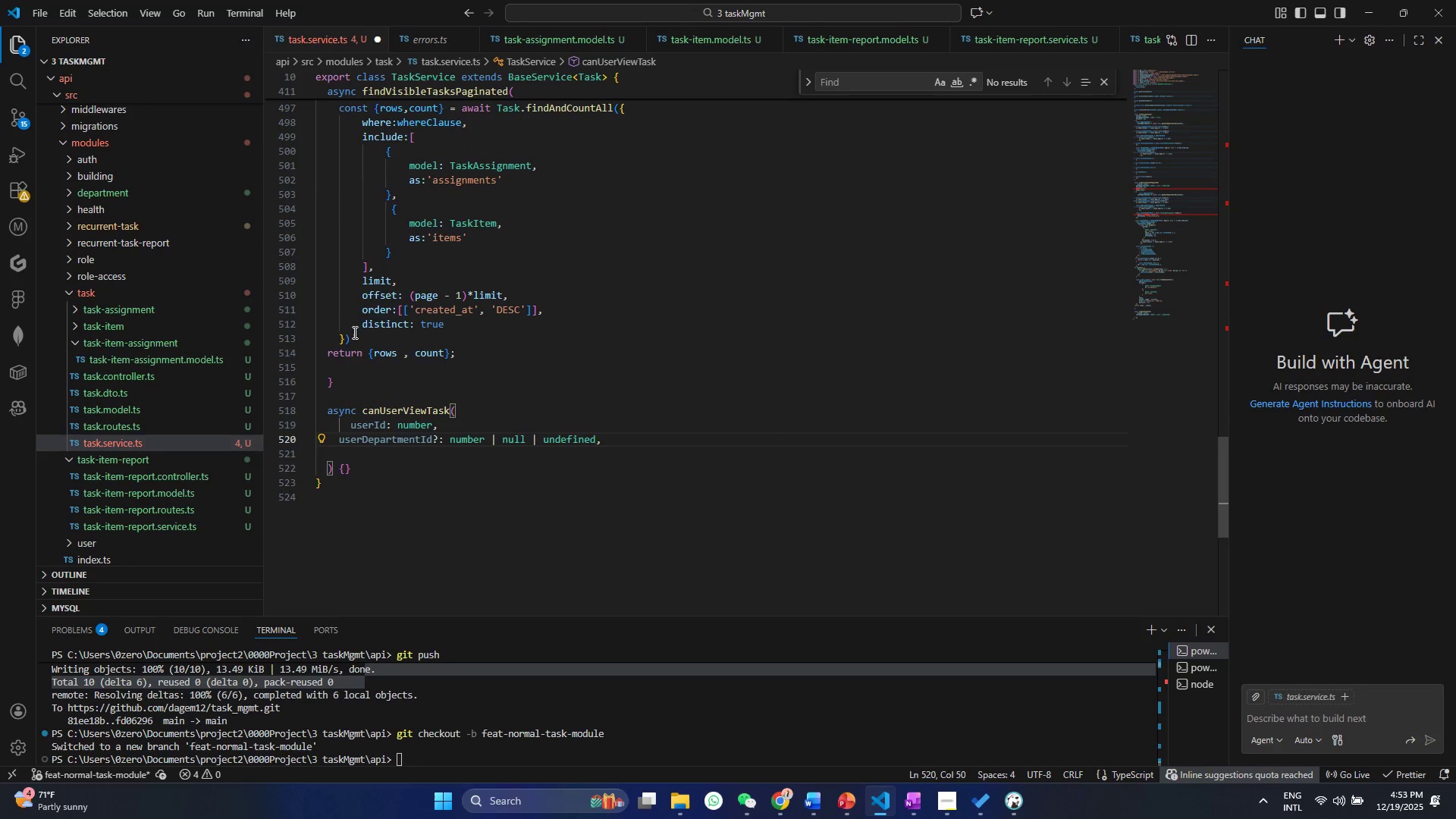 
left_click([458, 413])
 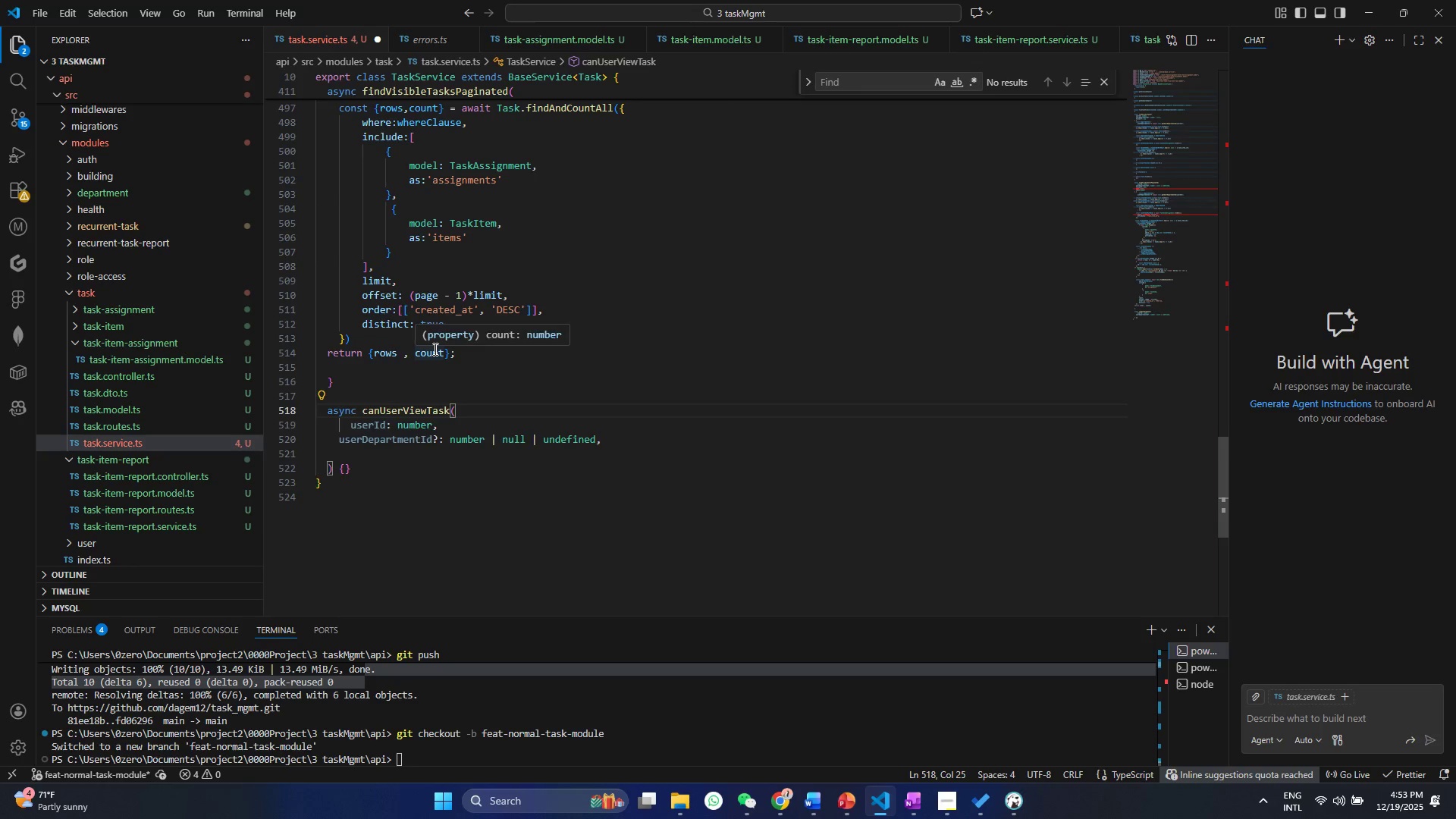 
key(Enter)
 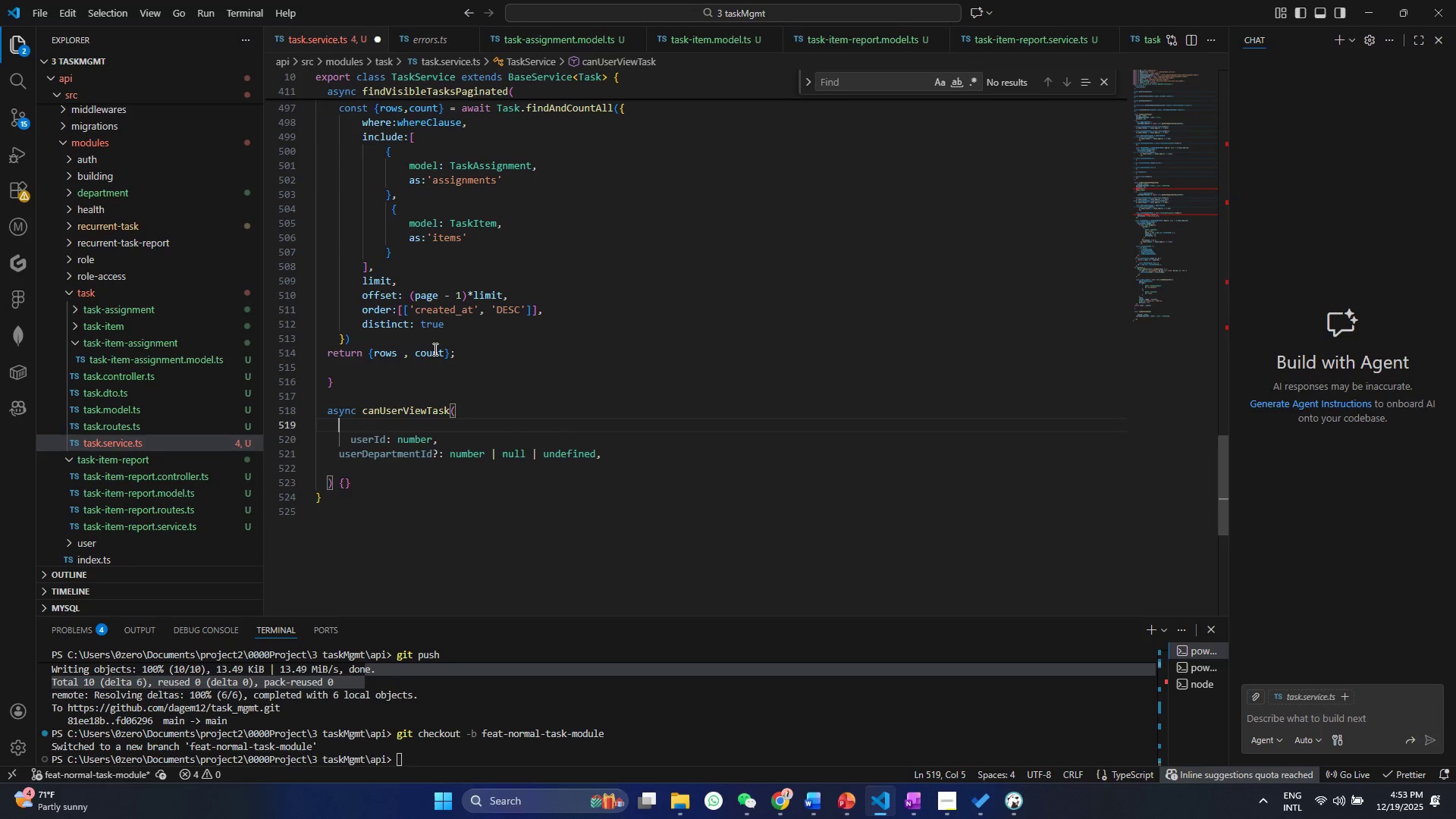 
type(taskId:num)
 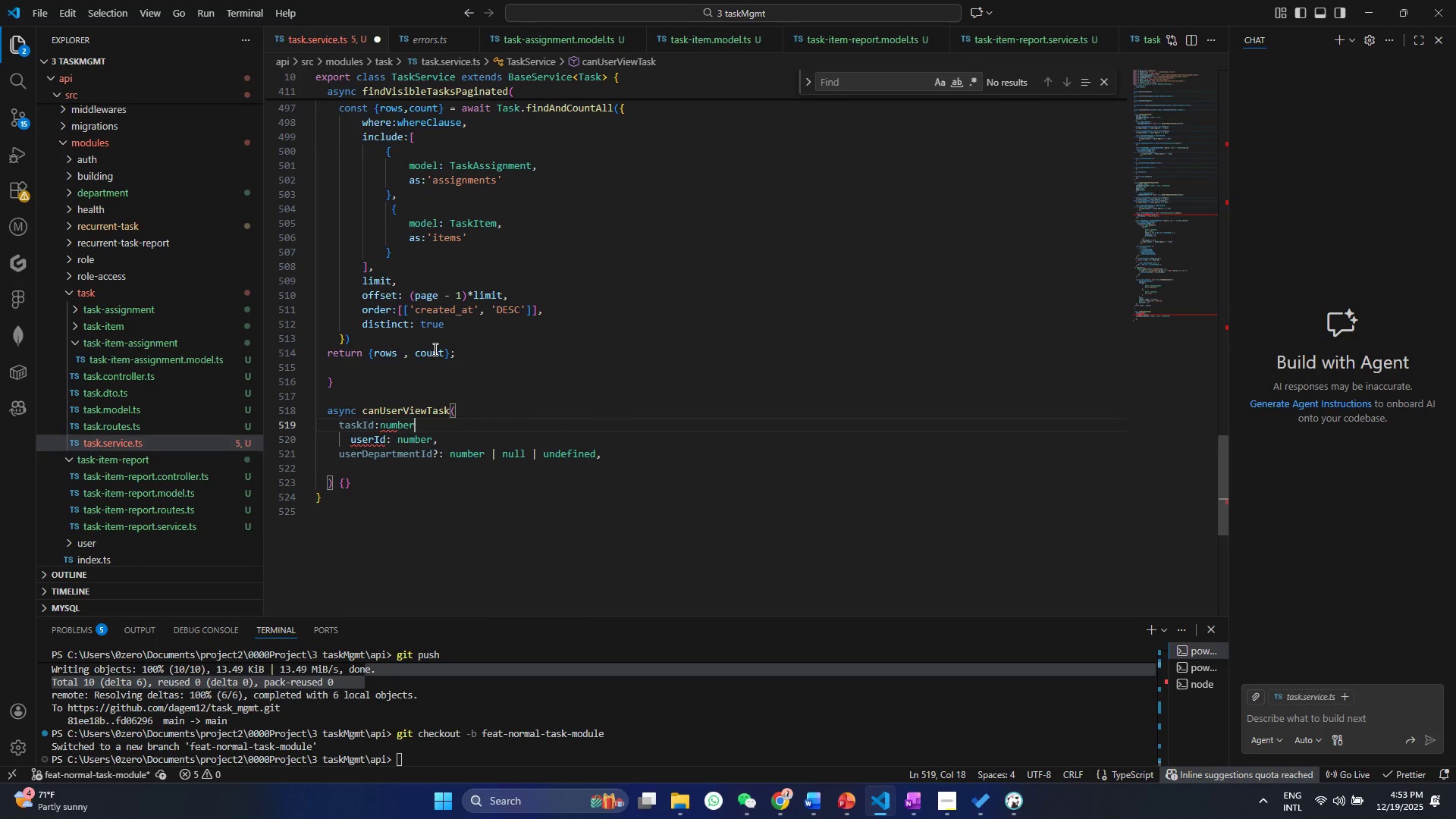 
 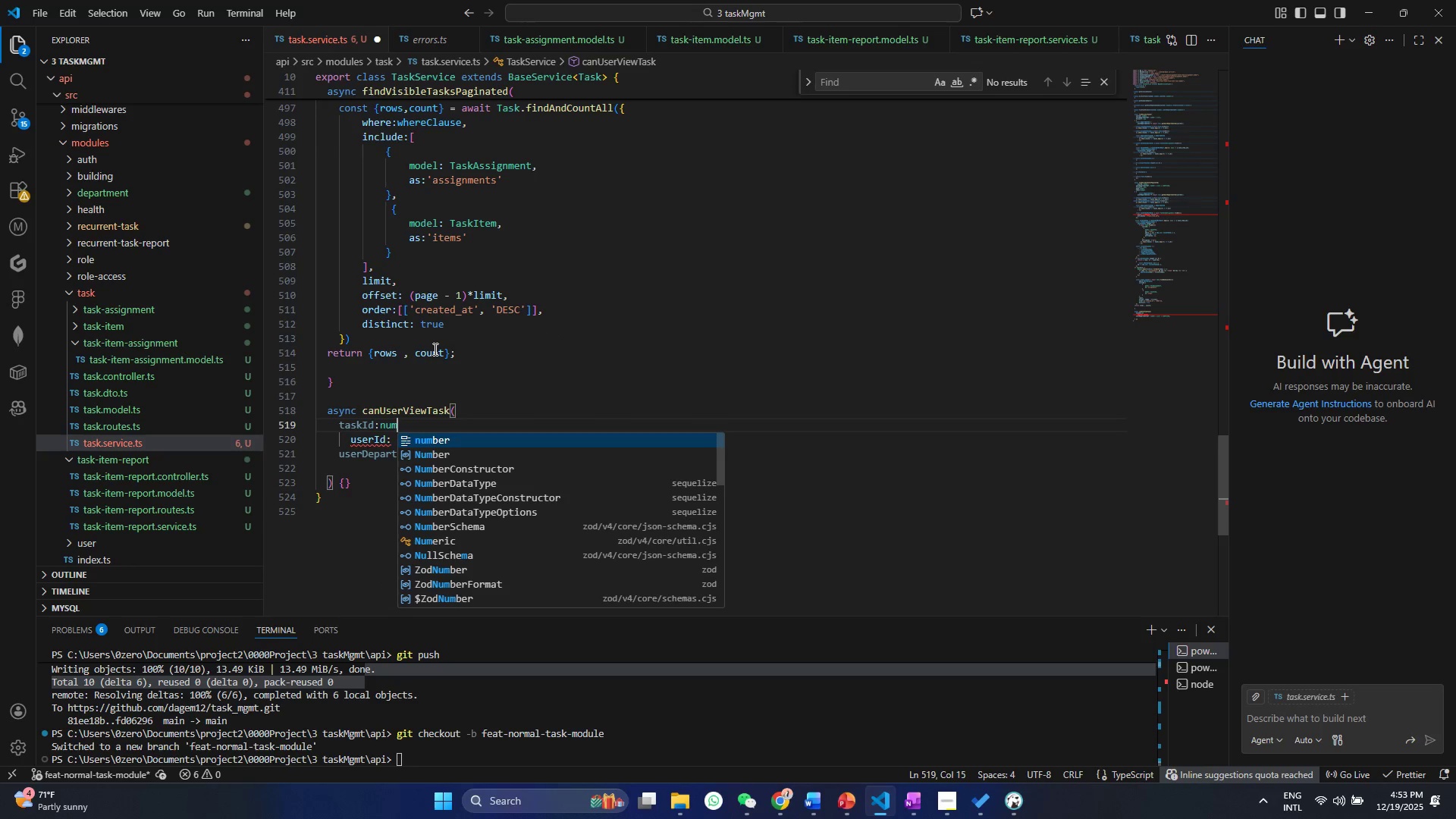 
key(Enter)
 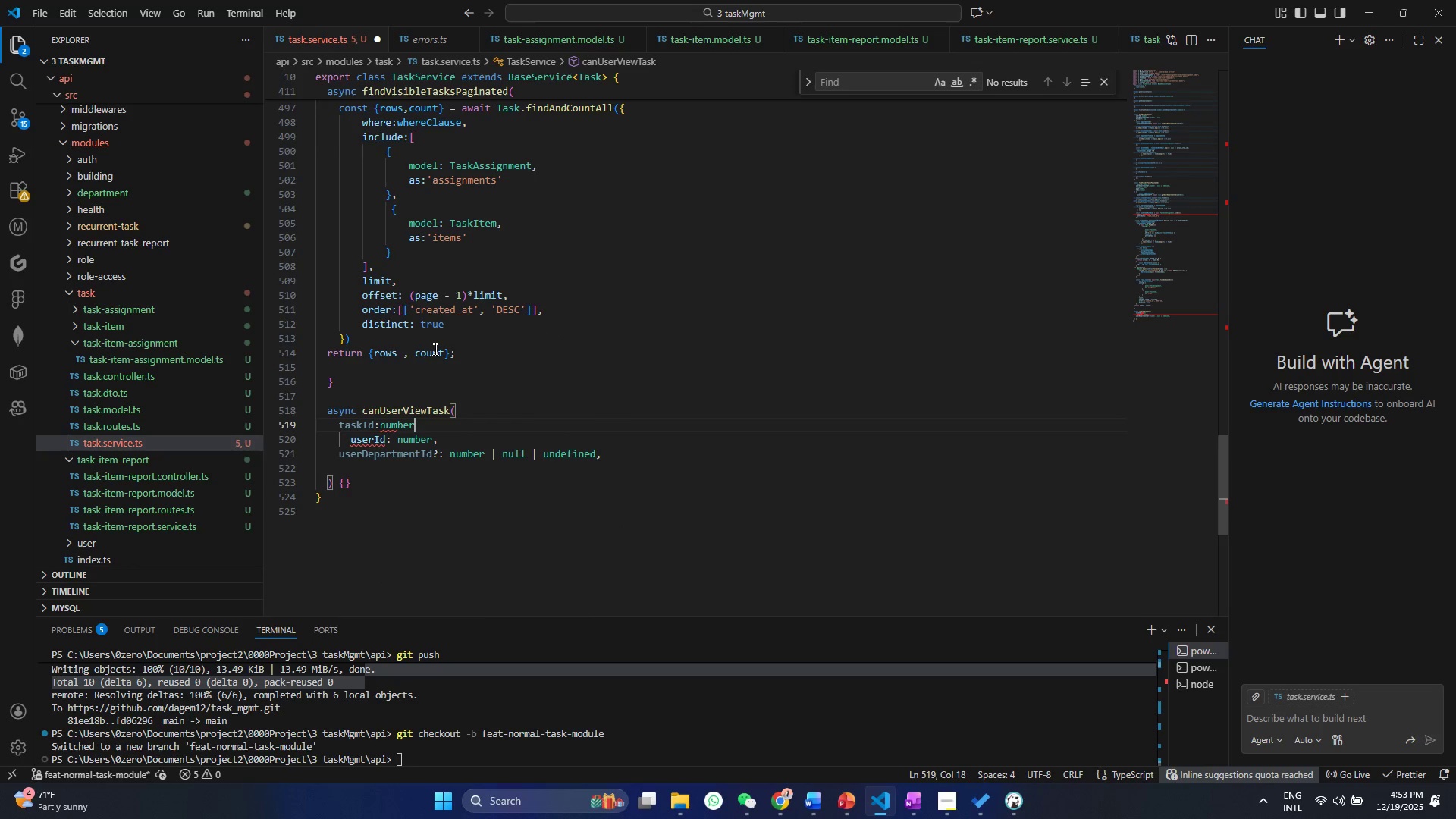 
key(Control+ControlLeft)
 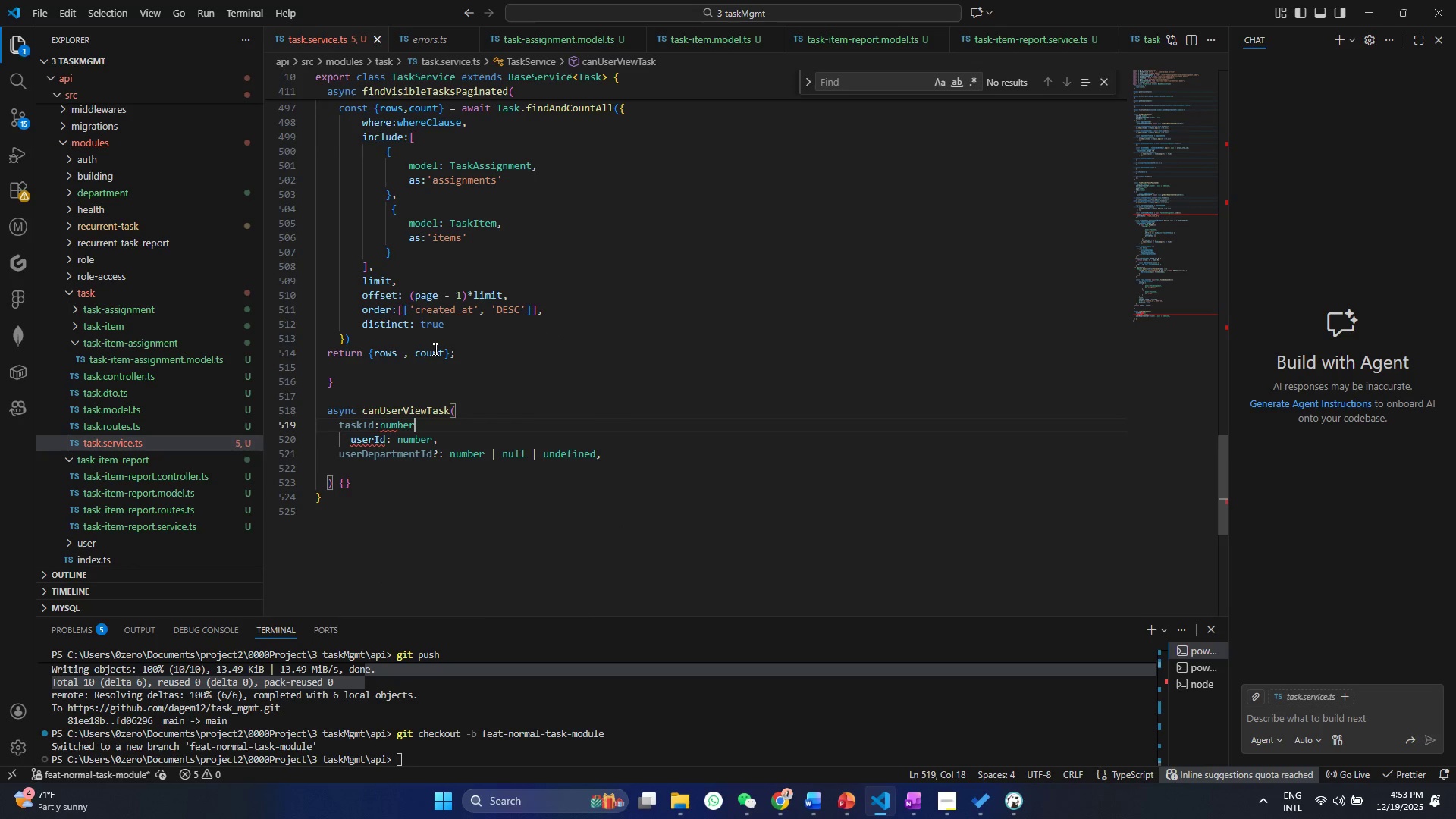 
key(Control+S)
 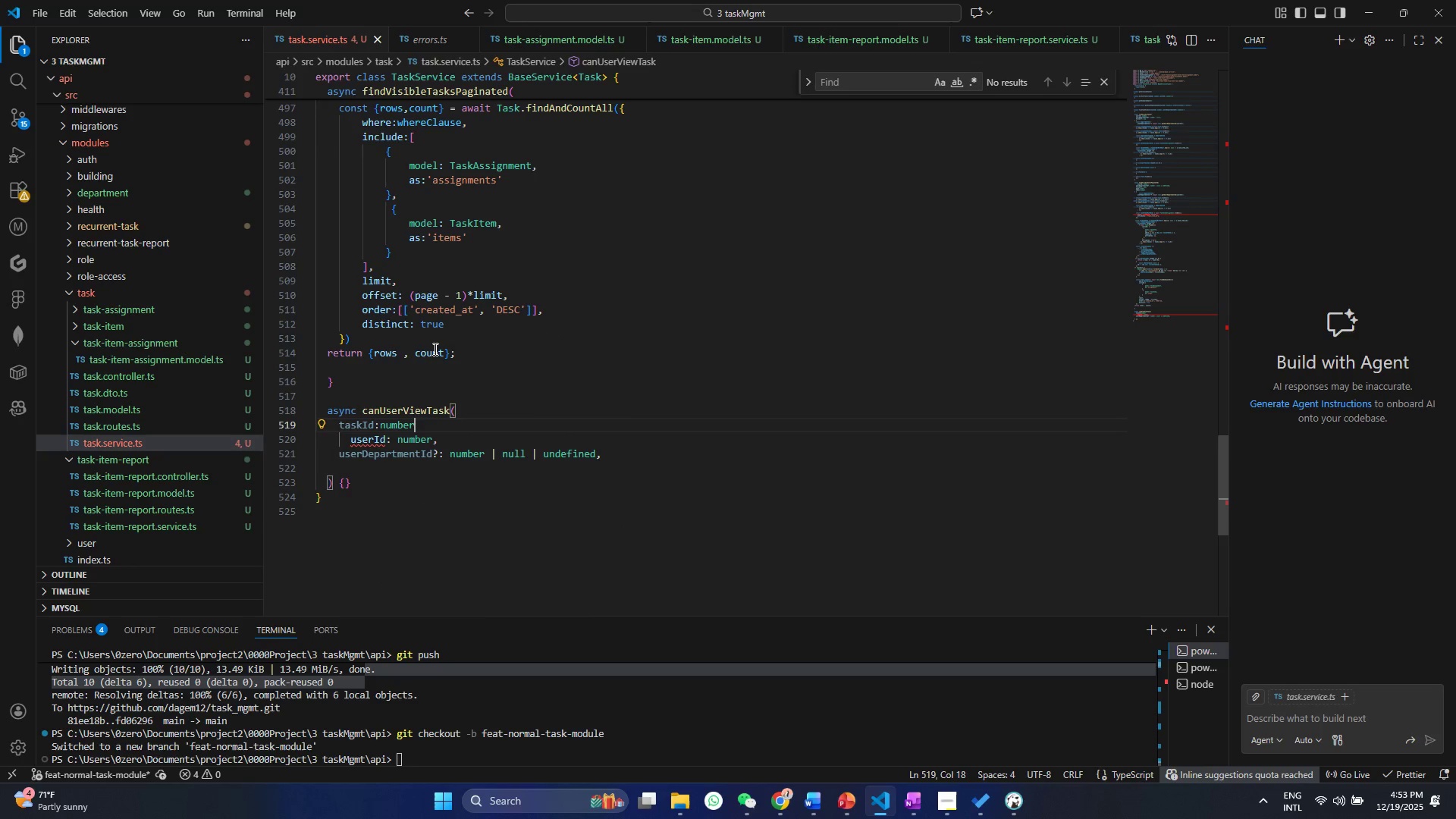 
key(Control+Comma)
 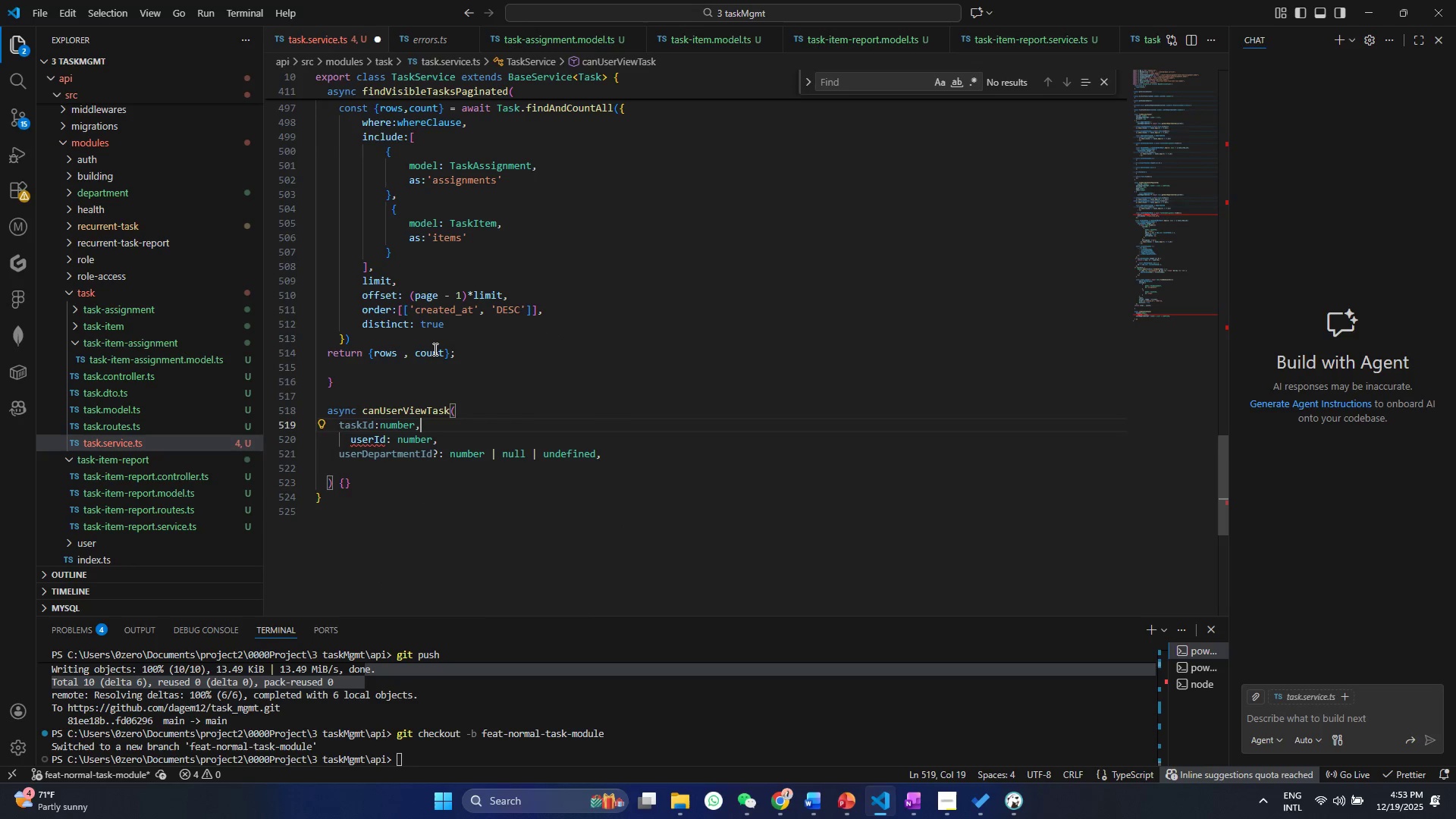 
key(Control+ControlLeft)
 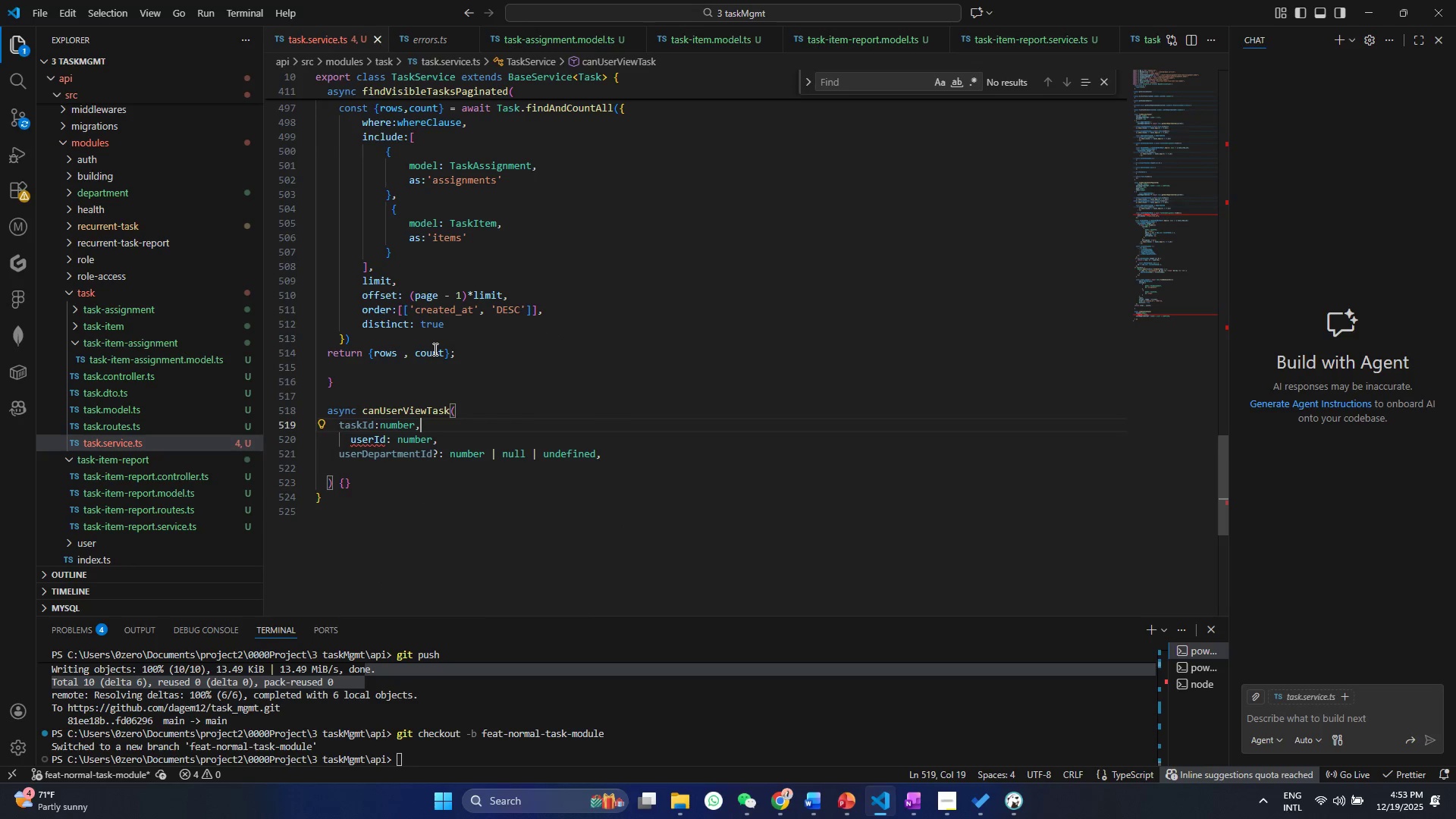 
key(Control+S)
 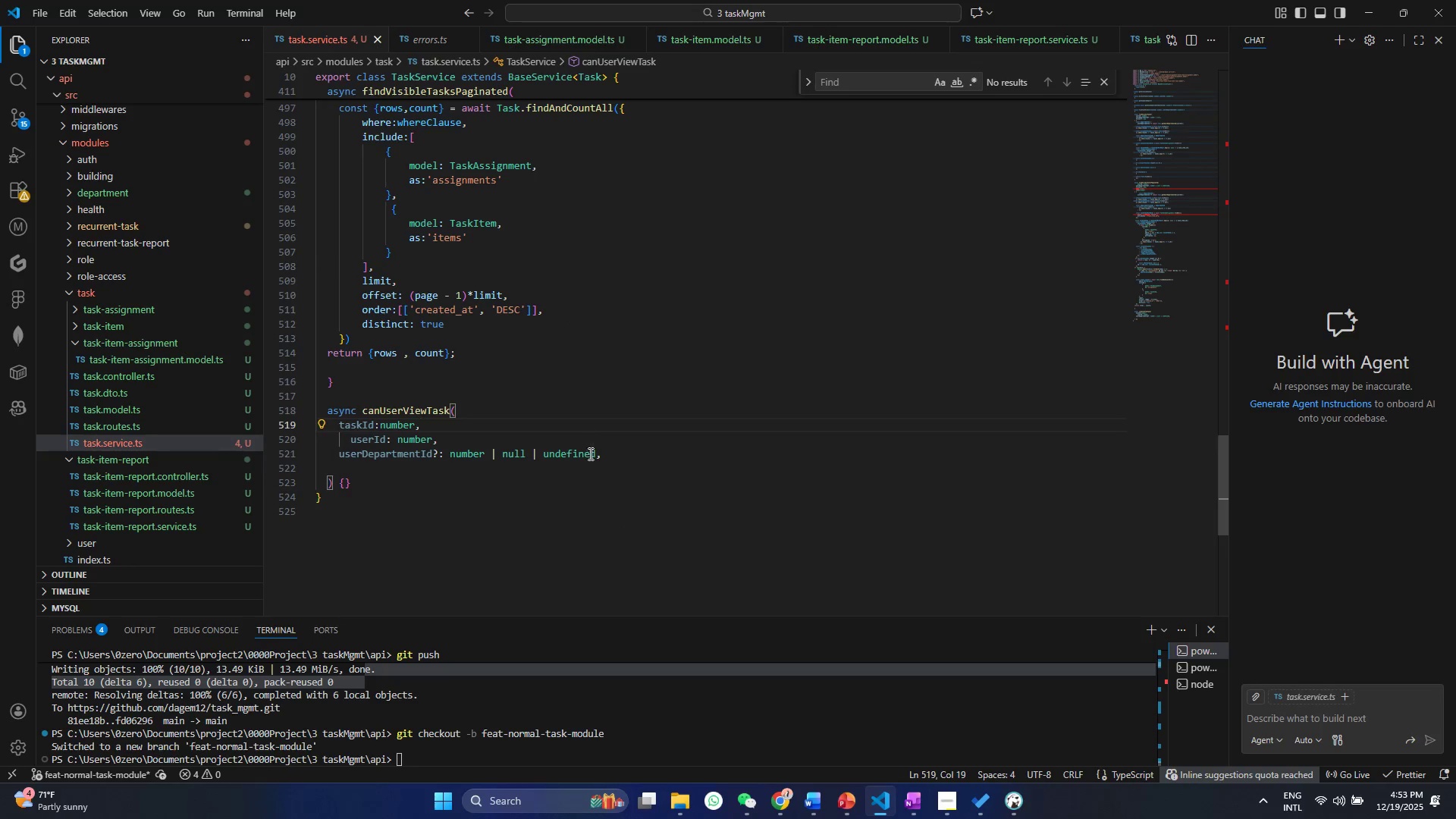 
left_click([628, 450])
 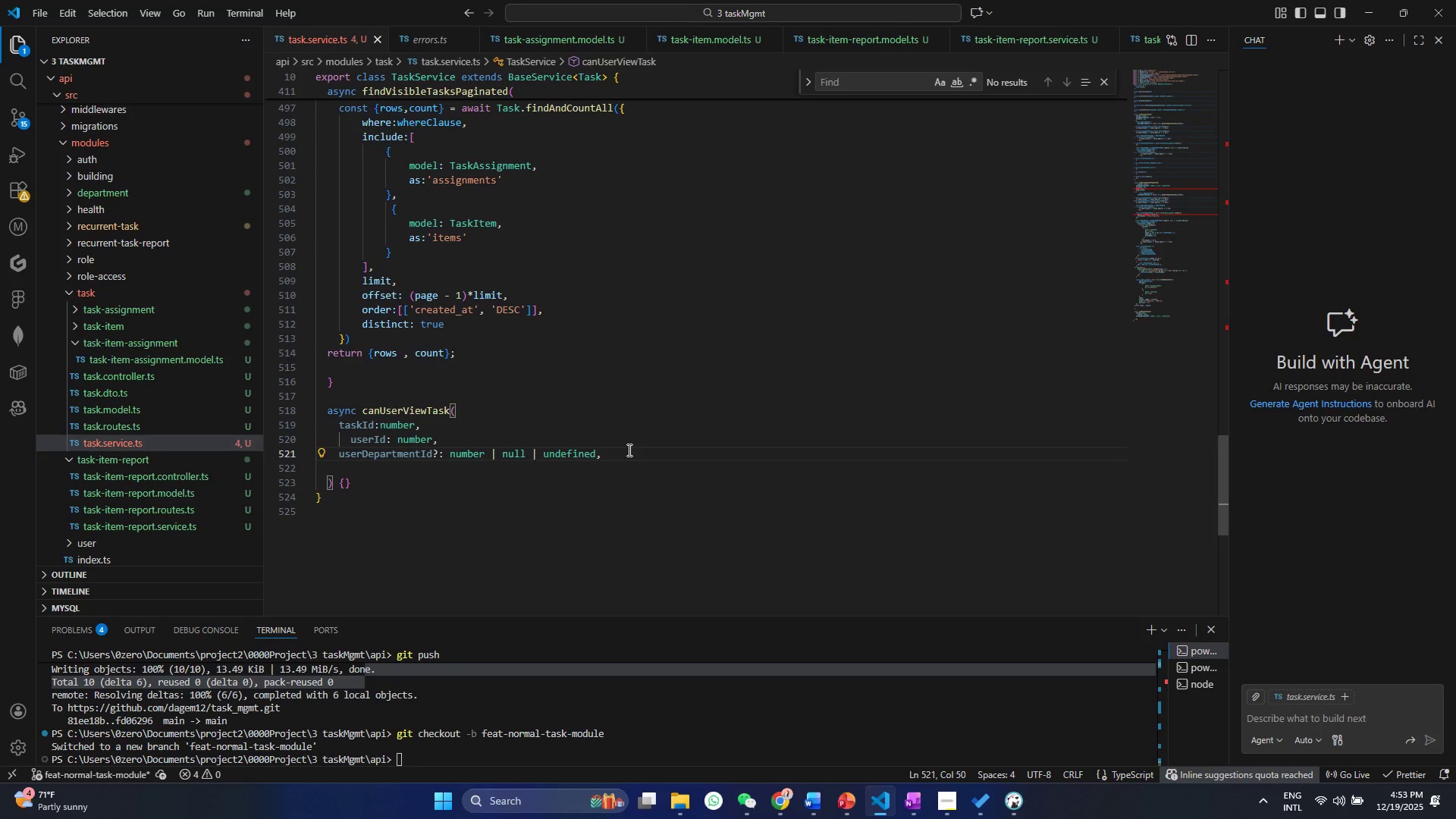 
key(Control+ControlRight)
 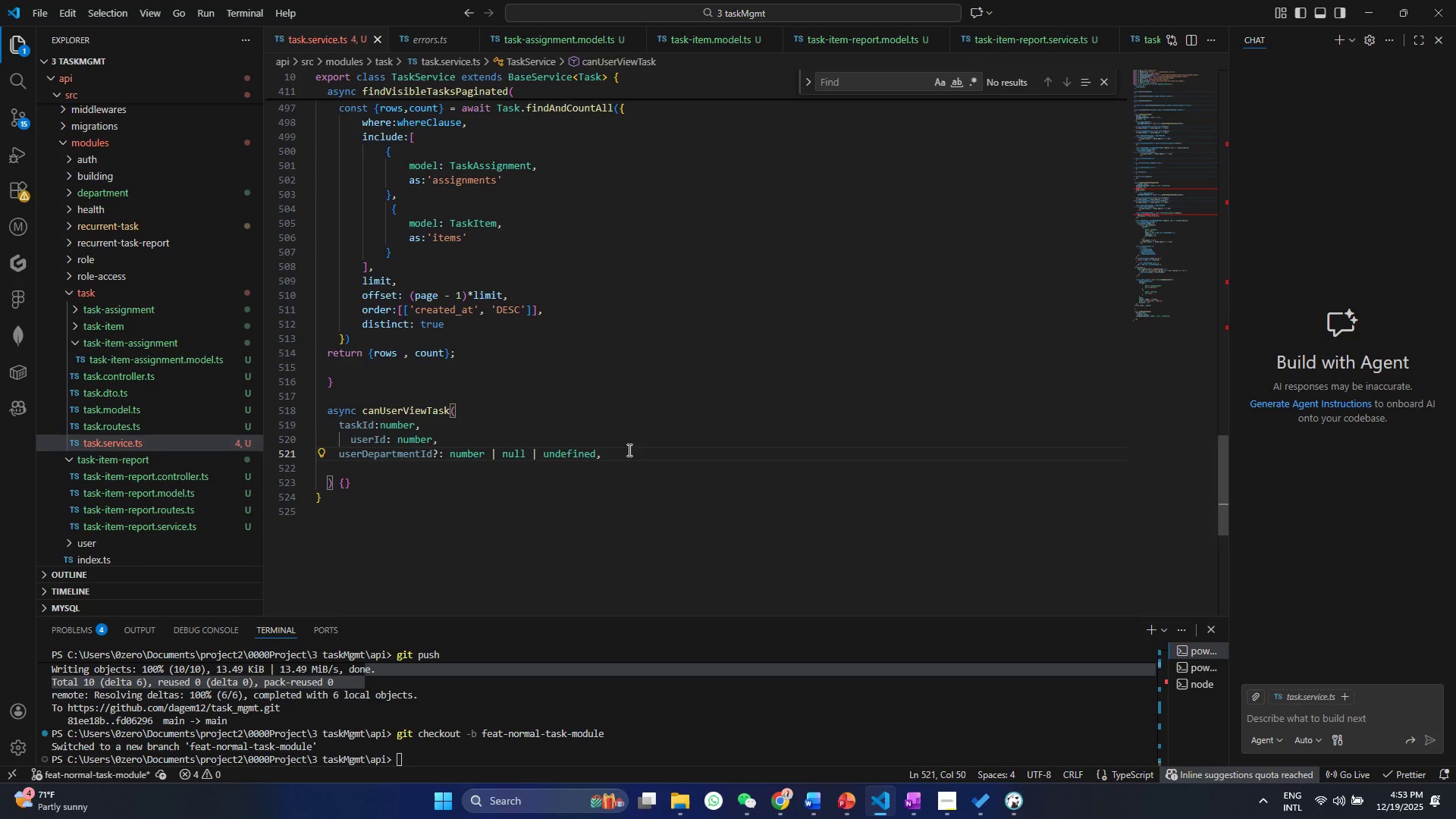 
key(ArrowLeft)
 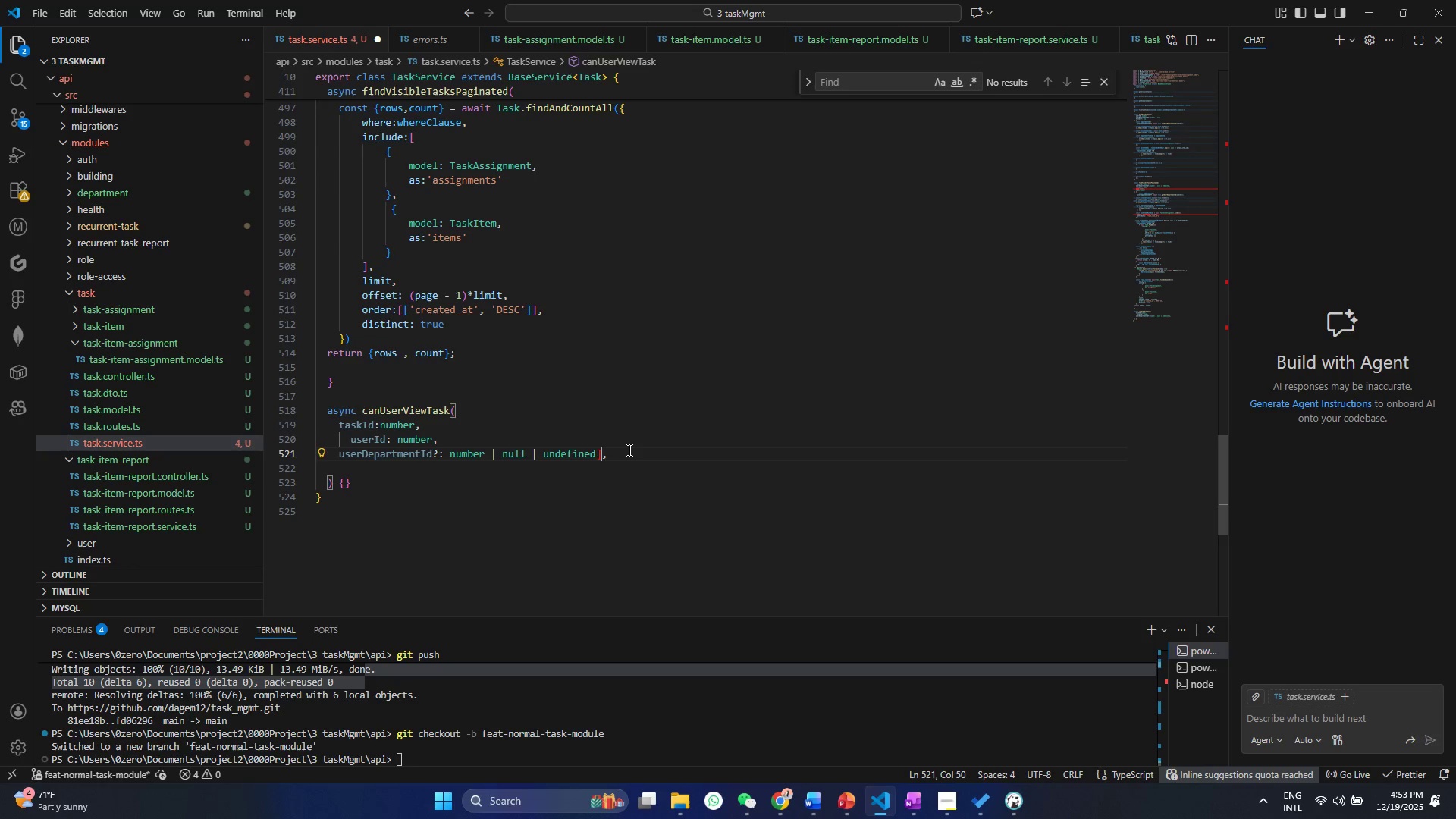 
hold_key(key=BracketRight, duration=0.5)
 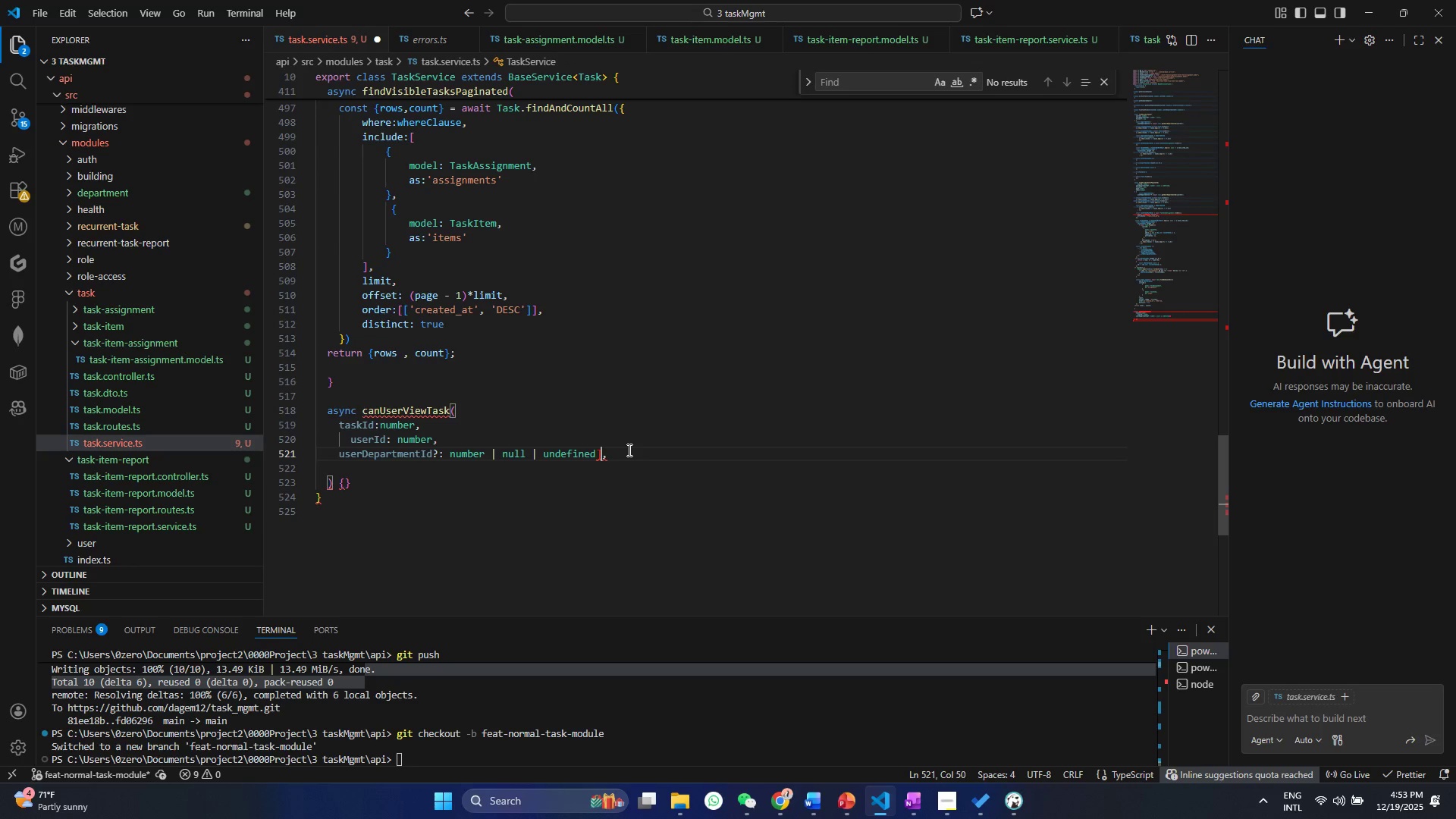 
hold_key(key=Backspace, duration=0.8)
 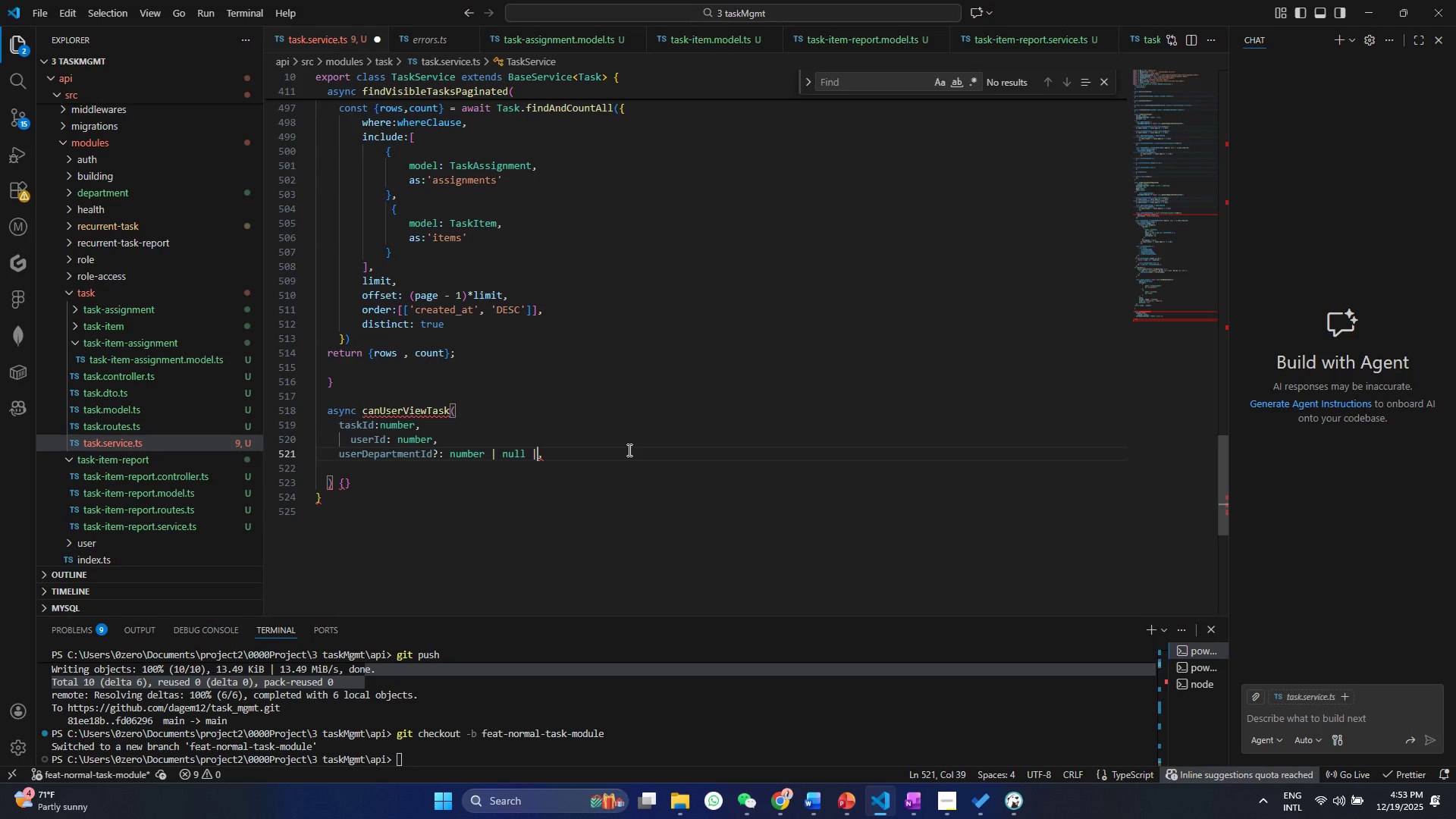 
key(Backspace)
 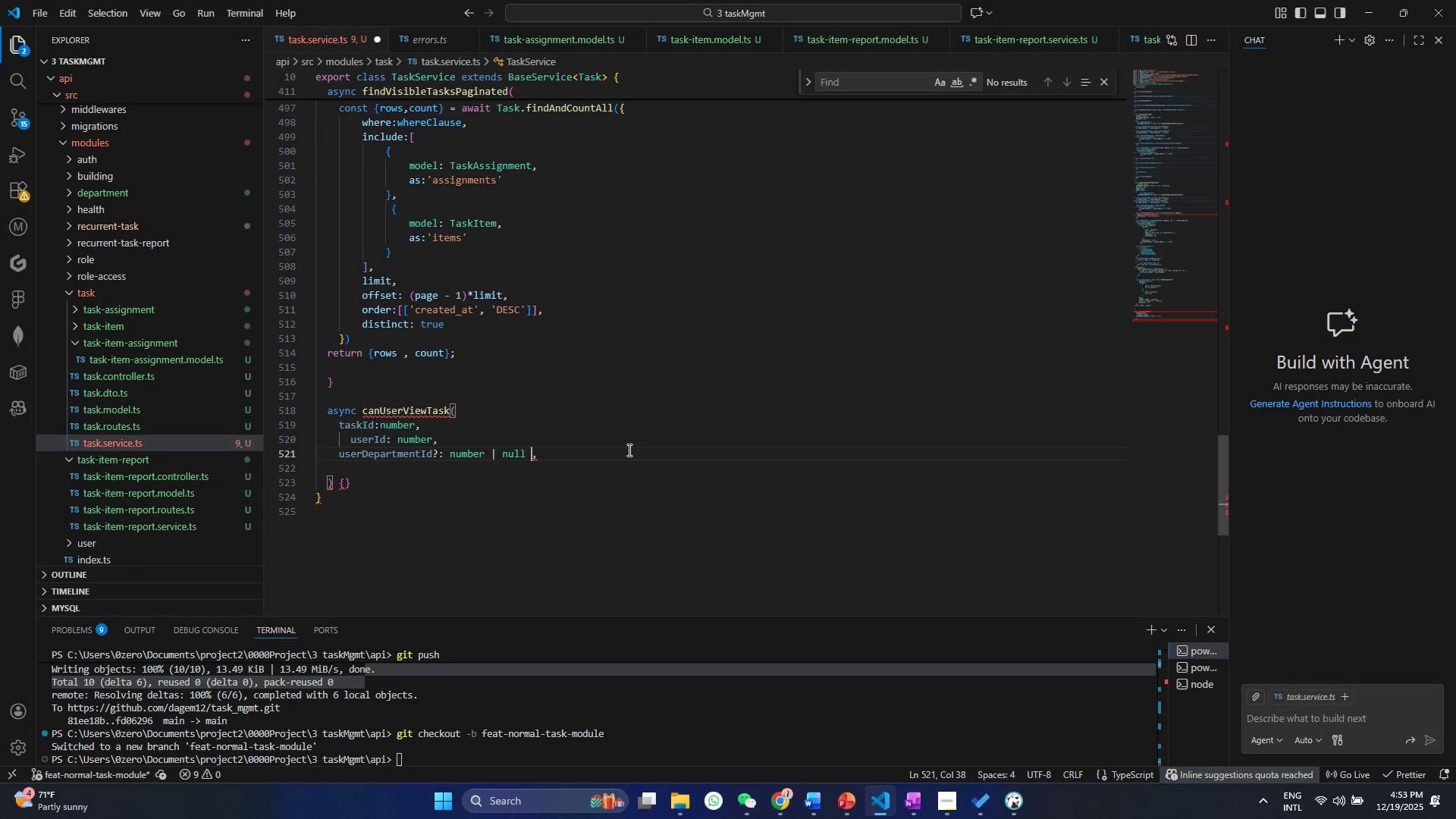 
key(Backspace)
 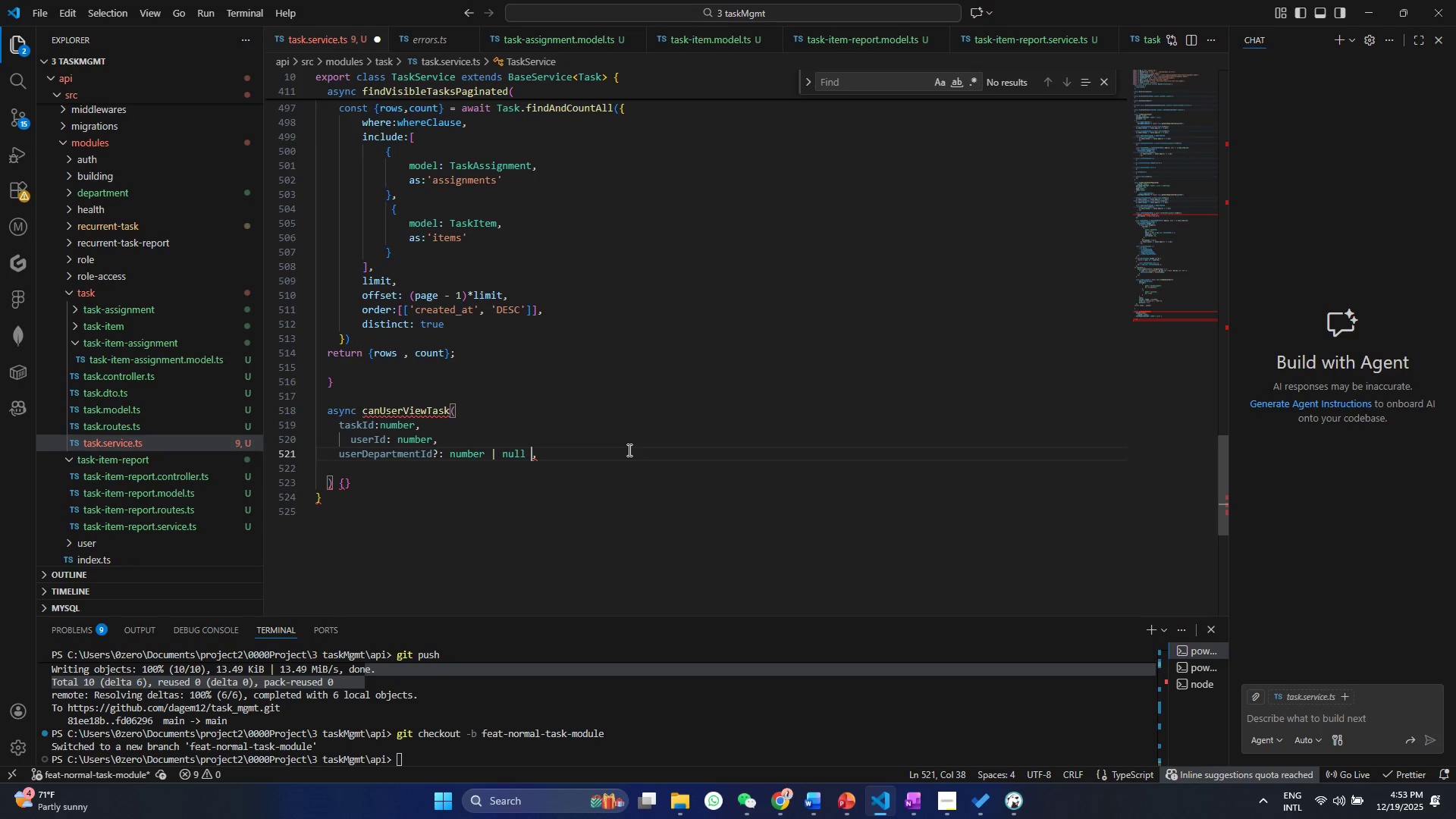 
key(Control+ControlLeft)
 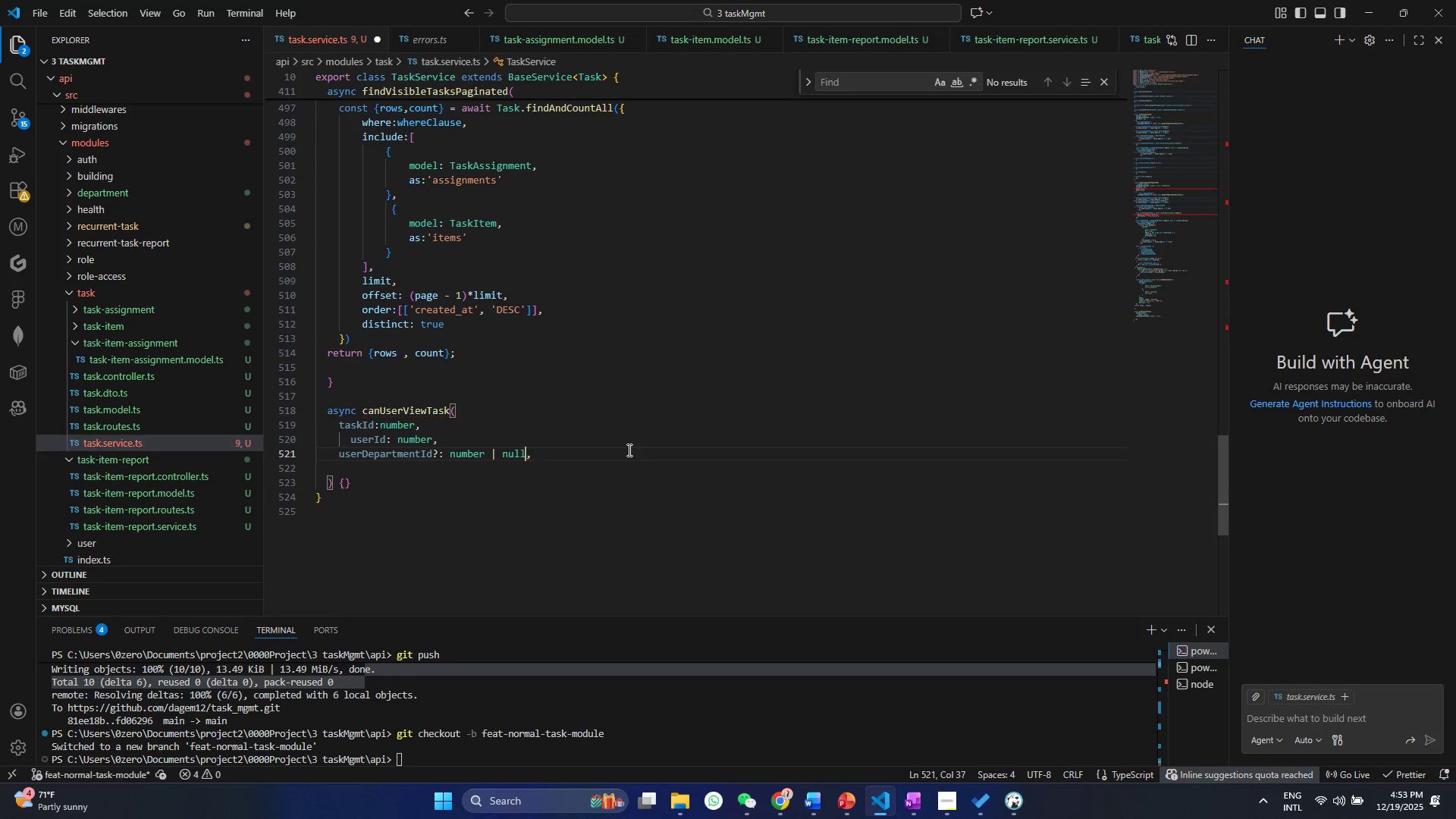 
key(Backspace)
 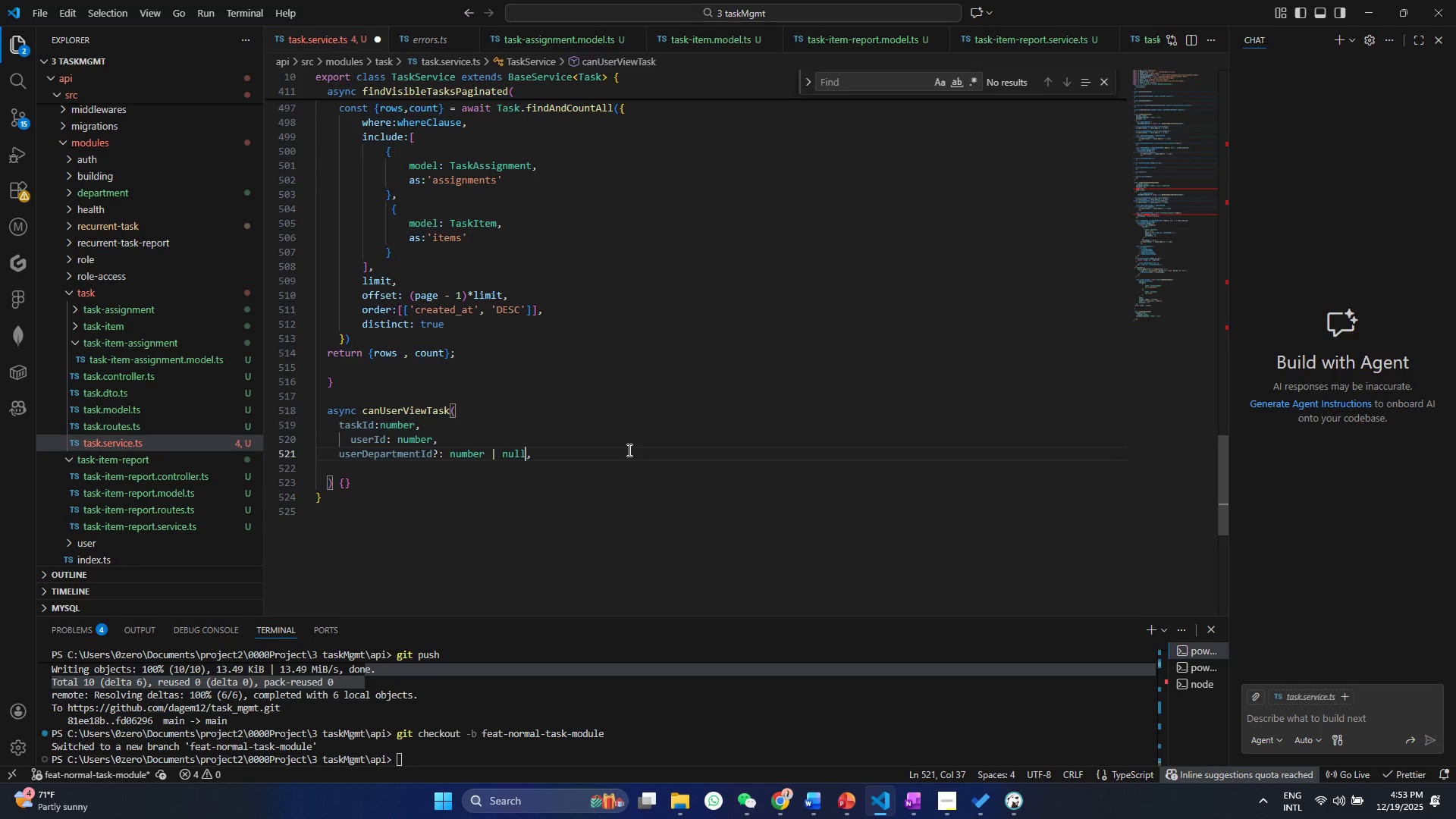 
key(Control+ControlLeft)
 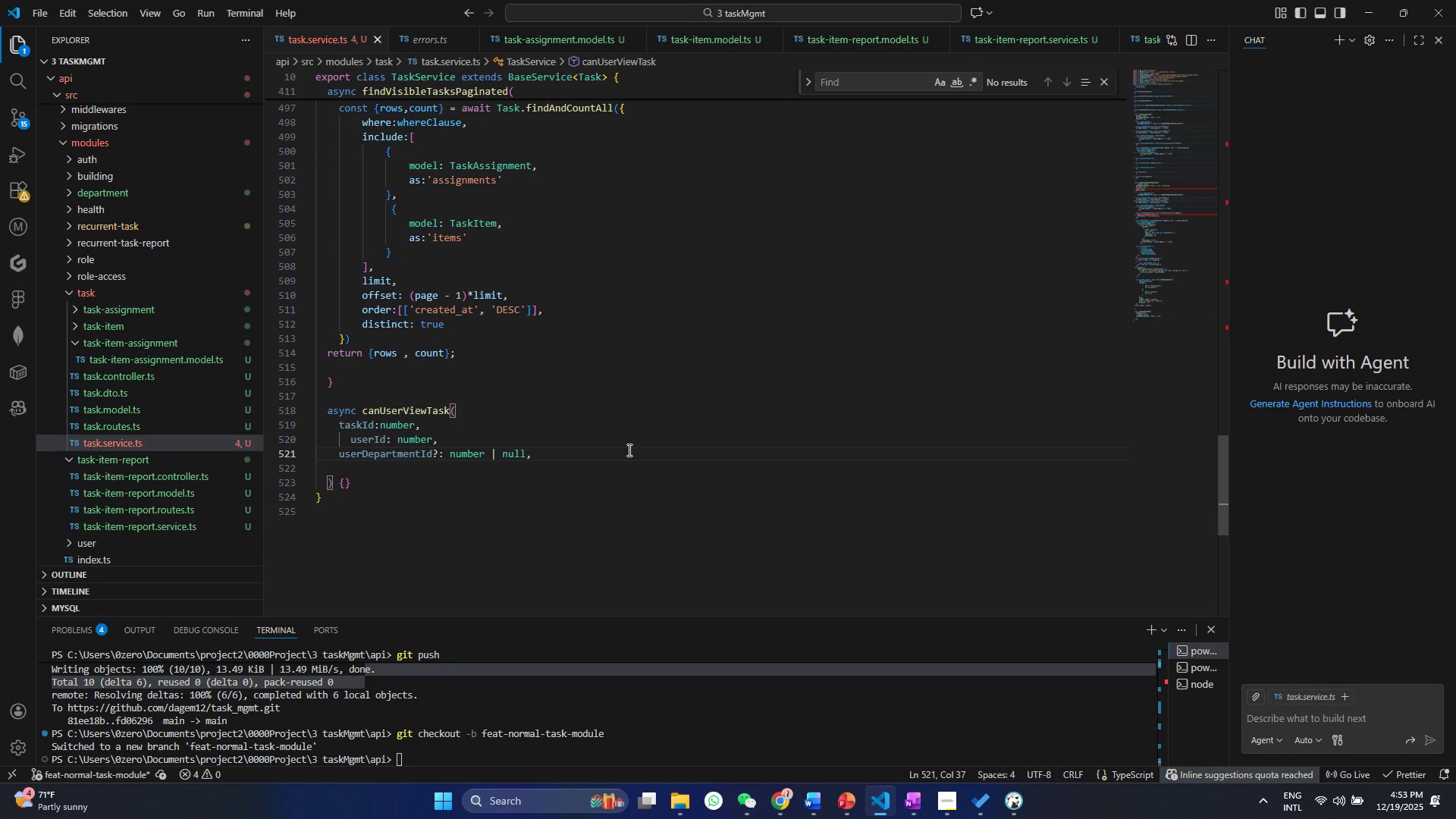 
key(Control+S)
 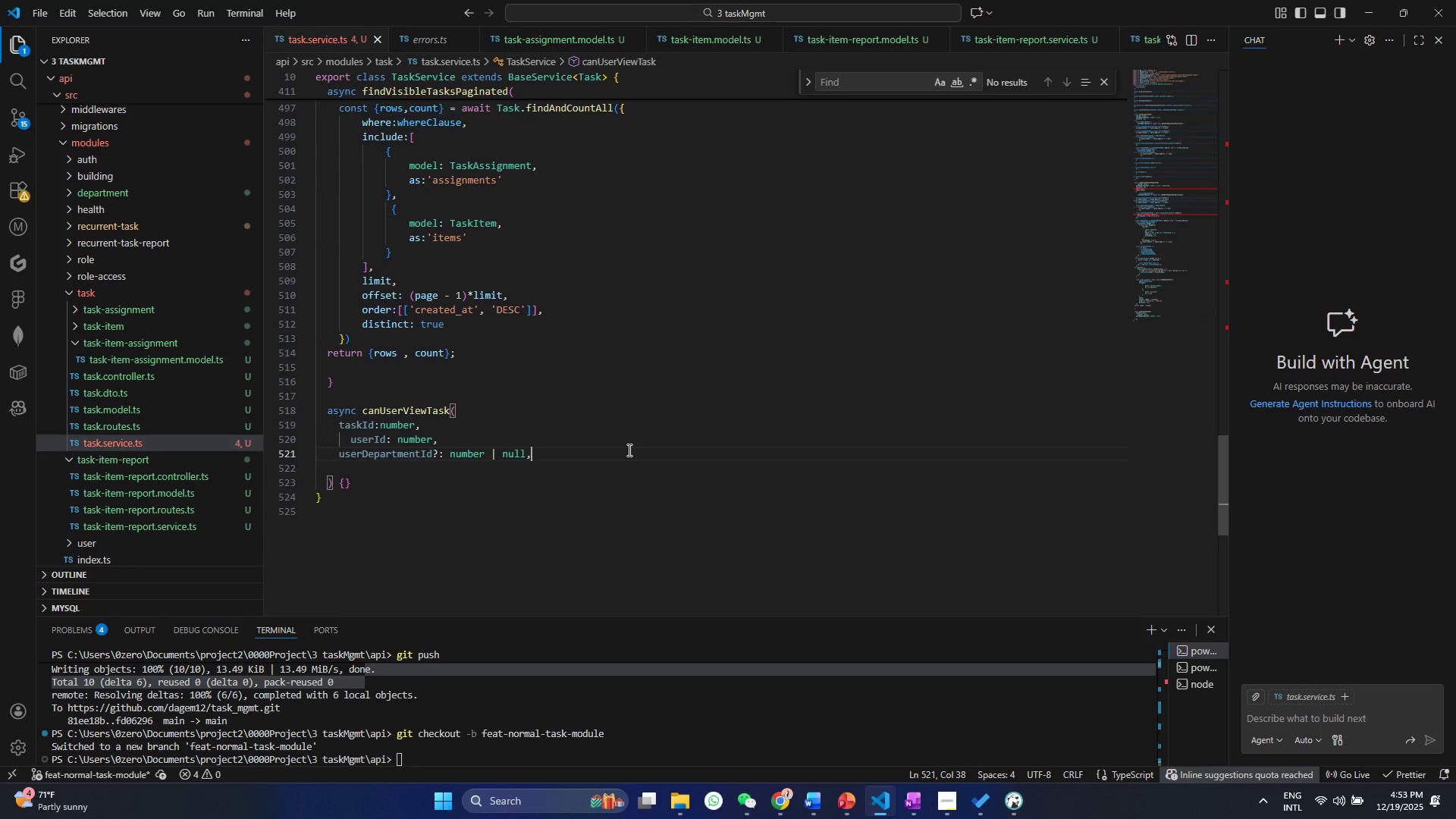 
key(Control+ArrowRight)
 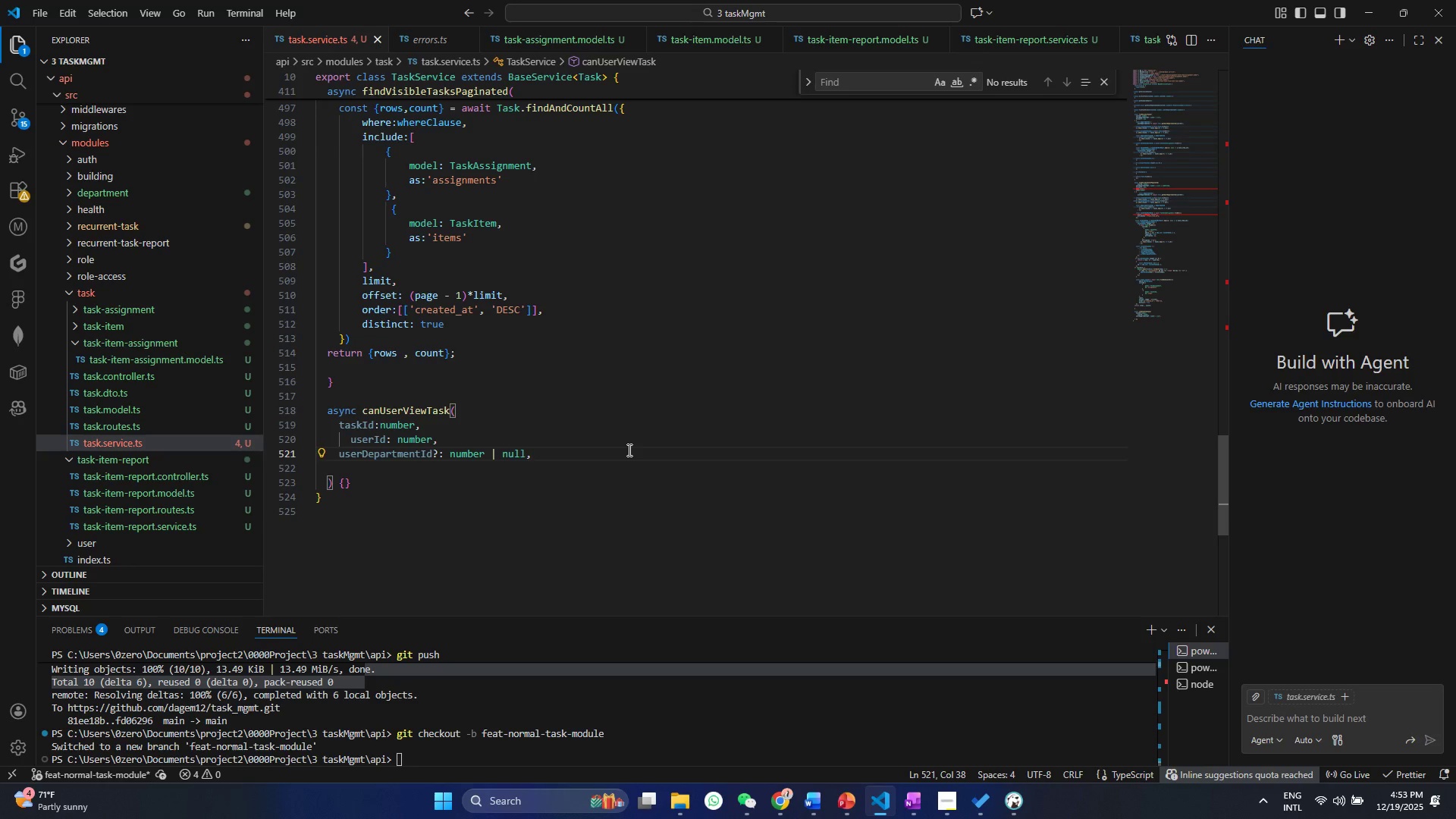 
key(Control+Backspace)
 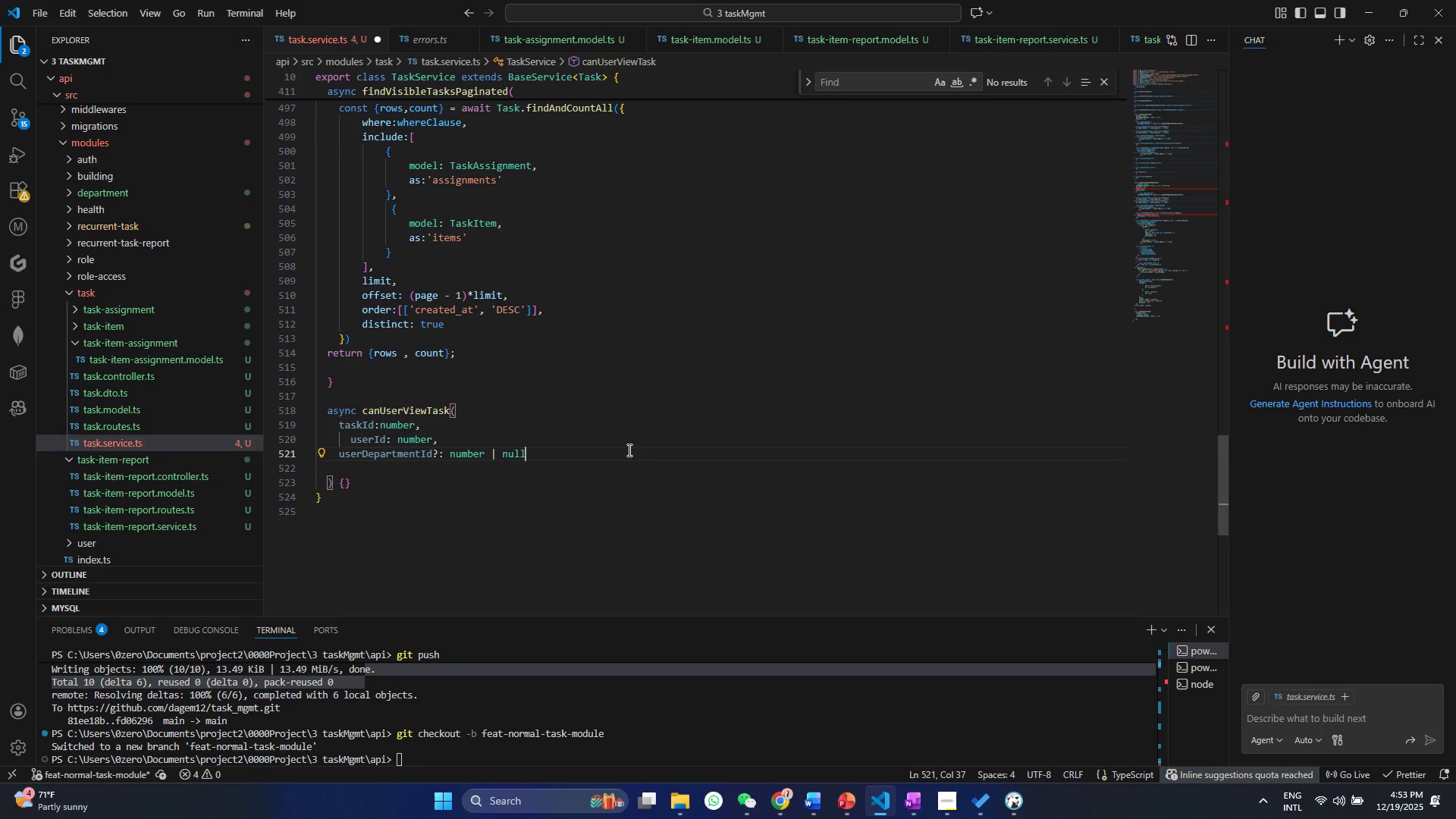 
key(ArrowDown)
 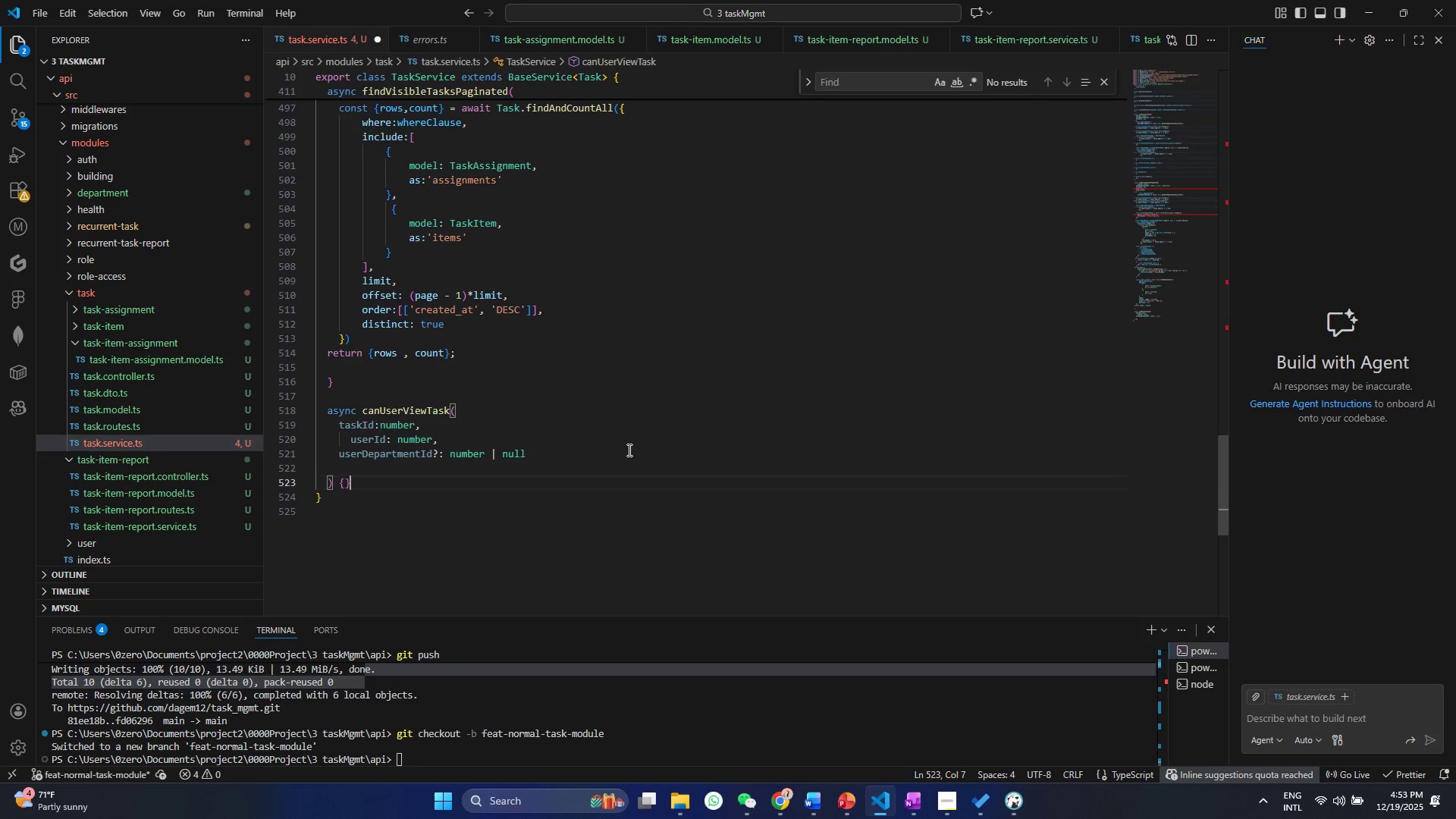 
key(ArrowDown)
 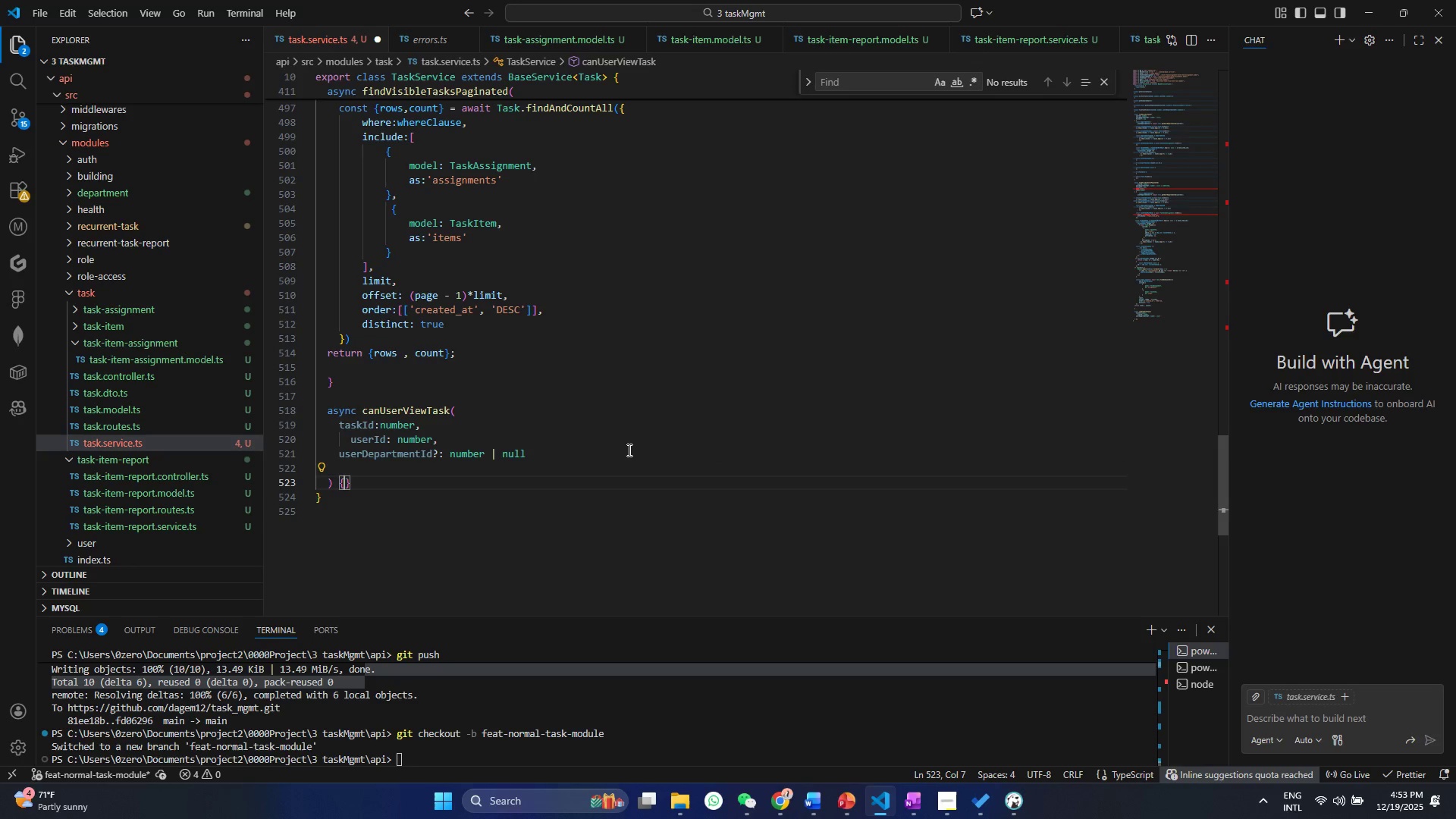 
key(ArrowLeft)
 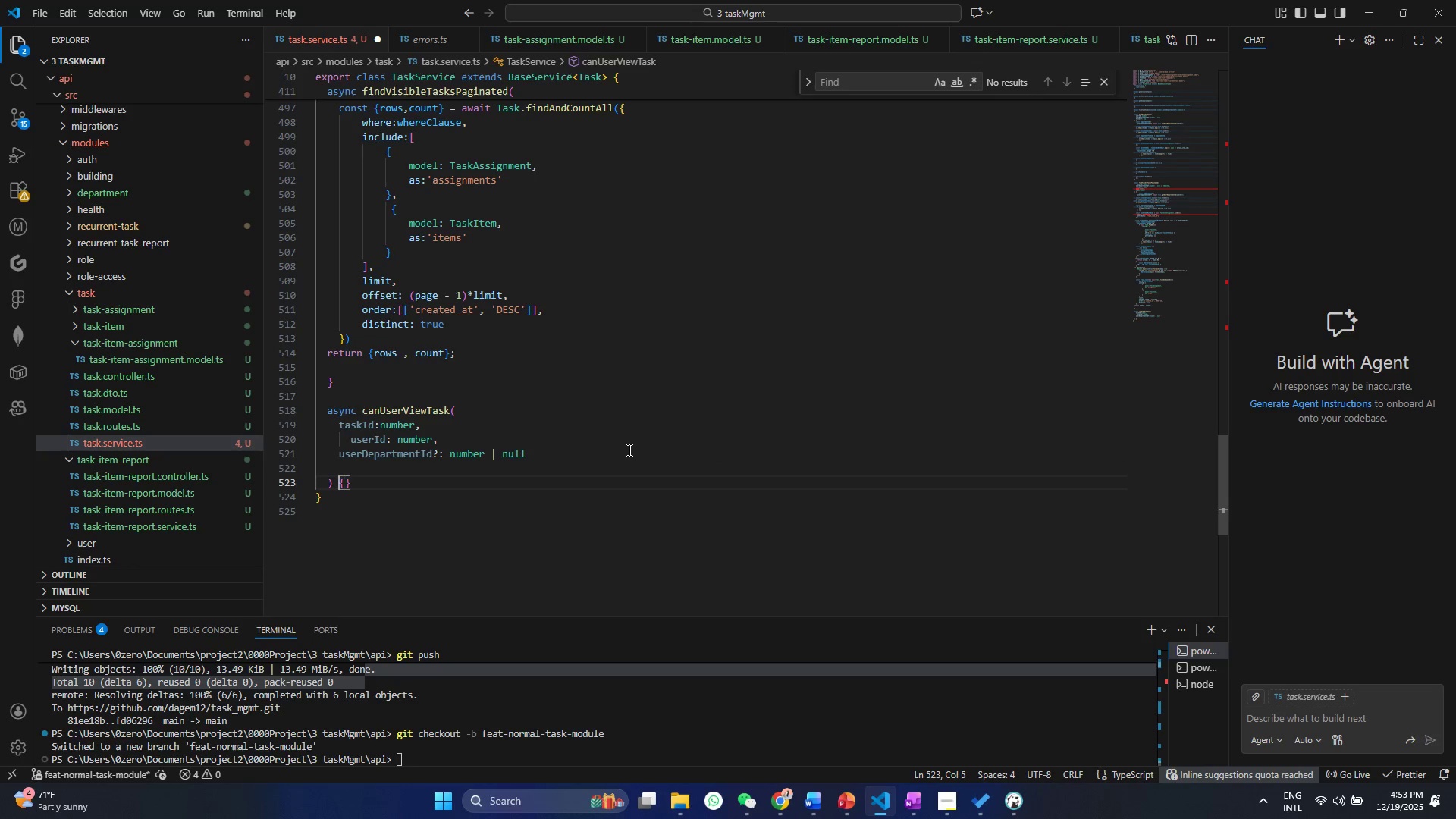 
key(ArrowLeft)
 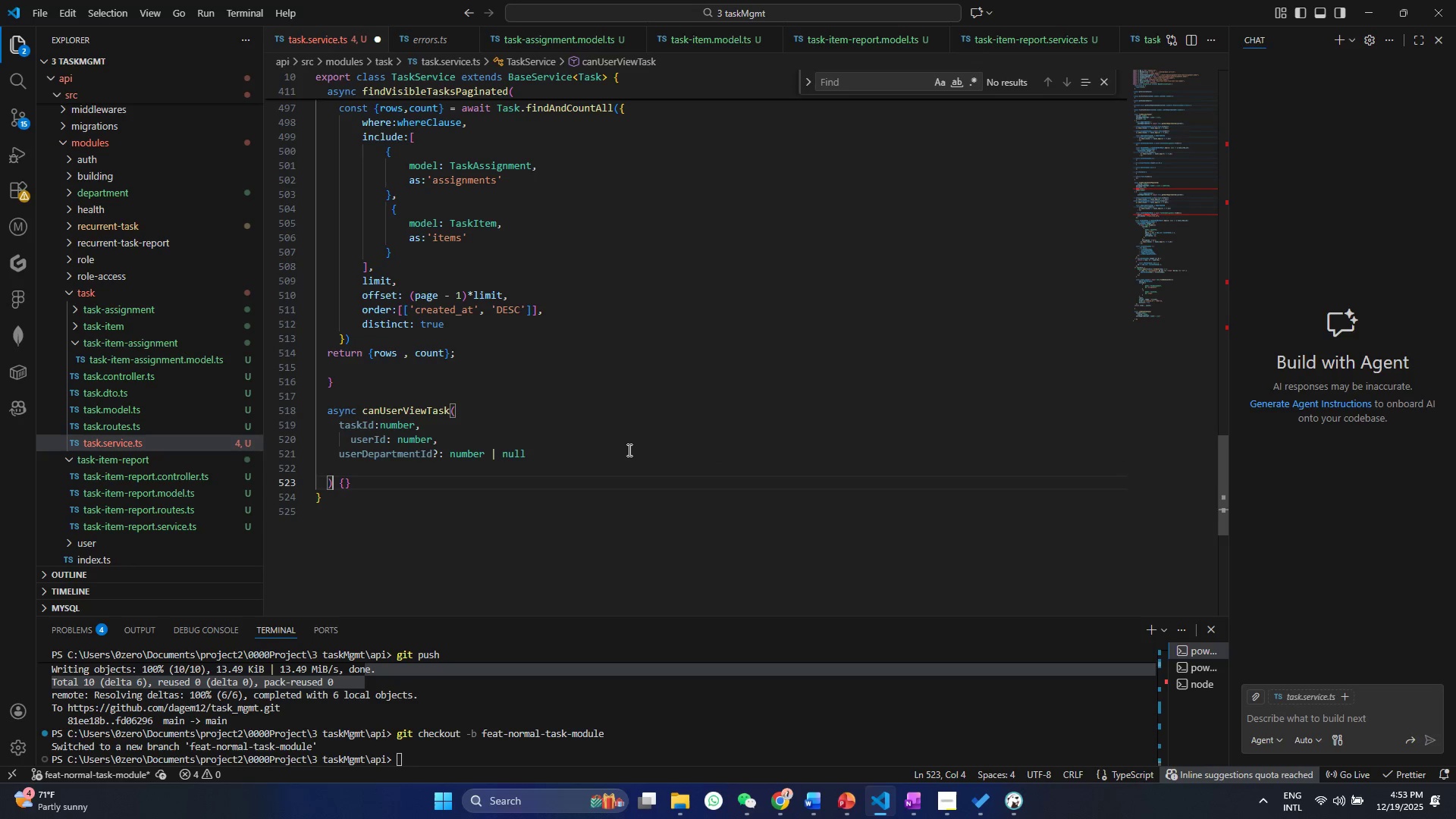 
key(ArrowLeft)
 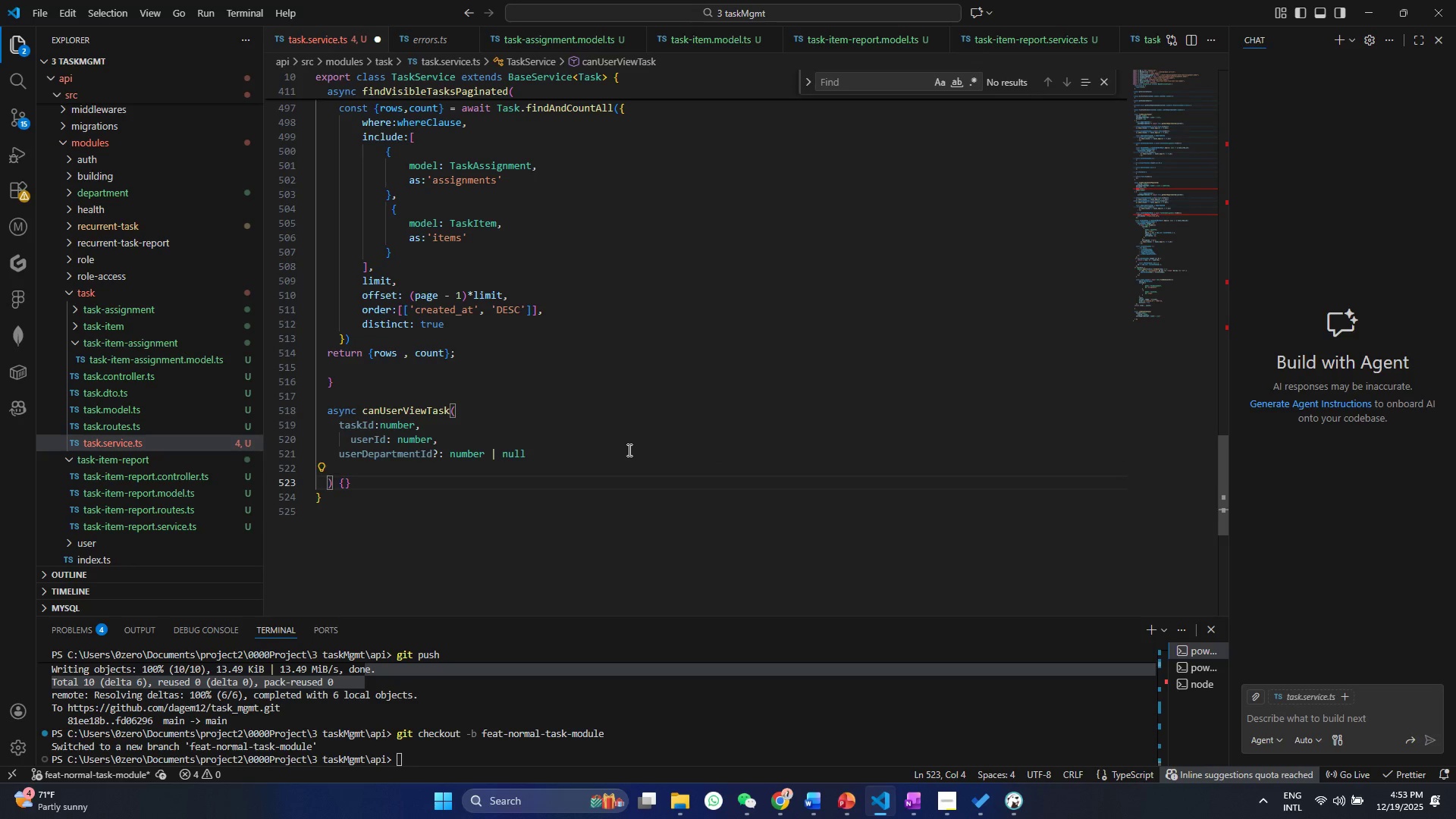 
type(: Promise<boo)
 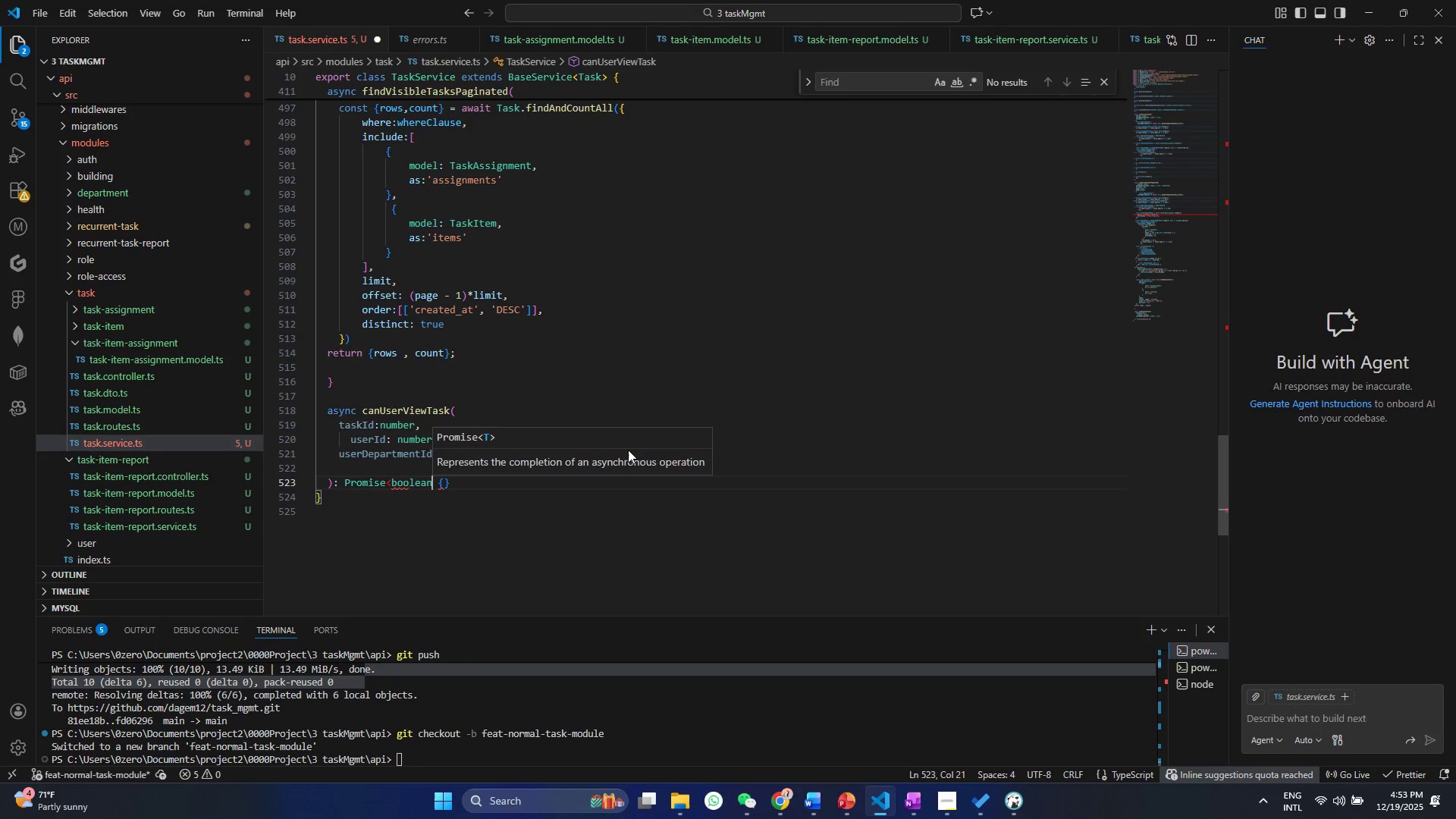 
 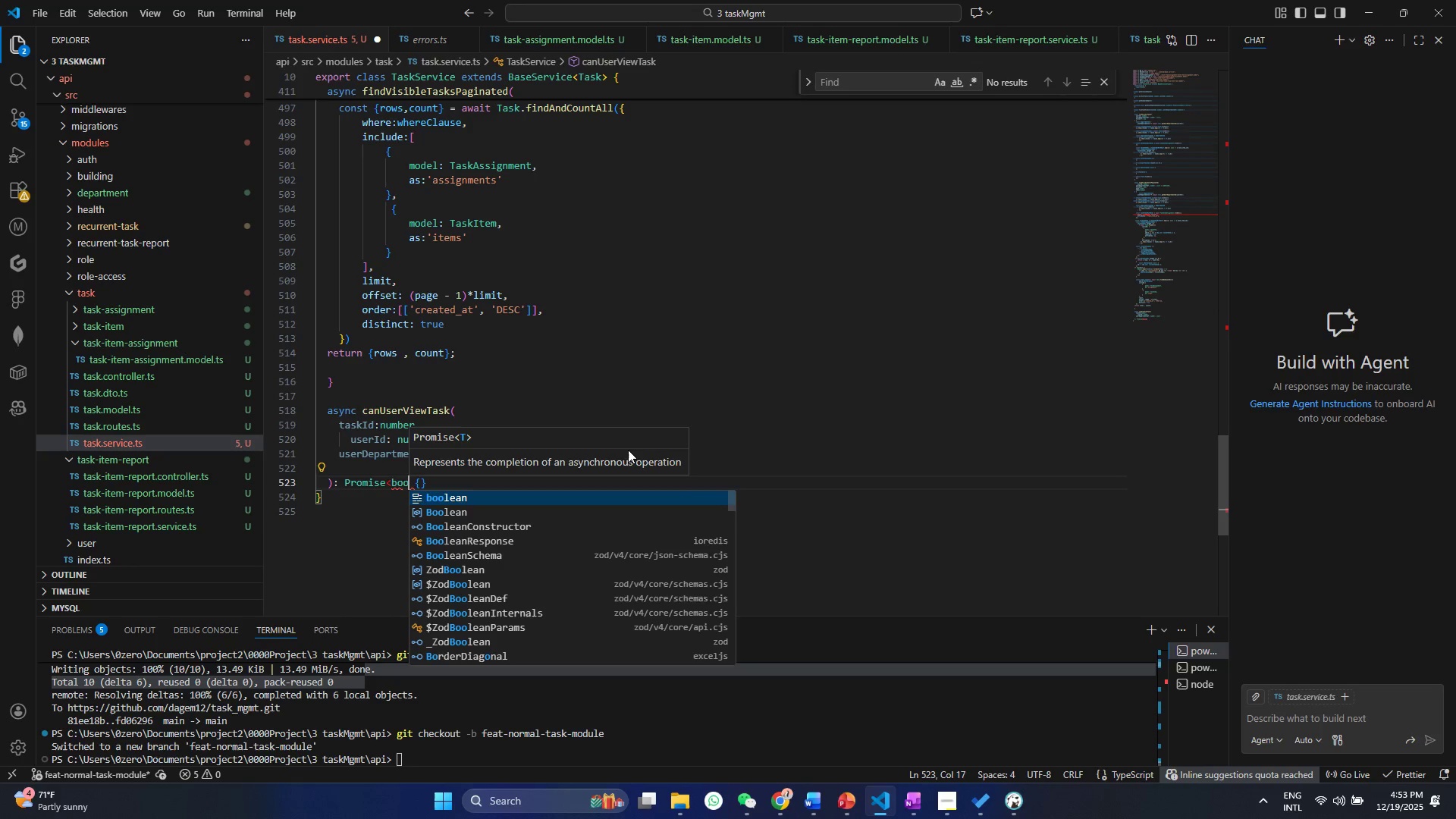 
key(Enter)
 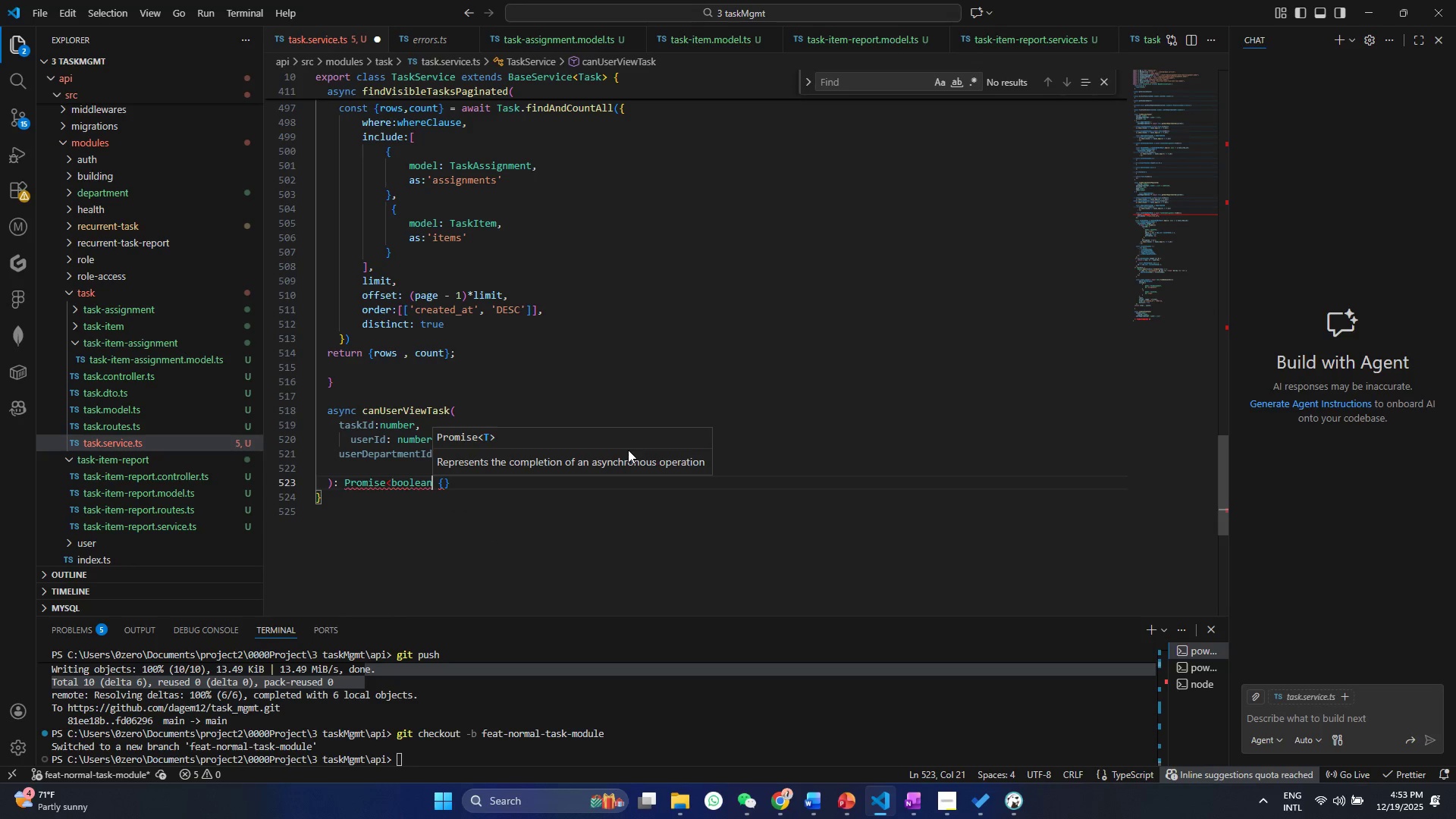 
key(Shift+Period)
 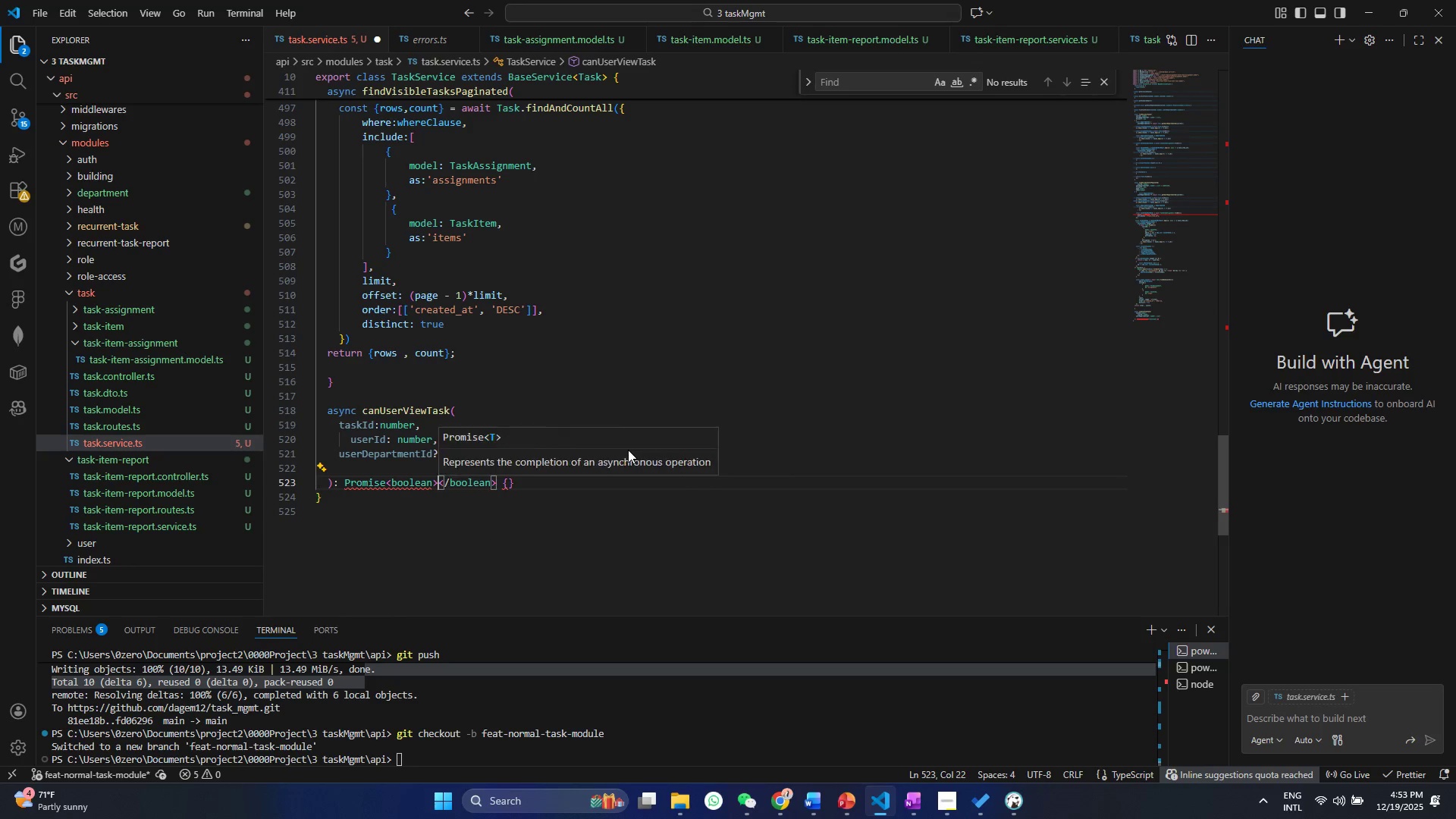 
key(Control+ControlLeft)
 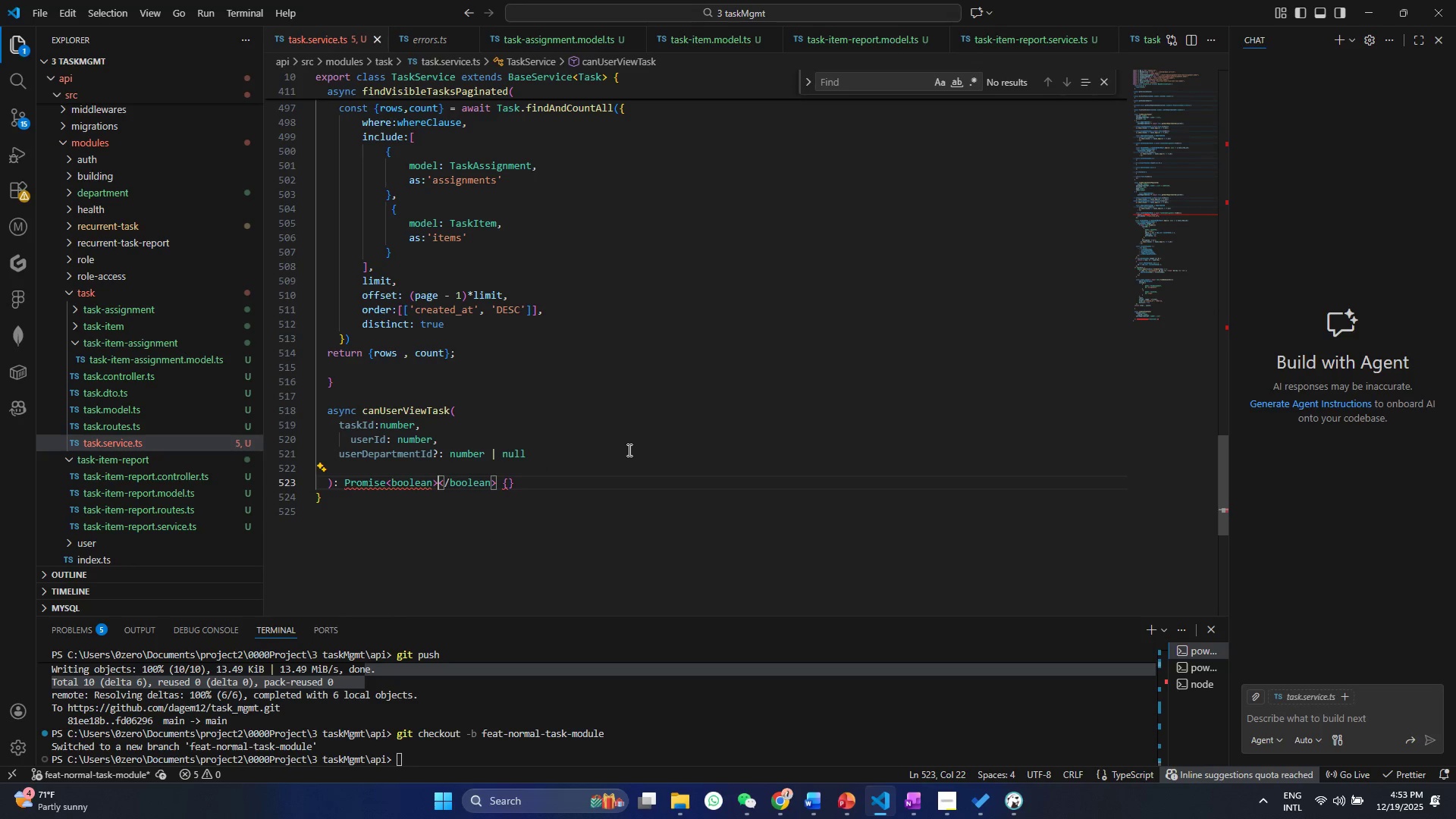 
key(Control+S)
 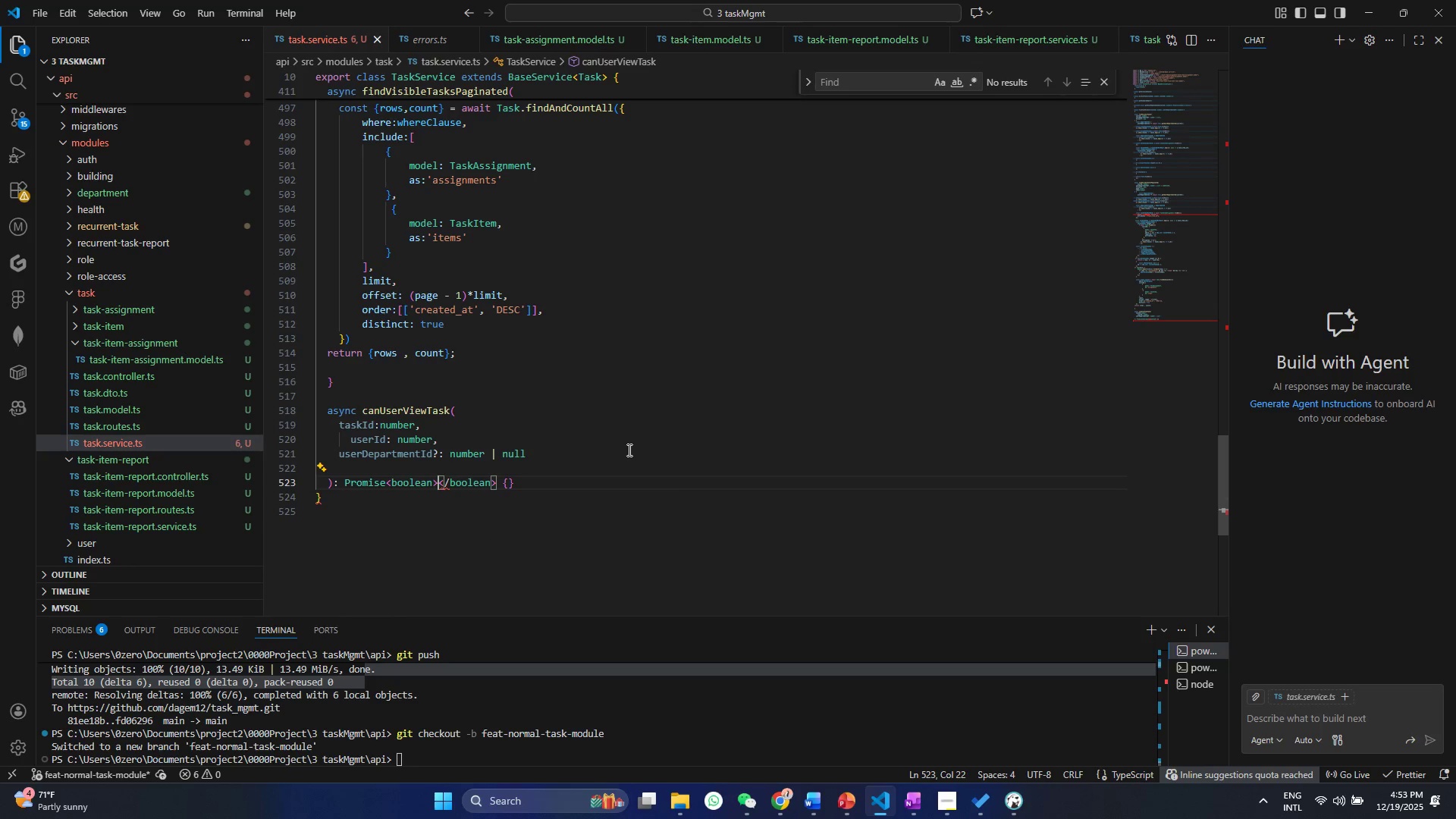 
key(Delete)
 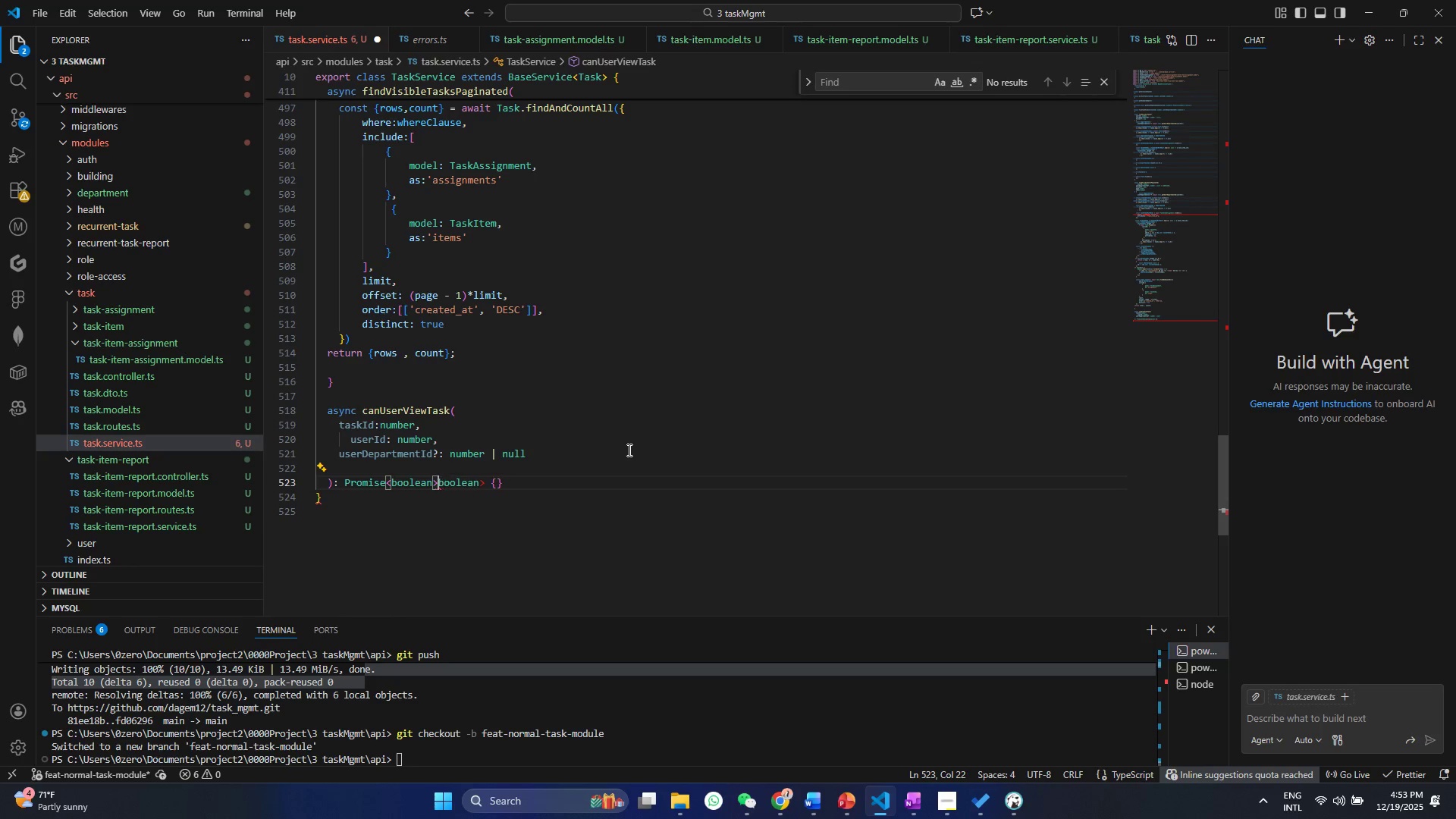 
key(Delete)
 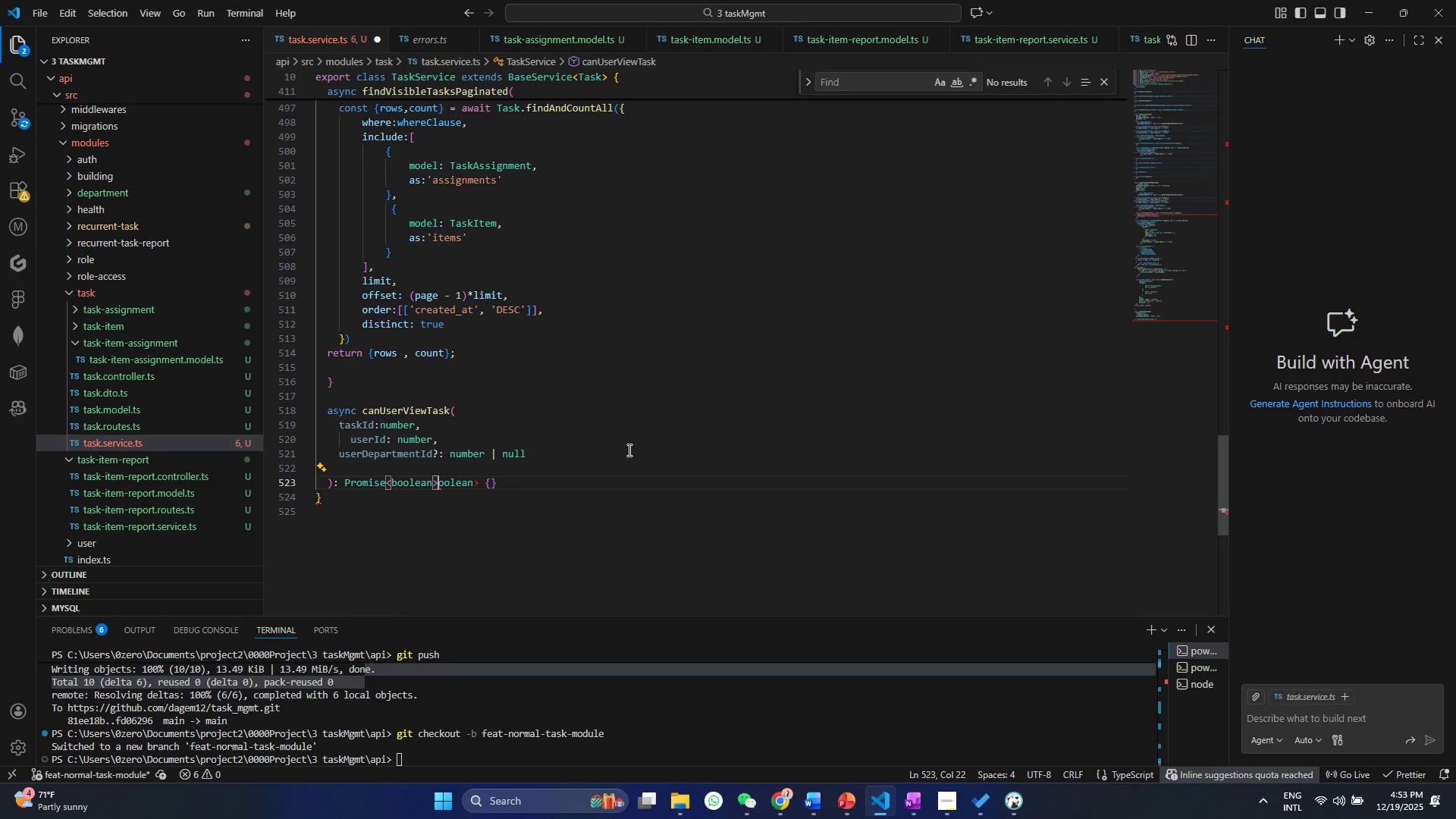 
key(Delete)
 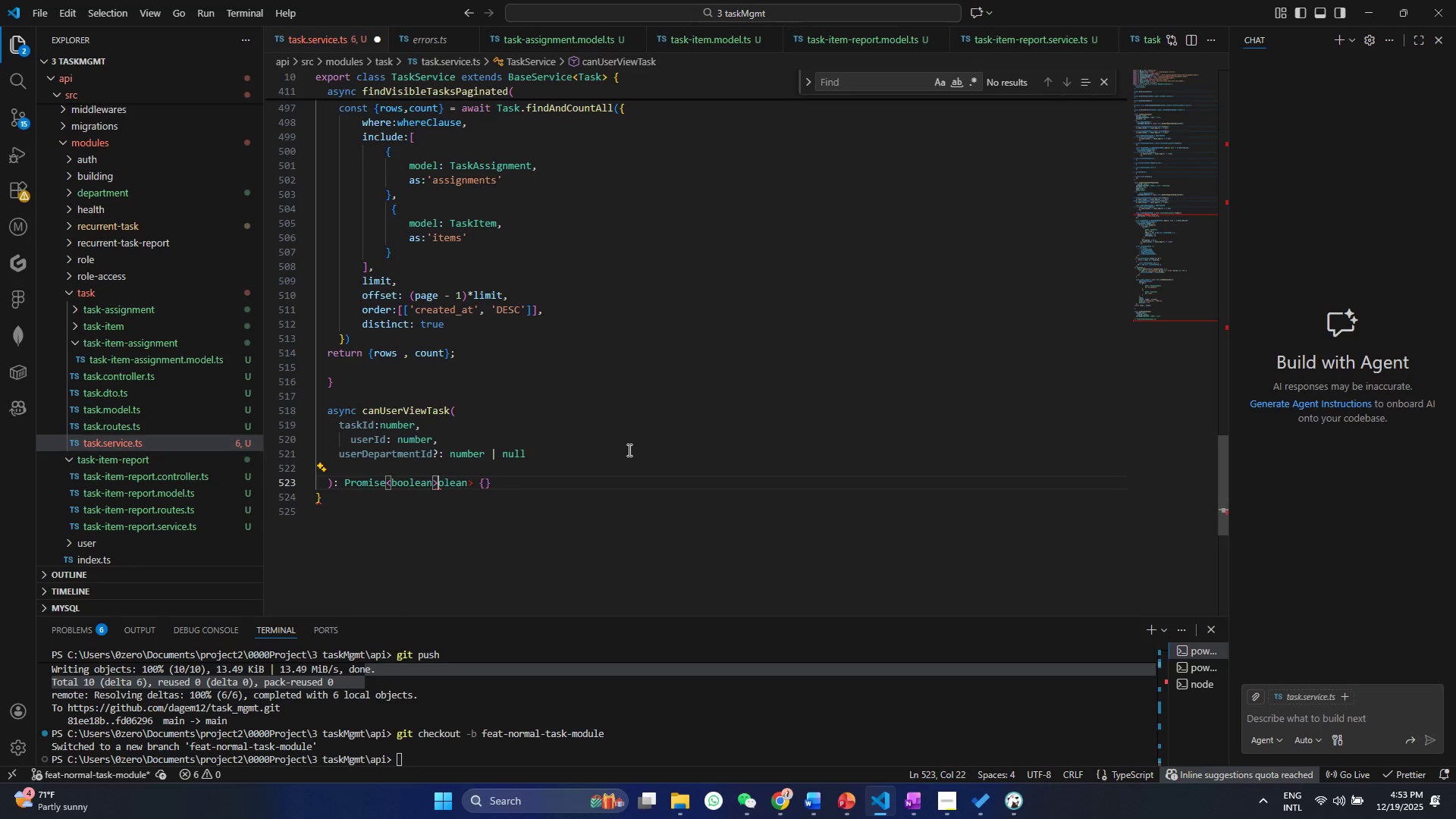 
key(Delete)
 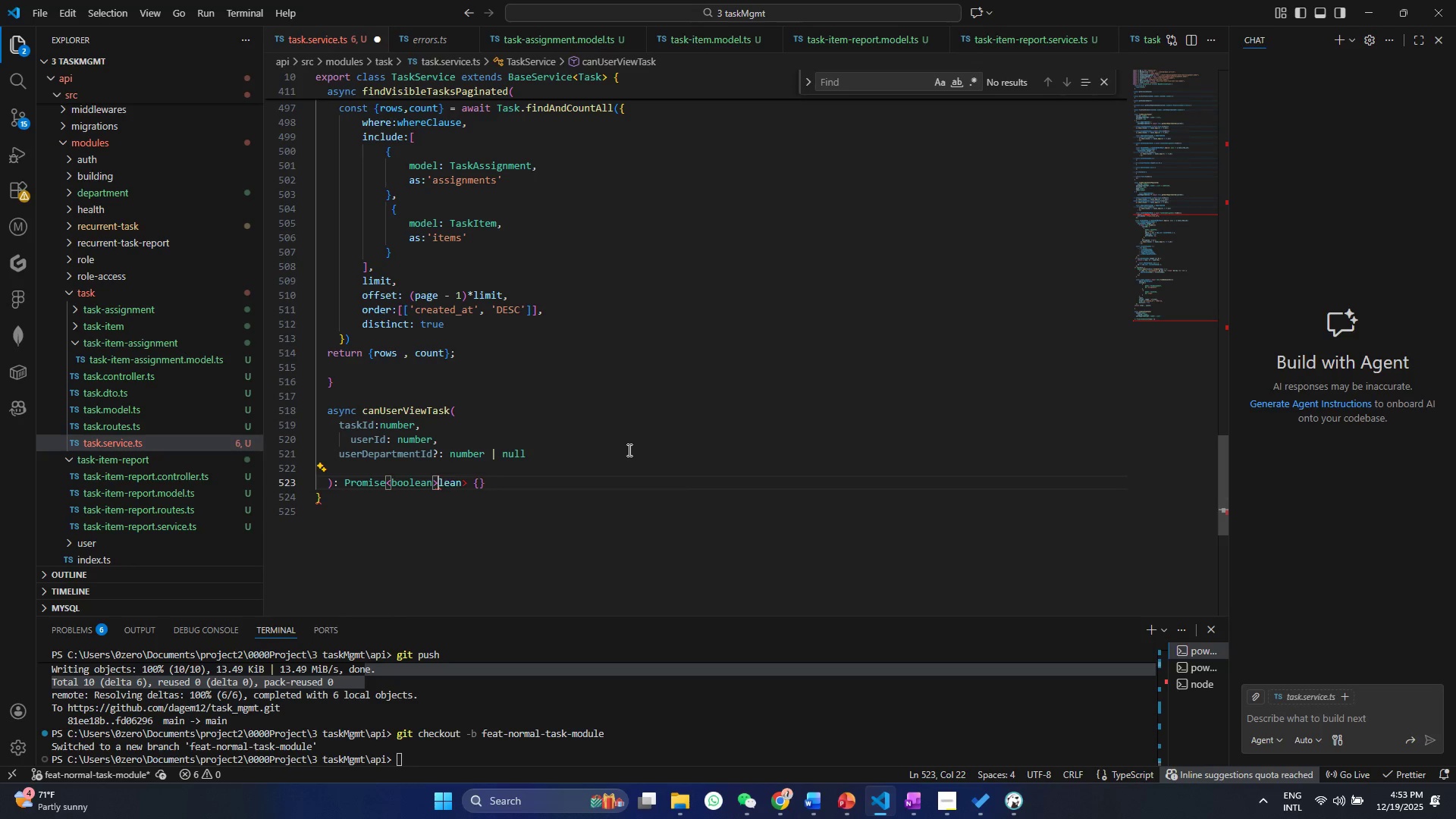 
key(Delete)
 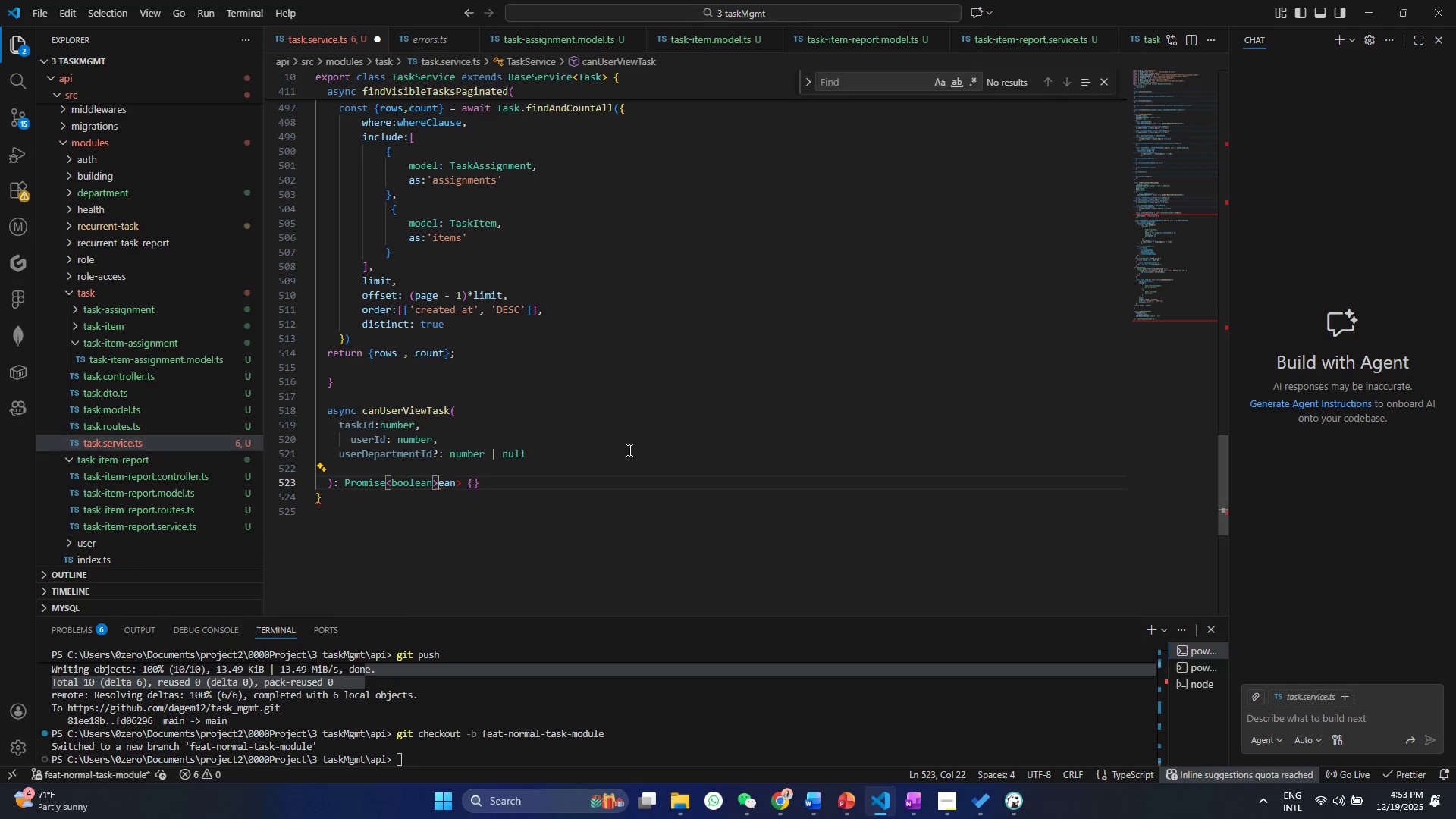 
key(Delete)
 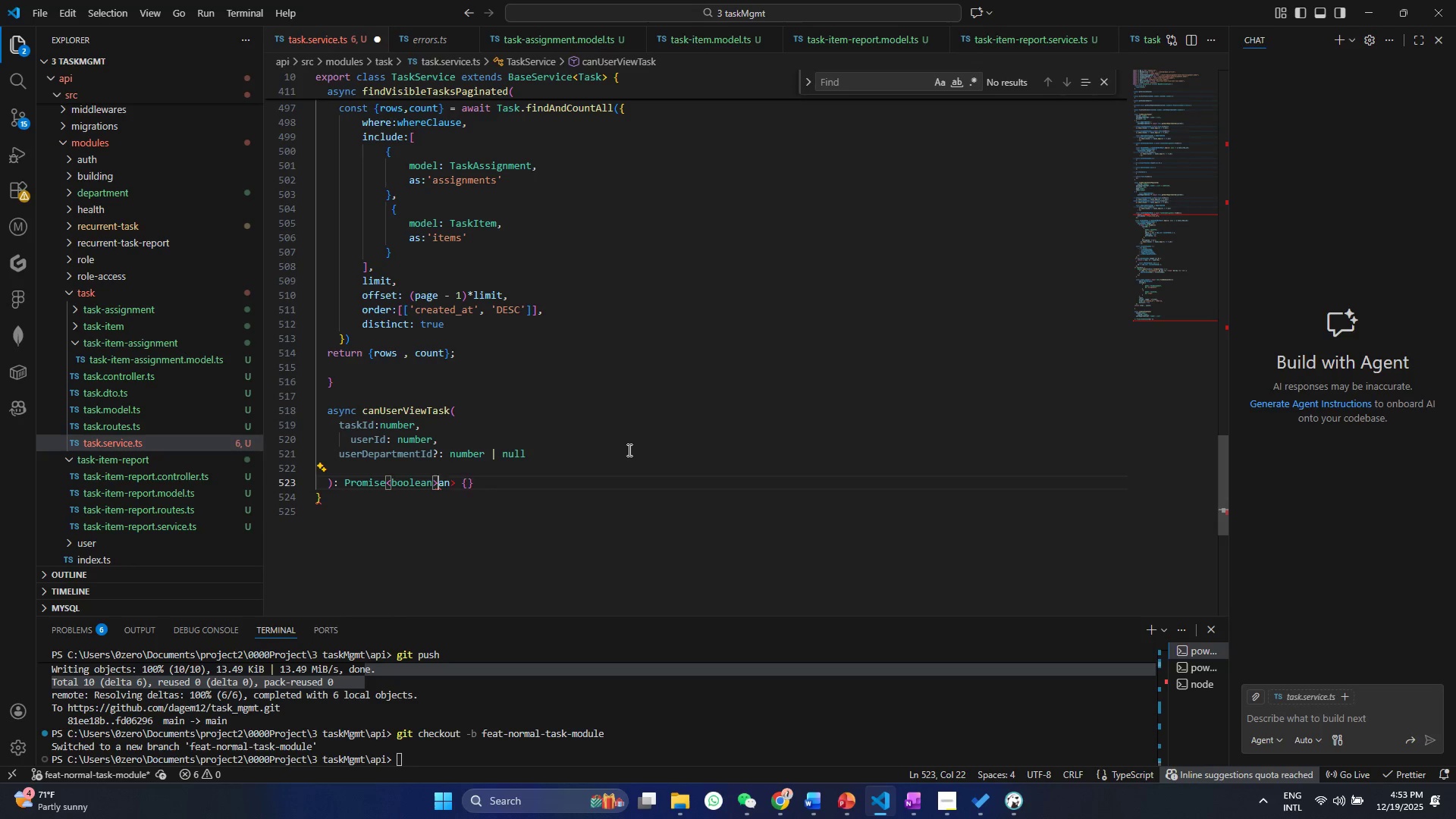 
key(Delete)
 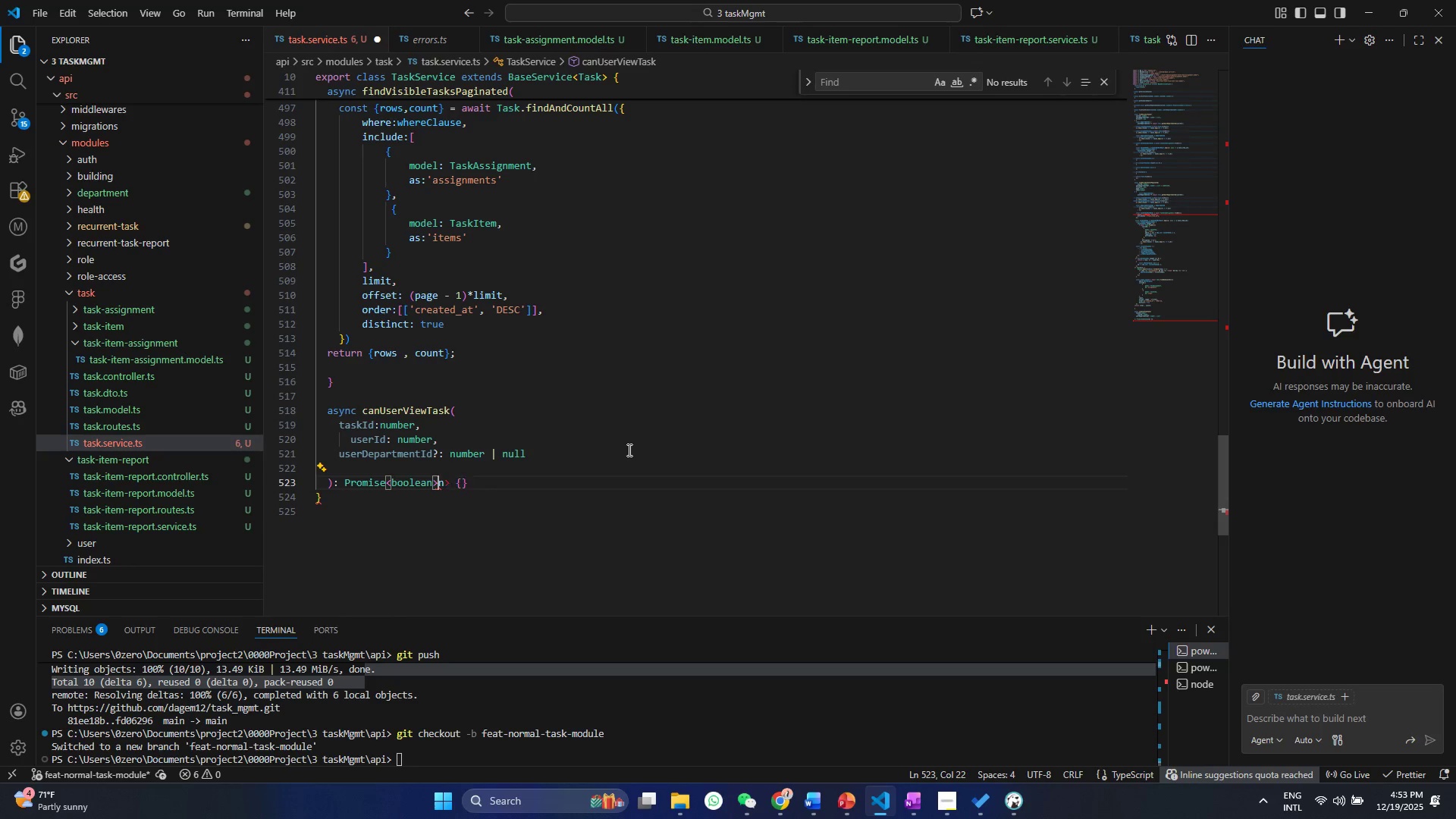 
key(Delete)
 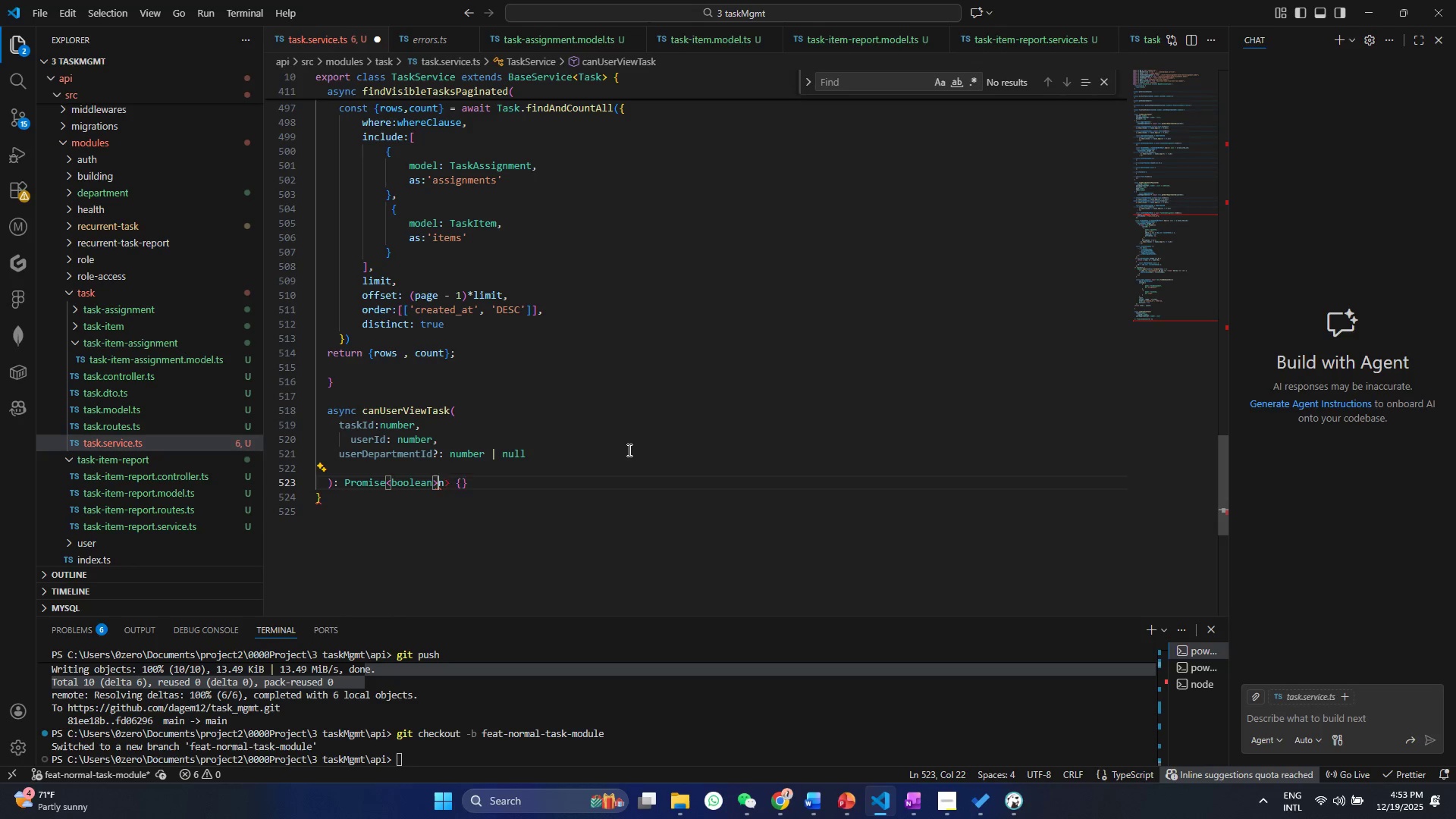 
key(Delete)
 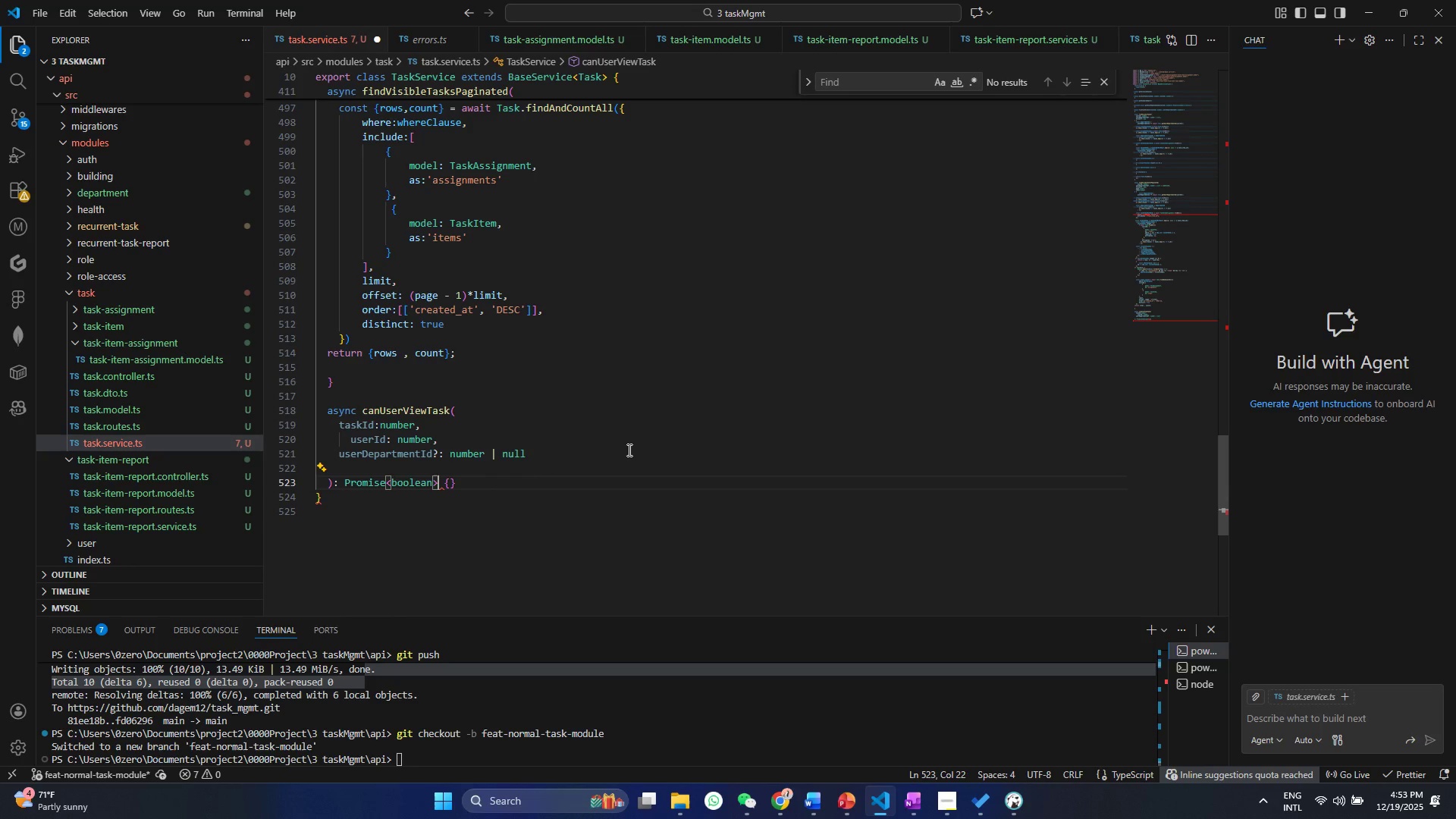 
key(Delete)
 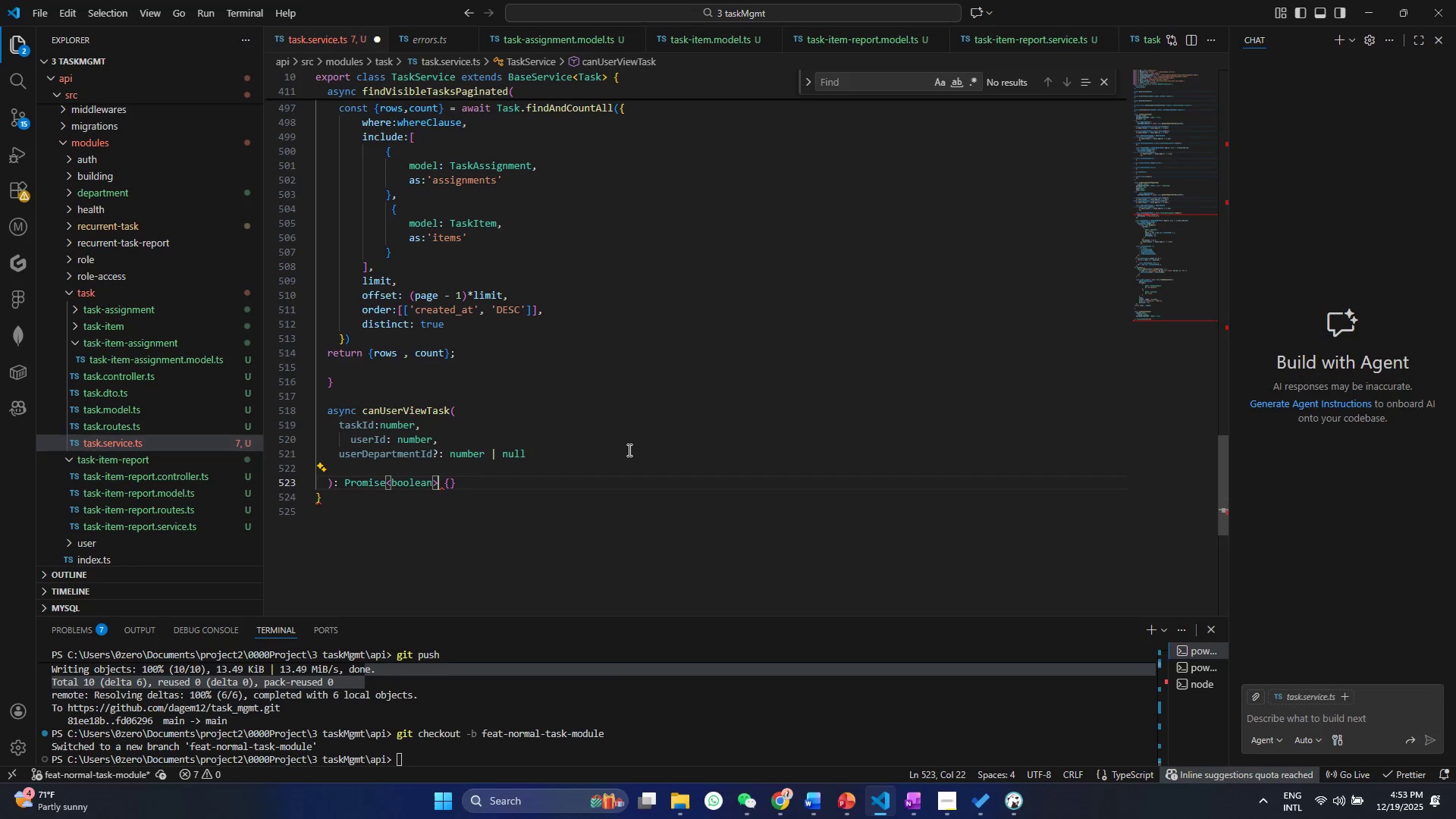 
key(Control+ControlLeft)
 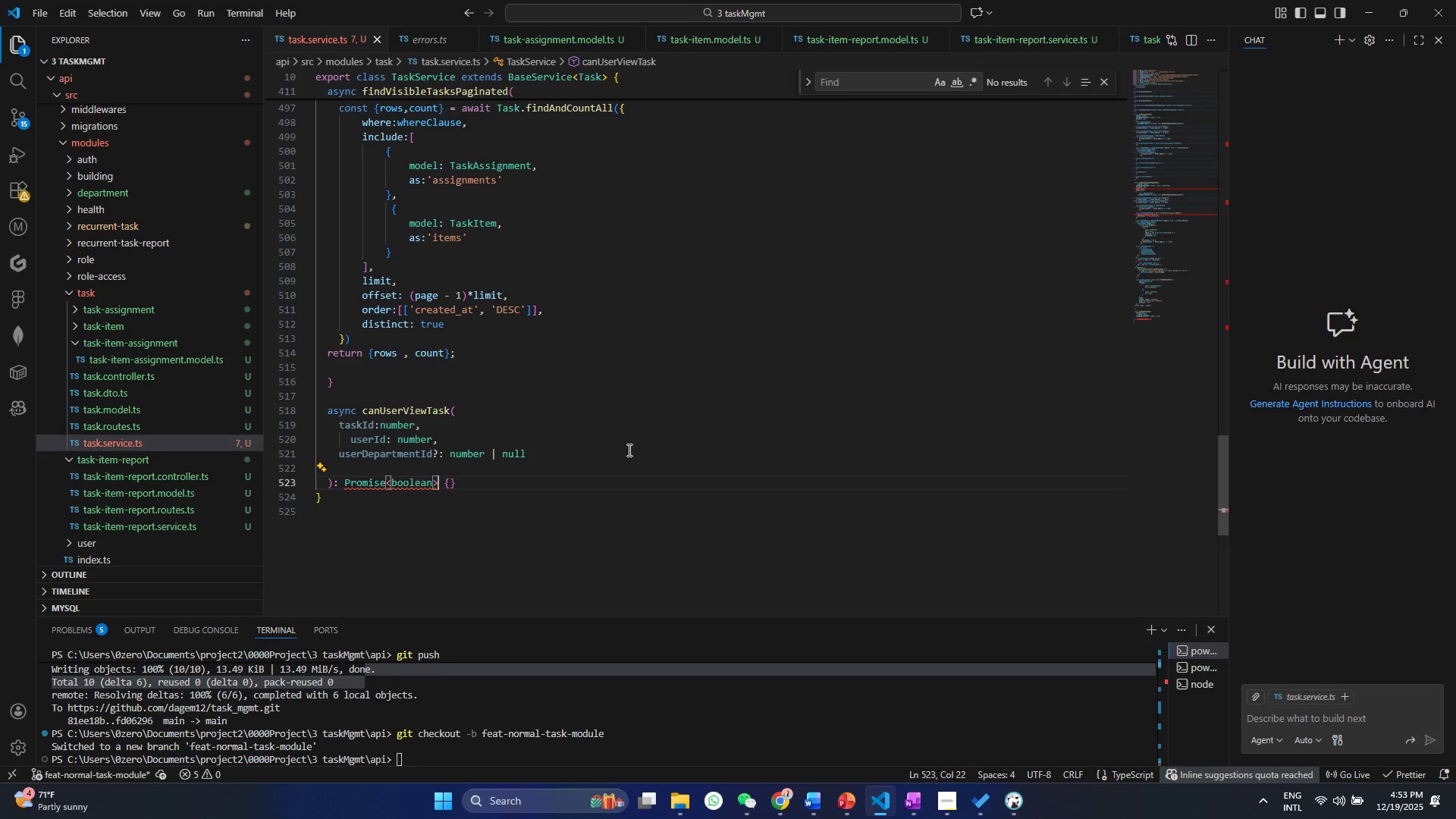 
key(Control+S)
 